 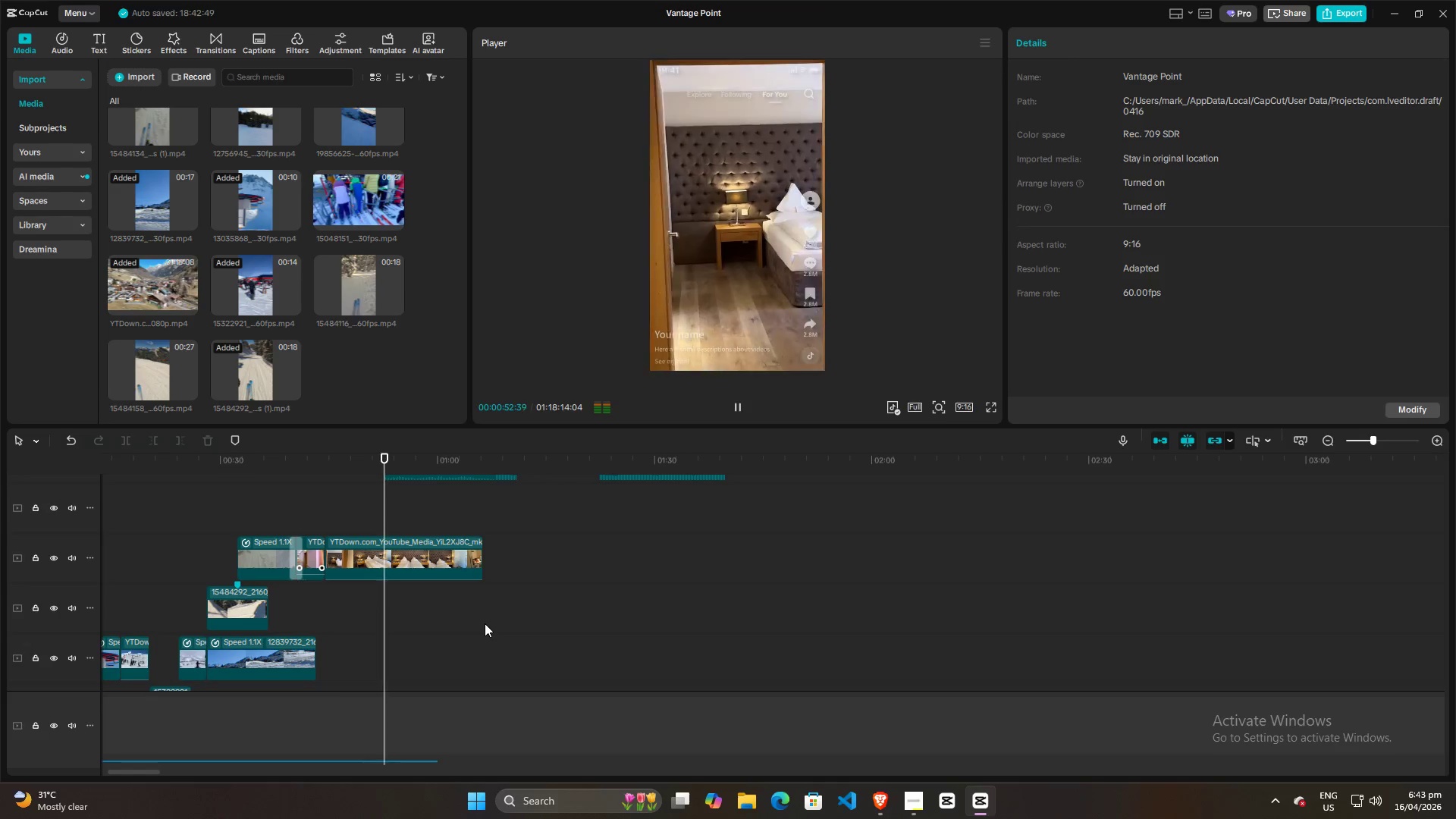 
left_click_drag(start_coordinate=[402, 509], to_coordinate=[388, 507])
 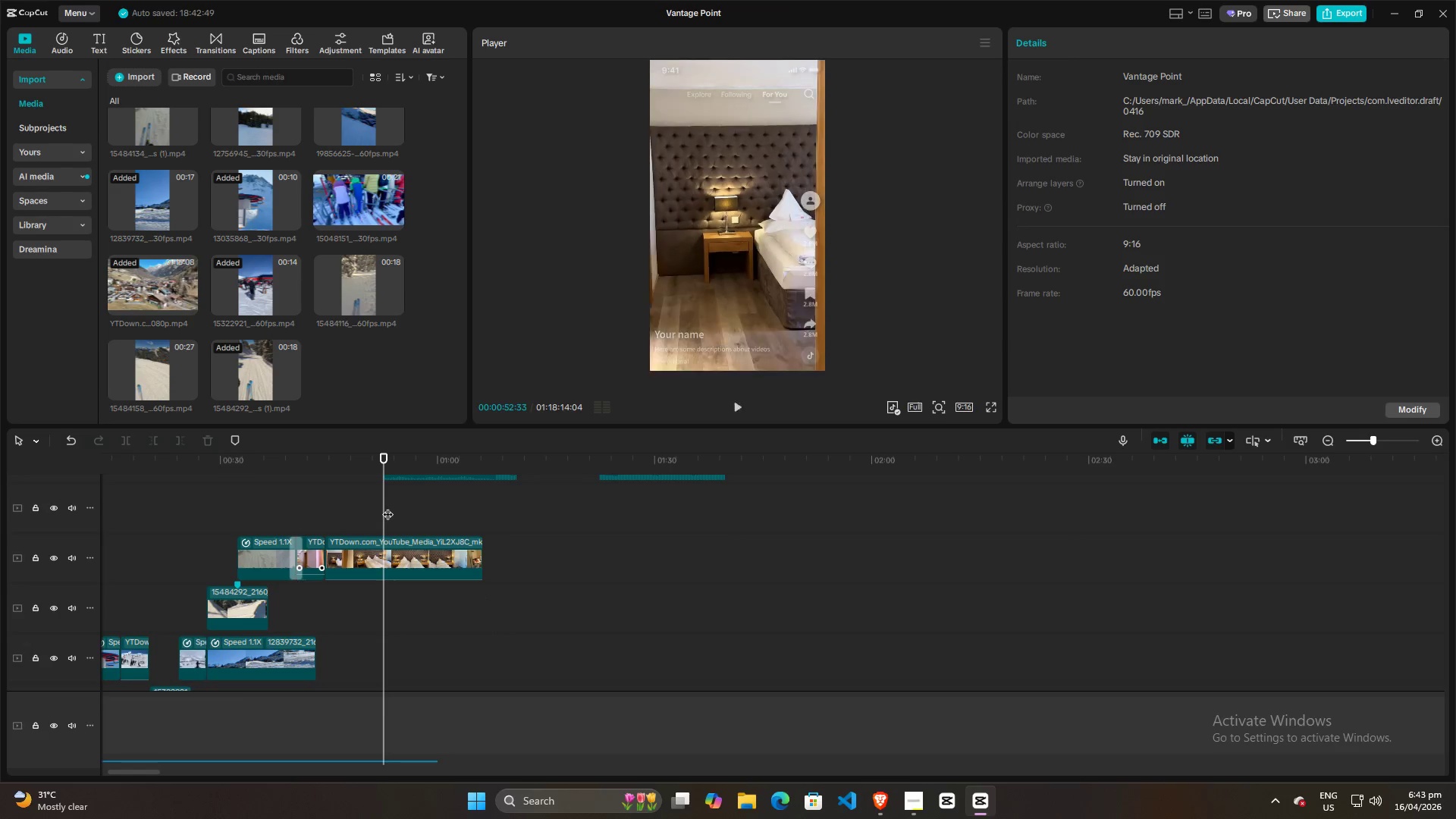 
key(Space)
 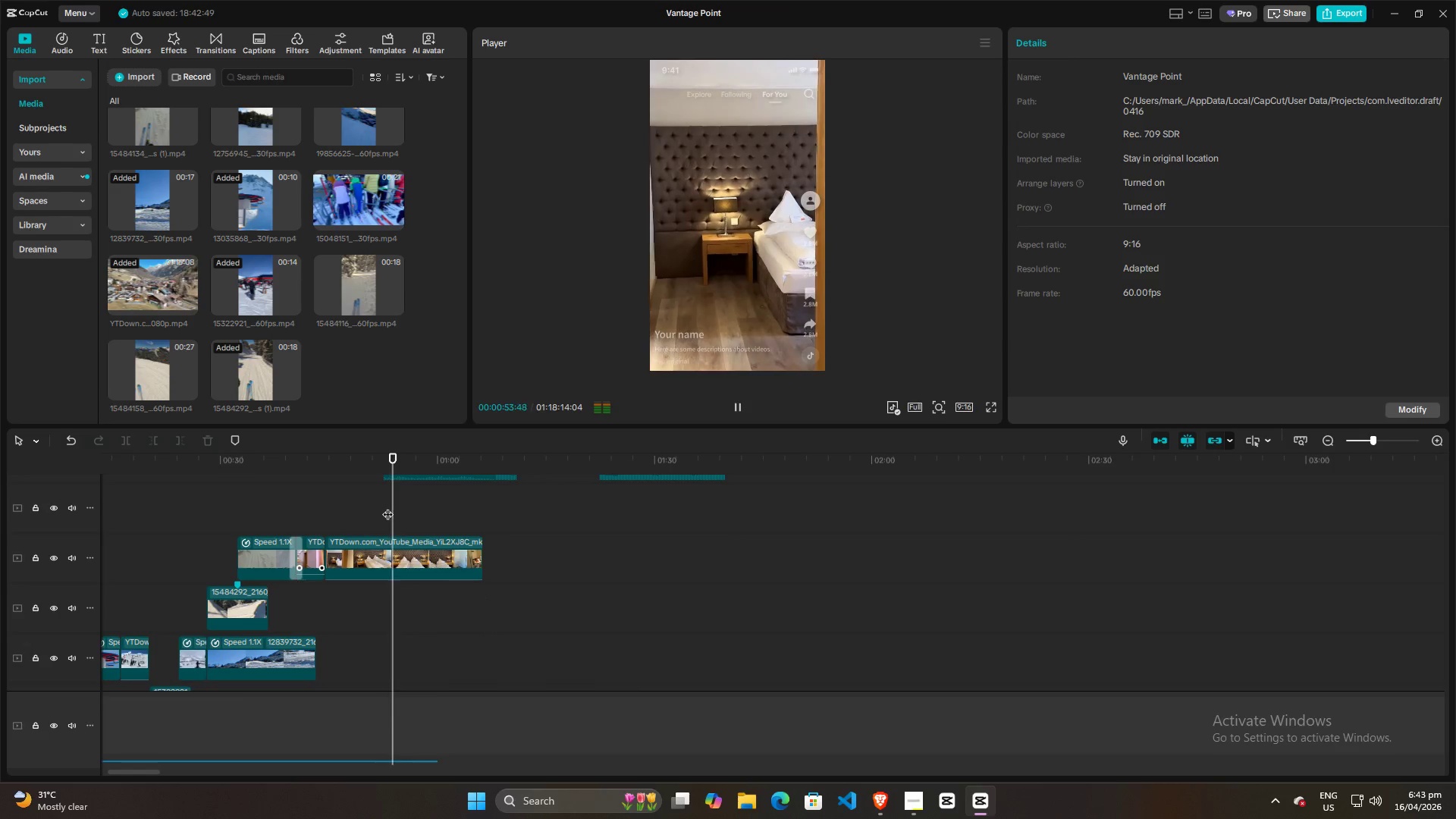 
key(Space)
 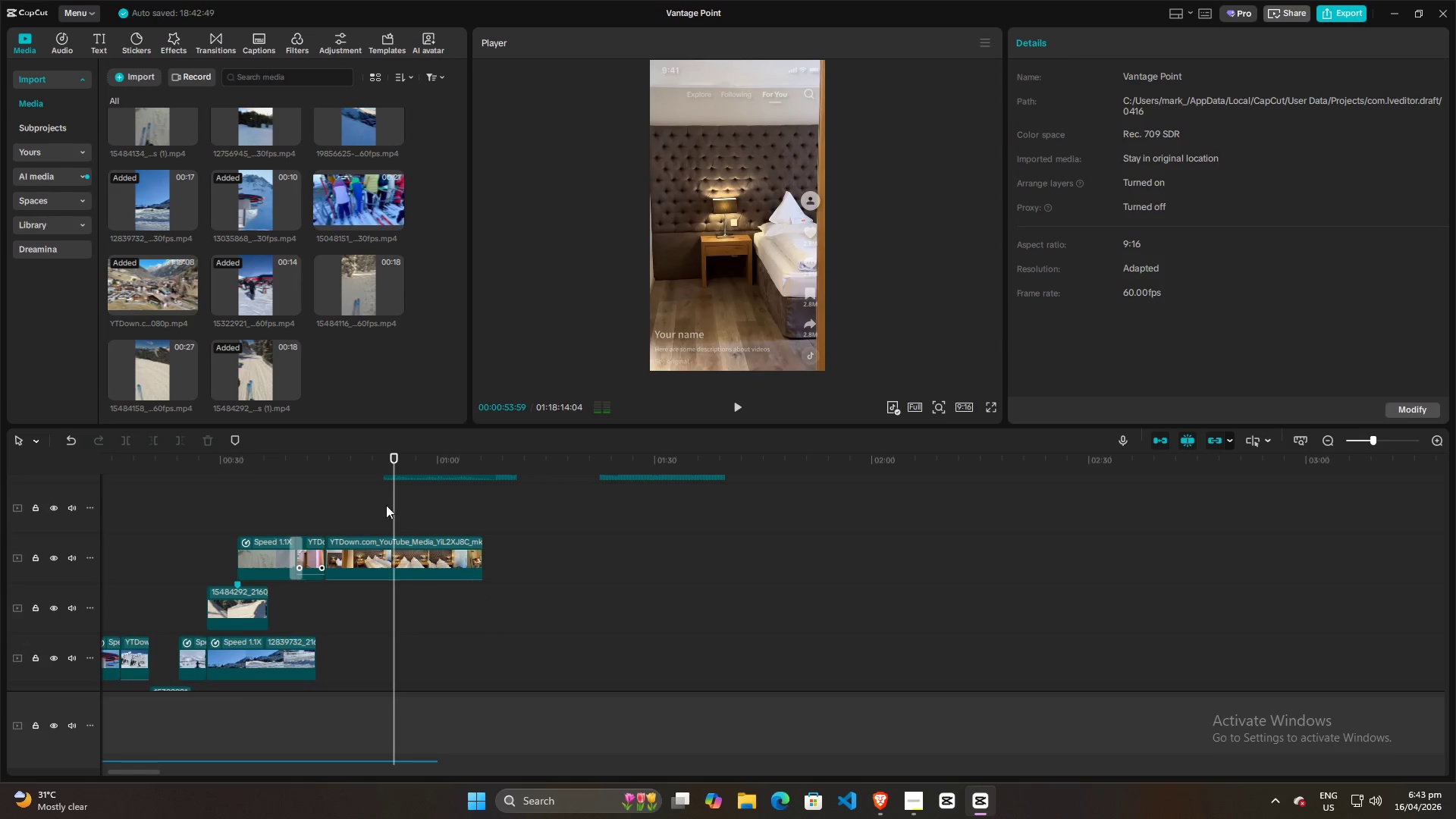 
left_click([375, 498])
 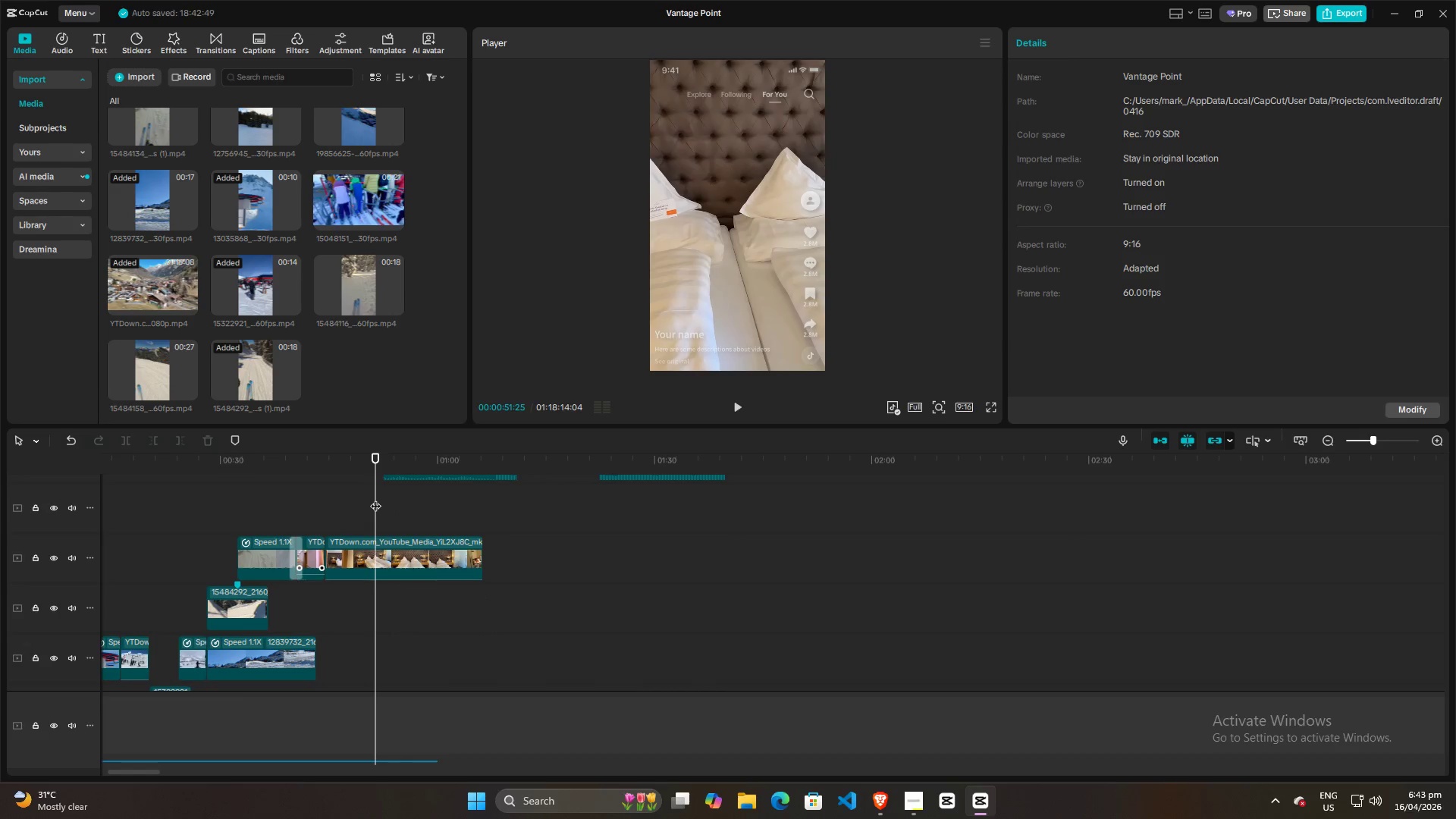 
key(Space)
 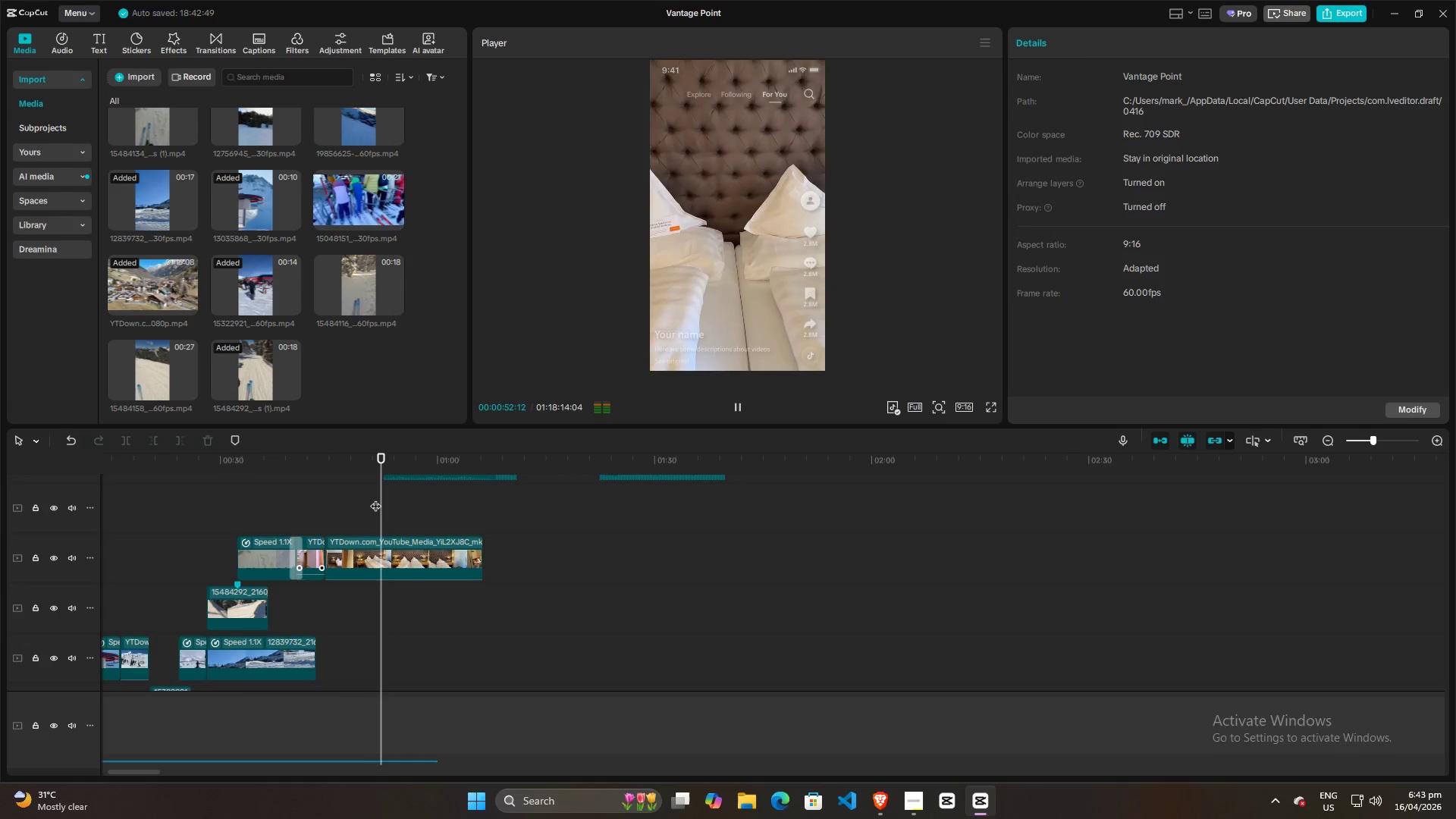 
key(Space)
 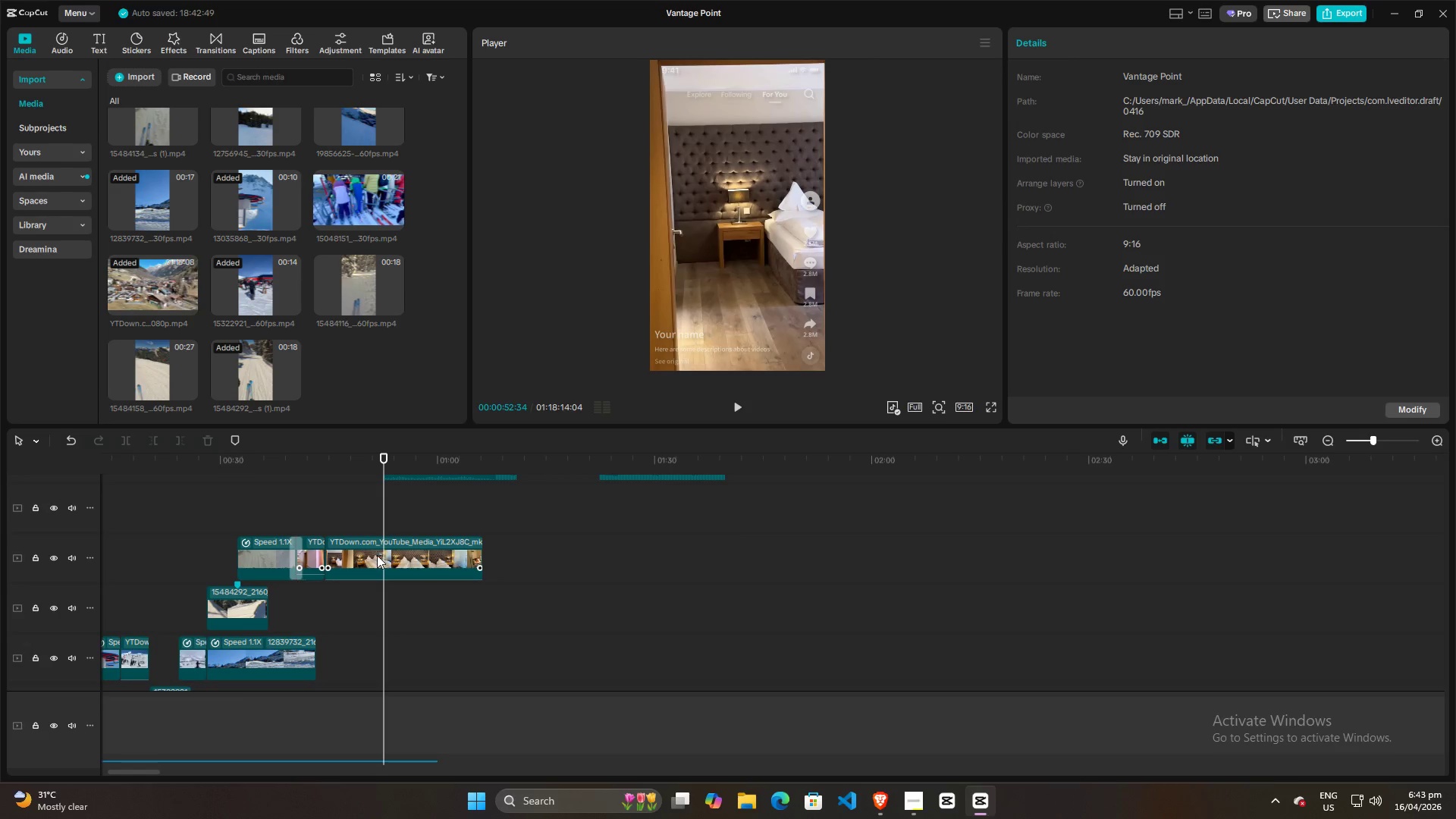 
left_click([377, 556])
 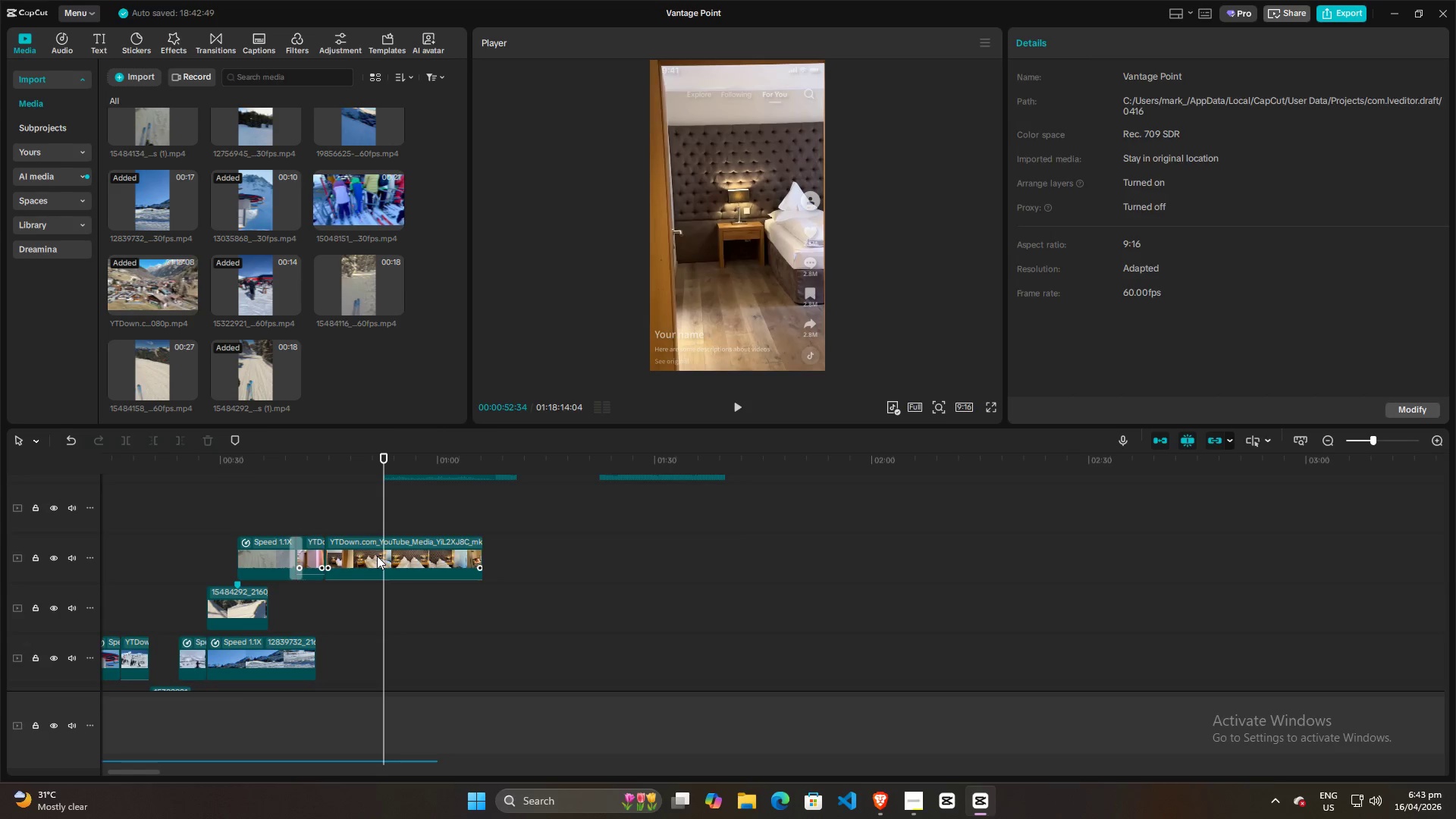 
key(Q)
 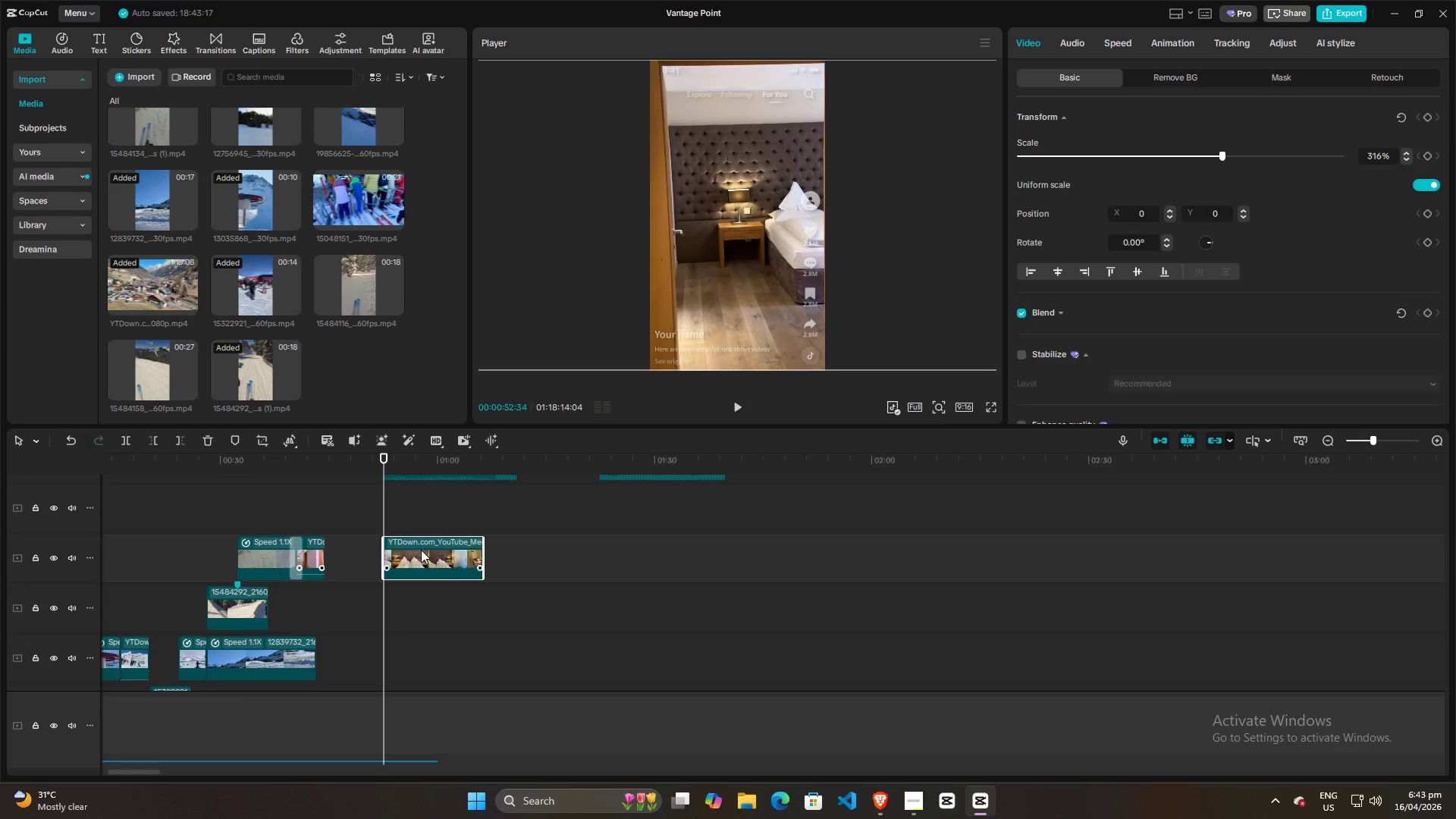 
left_click_drag(start_coordinate=[421, 550], to_coordinate=[366, 550])
 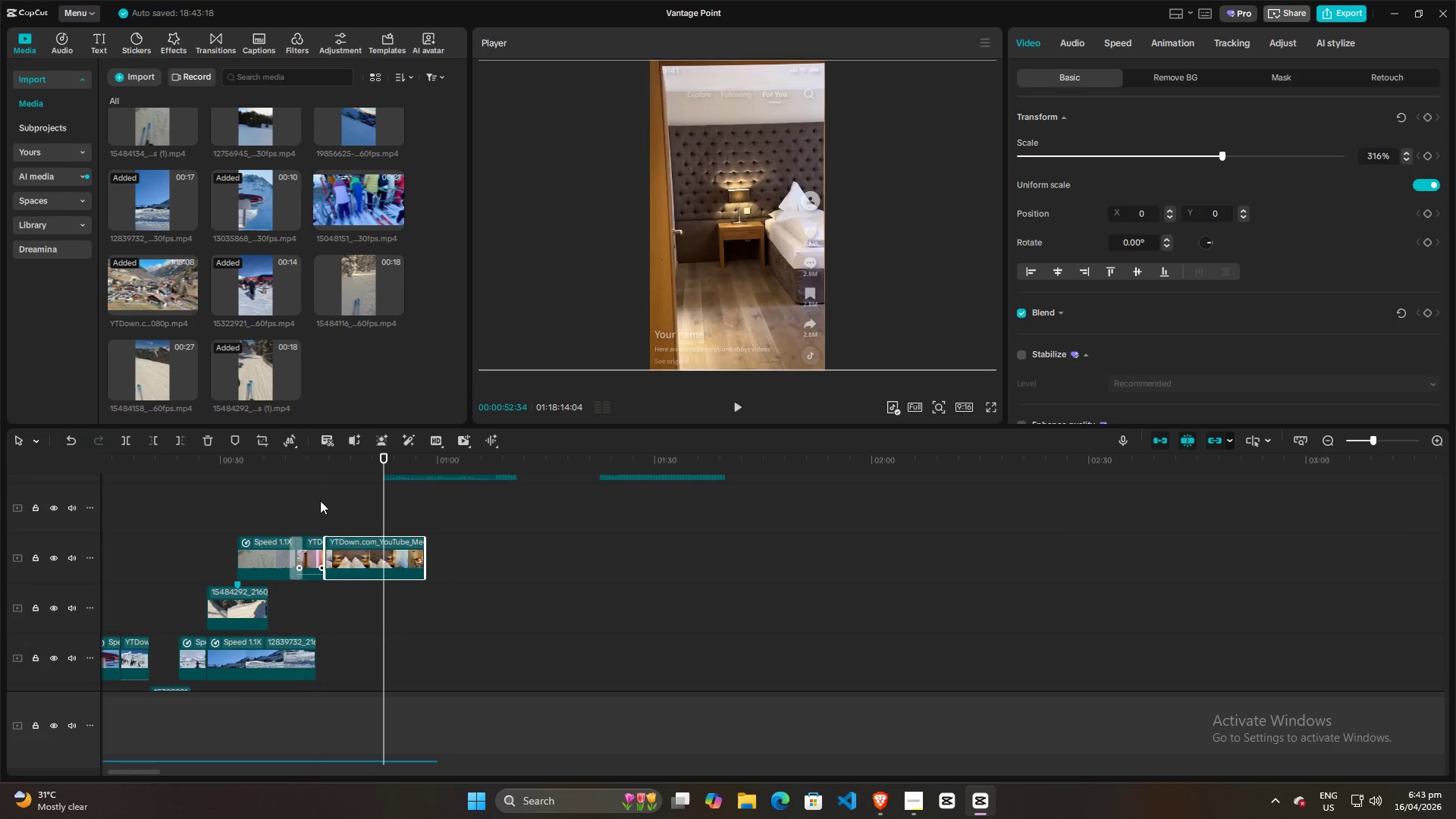 
left_click([312, 495])
 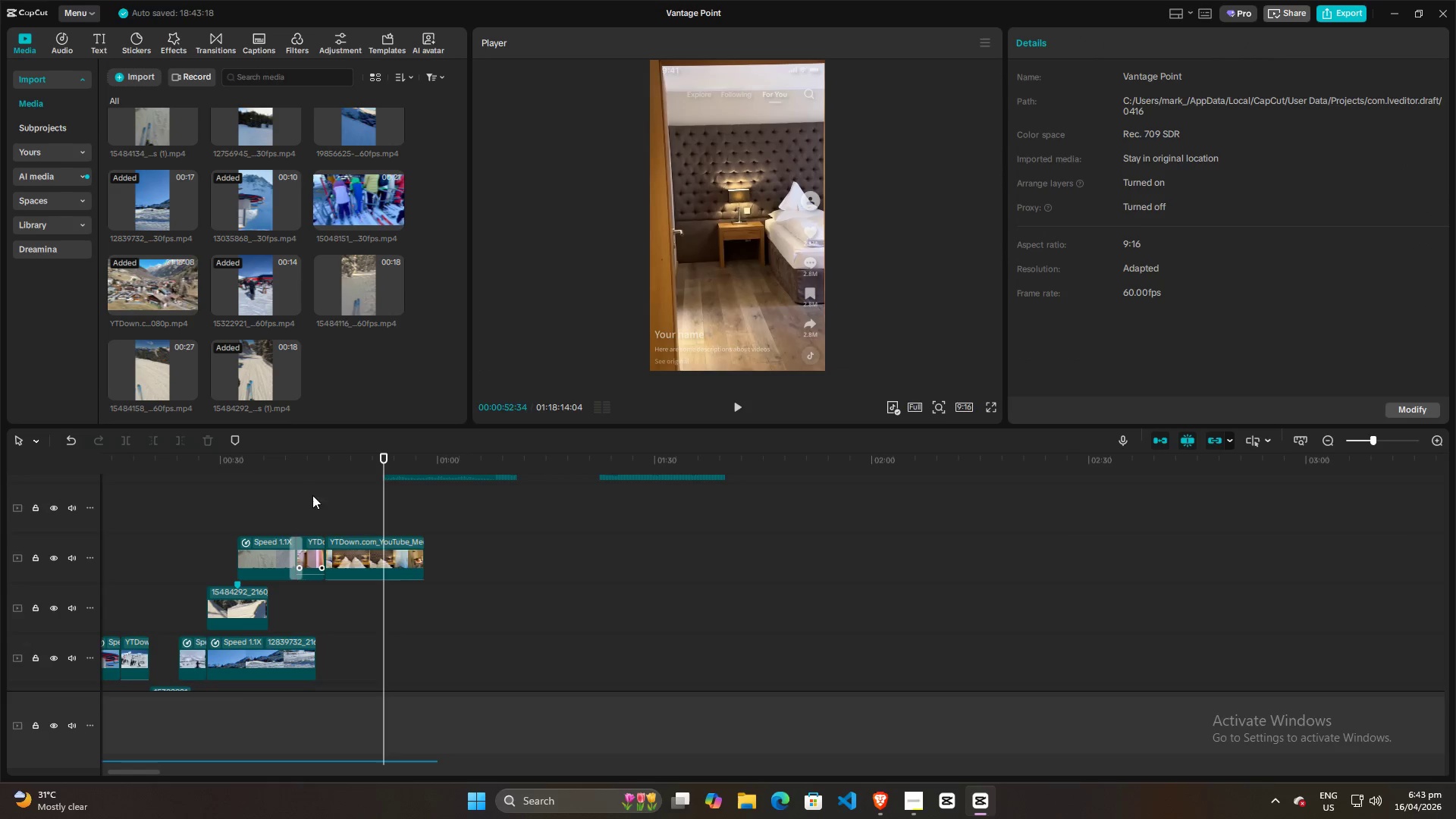 
key(Space)
 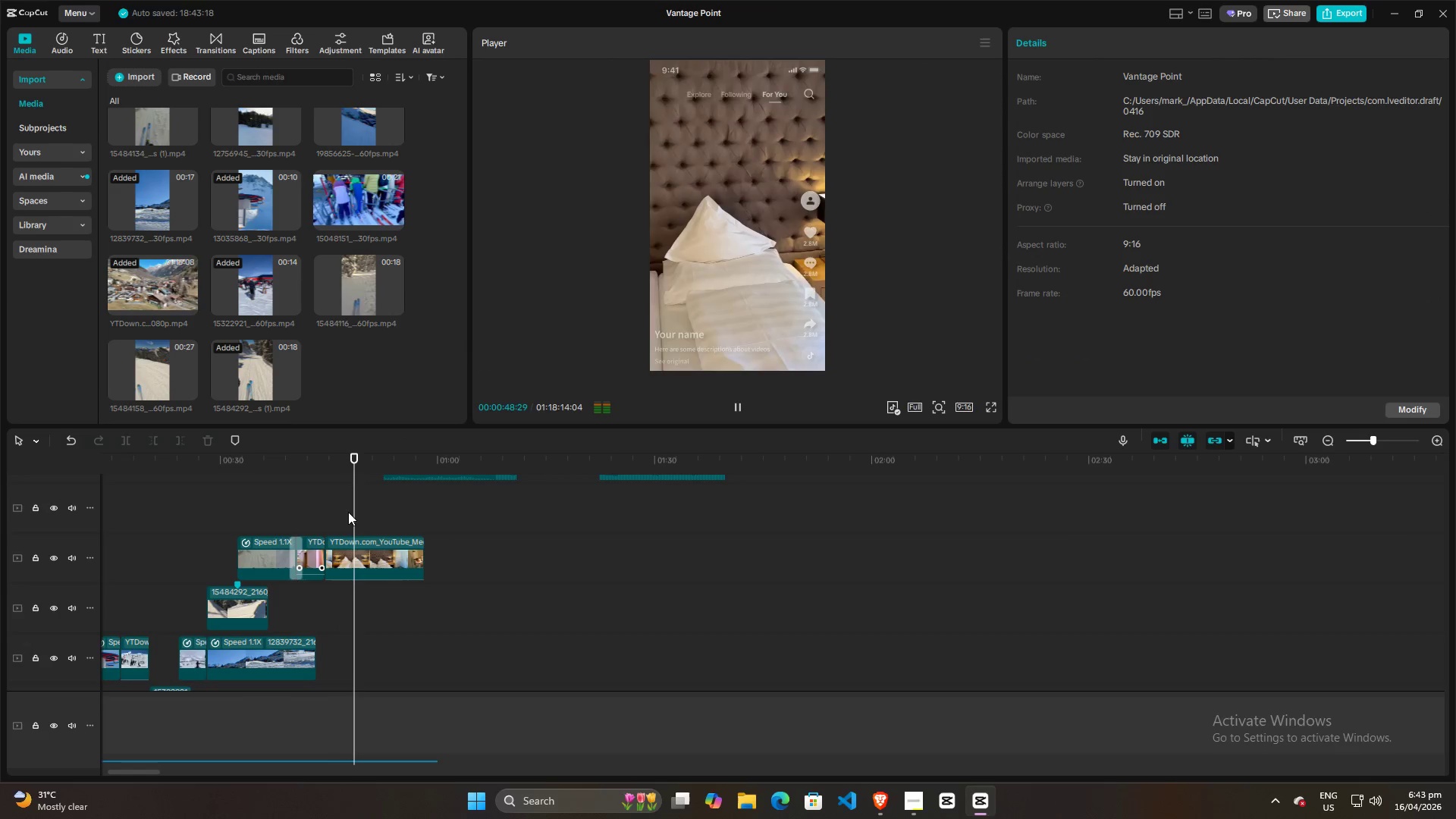 
wait(7.11)
 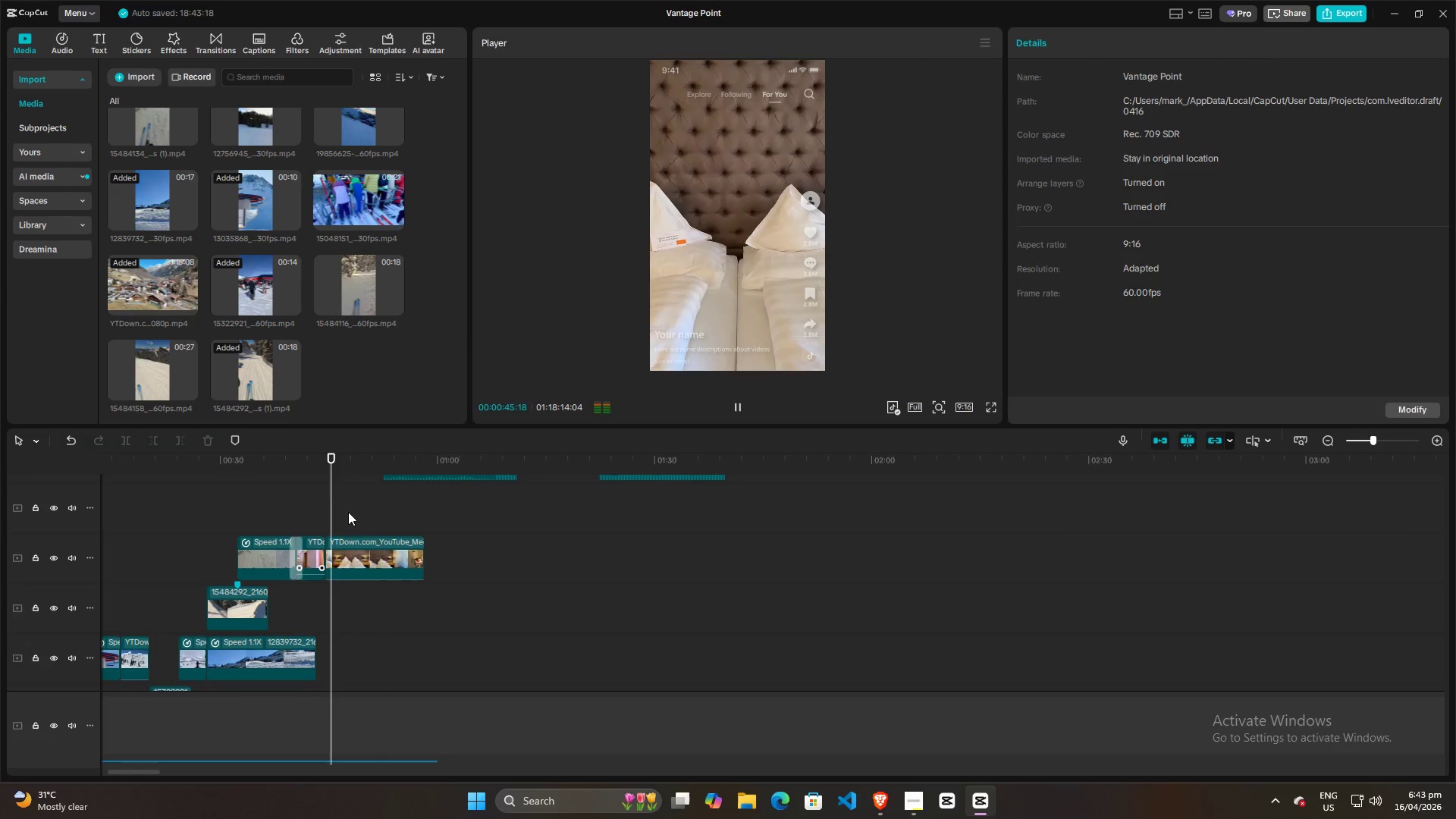 
left_click([326, 510])
 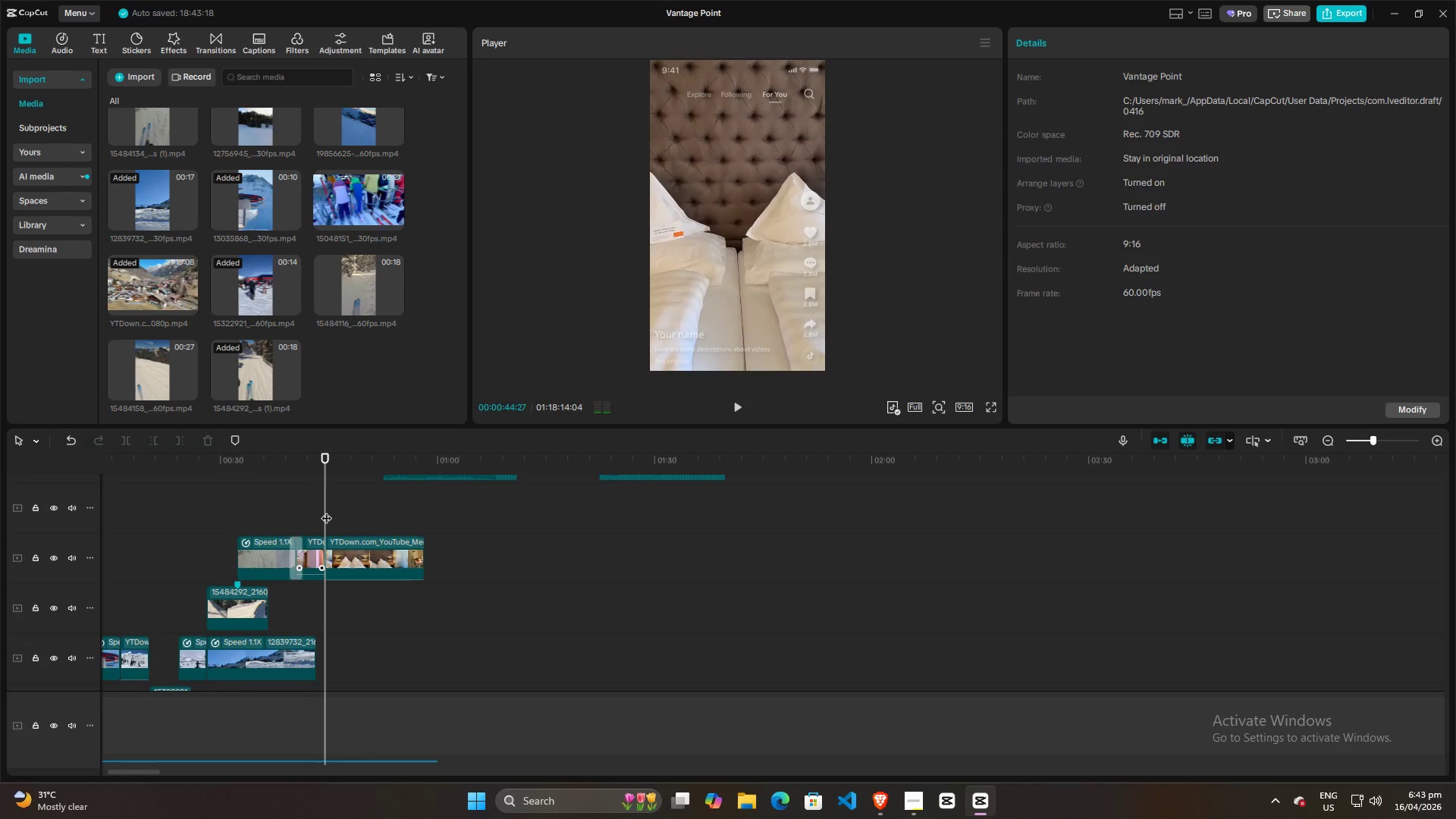 
key(Space)
 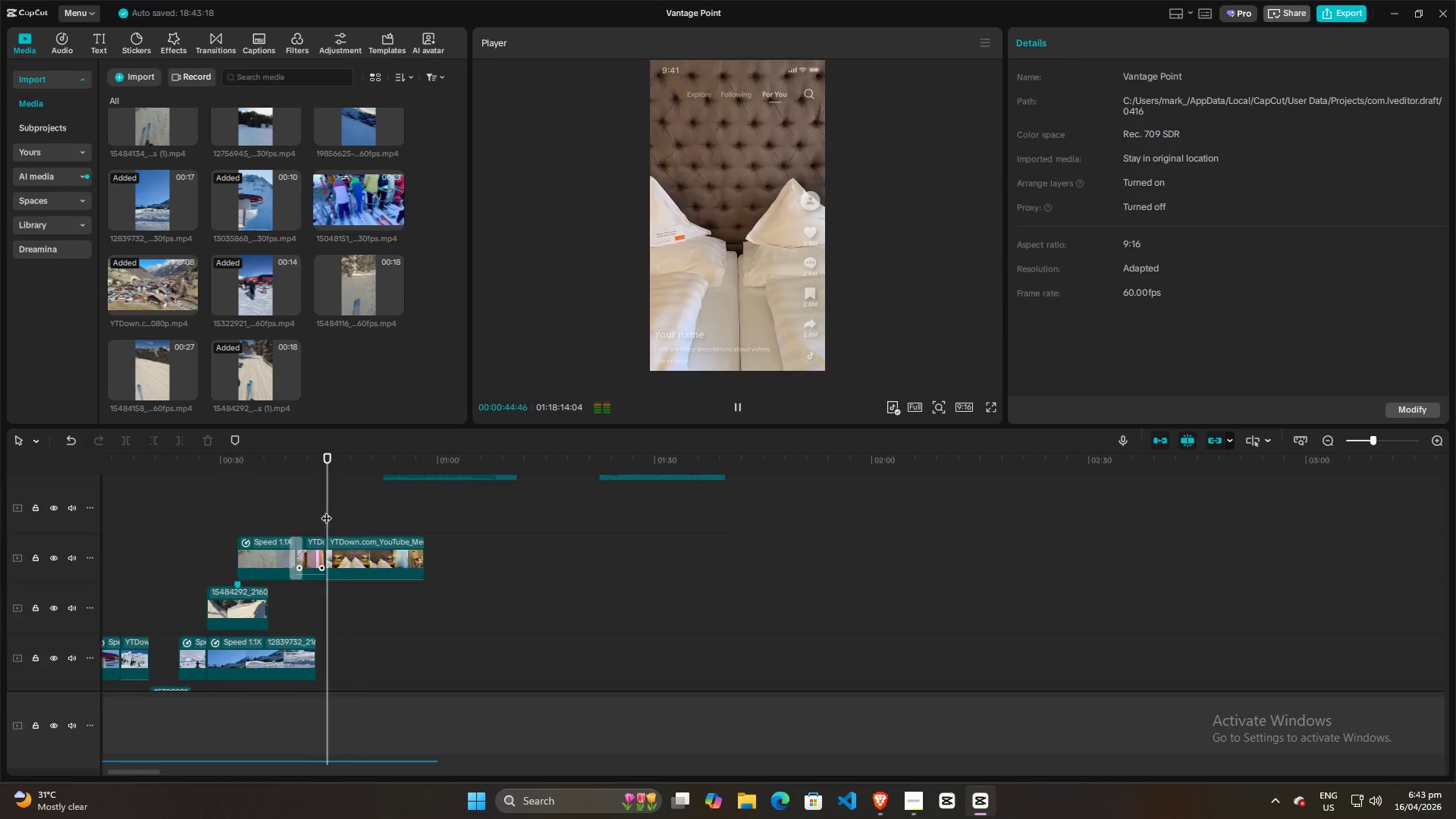 
key(Space)
 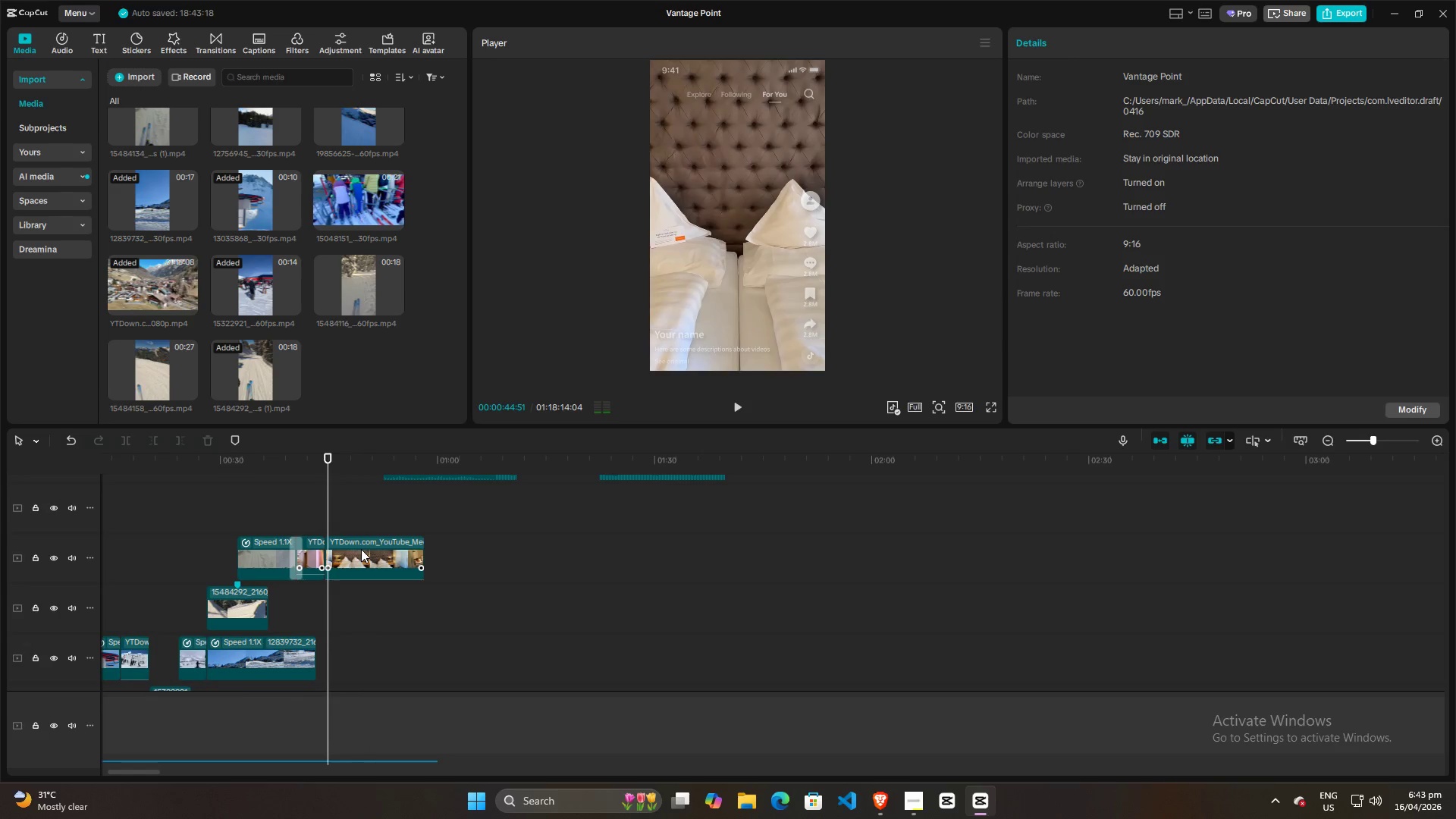 
left_click([361, 549])
 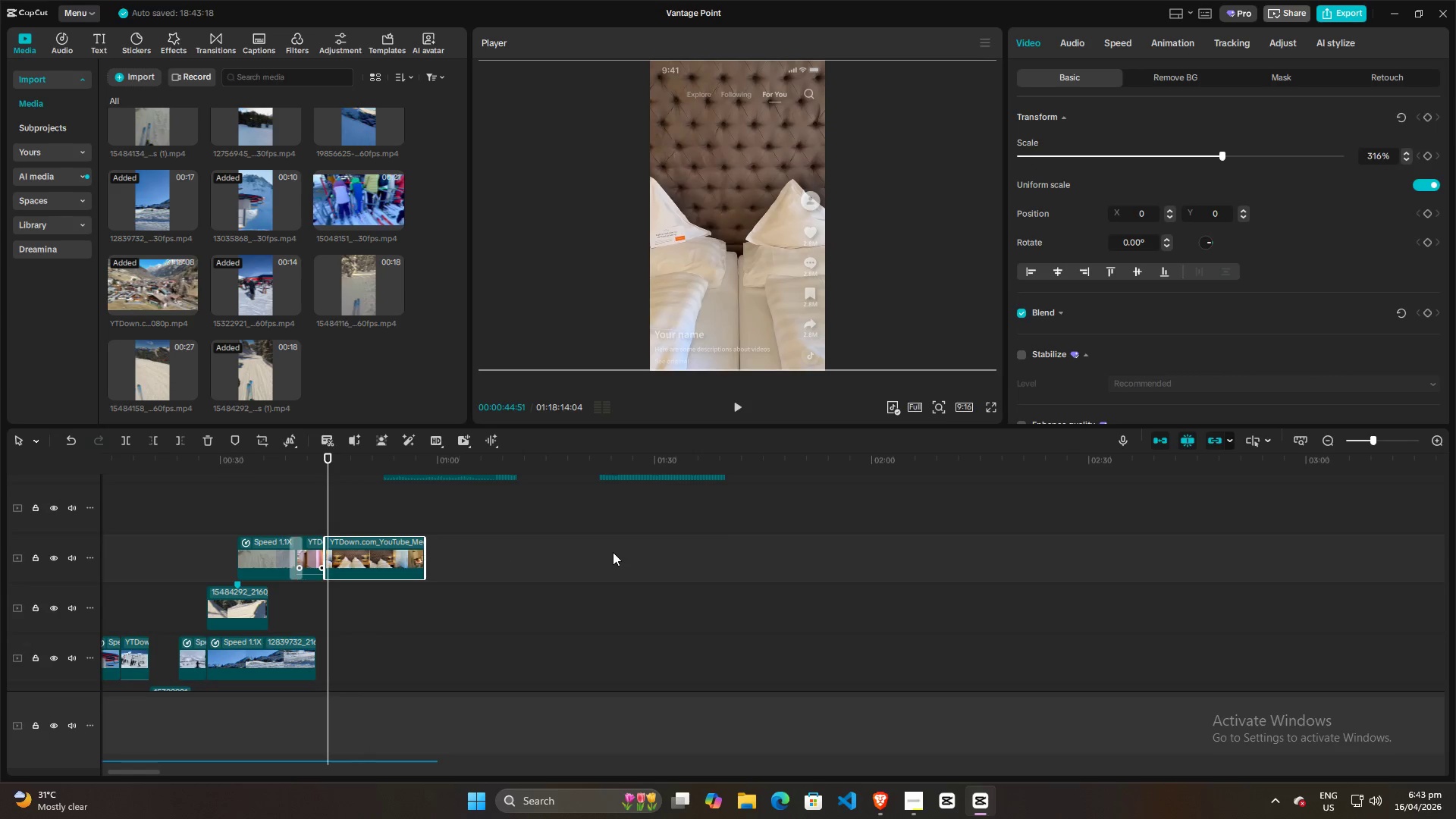 
hold_key(key=ControlLeft, duration=1.5)
hold_key(key=ControlLeft, duration=0.66)
scroll: coordinate [316, 620], scroll_direction: down, amount: 2.0
 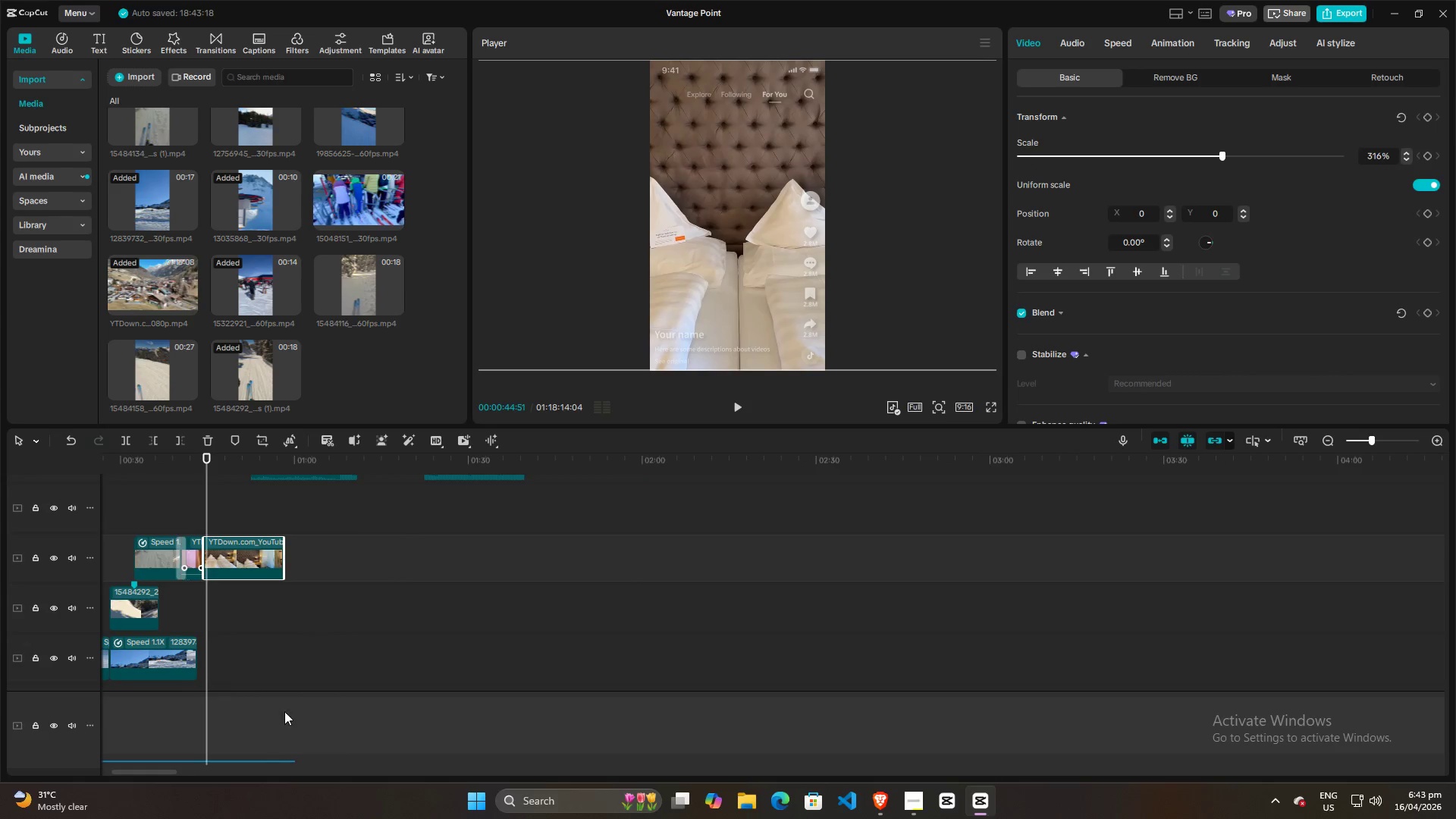 
left_click_drag(start_coordinate=[163, 774], to_coordinate=[137, 774])
 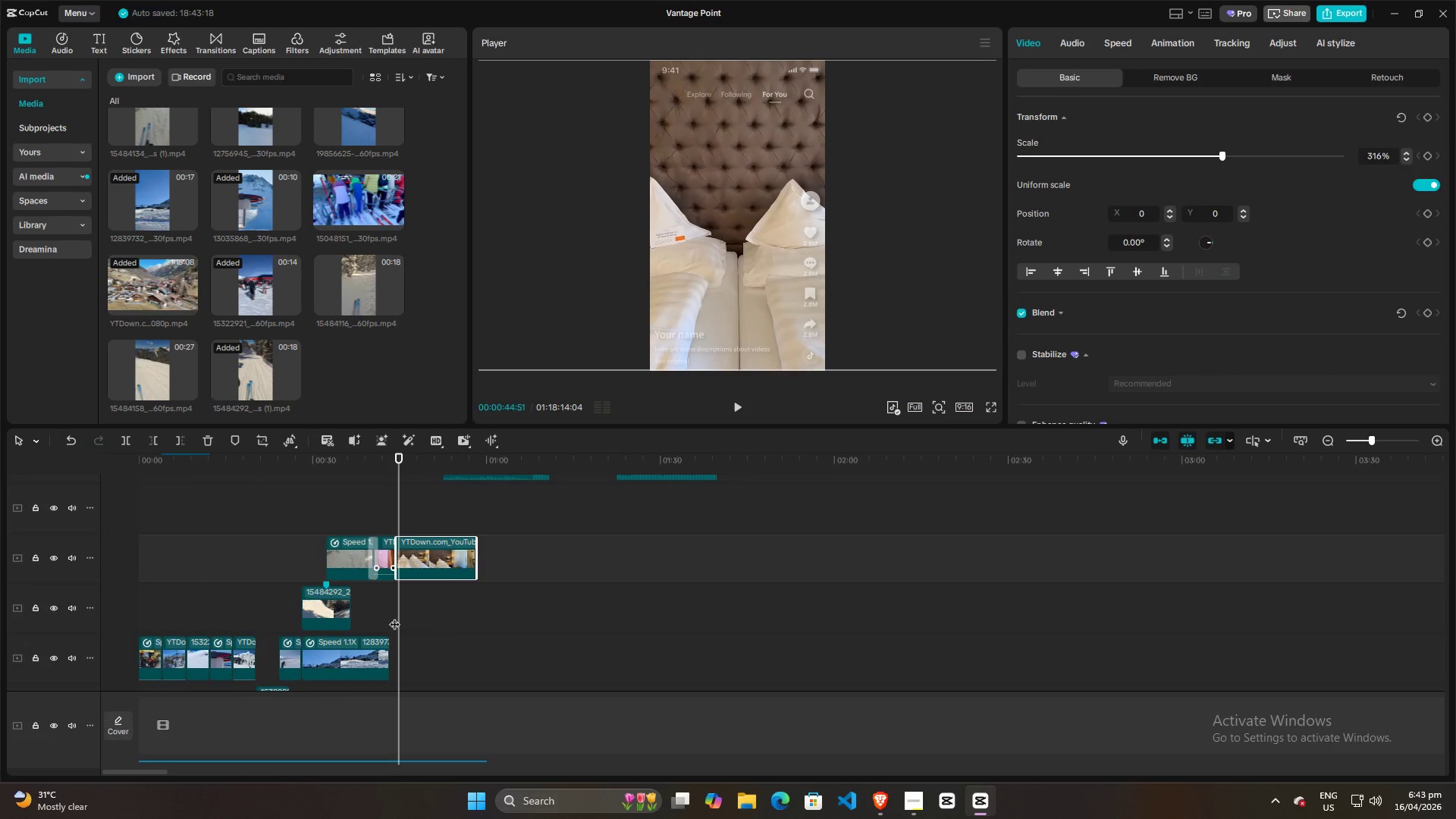 
key(Space)
 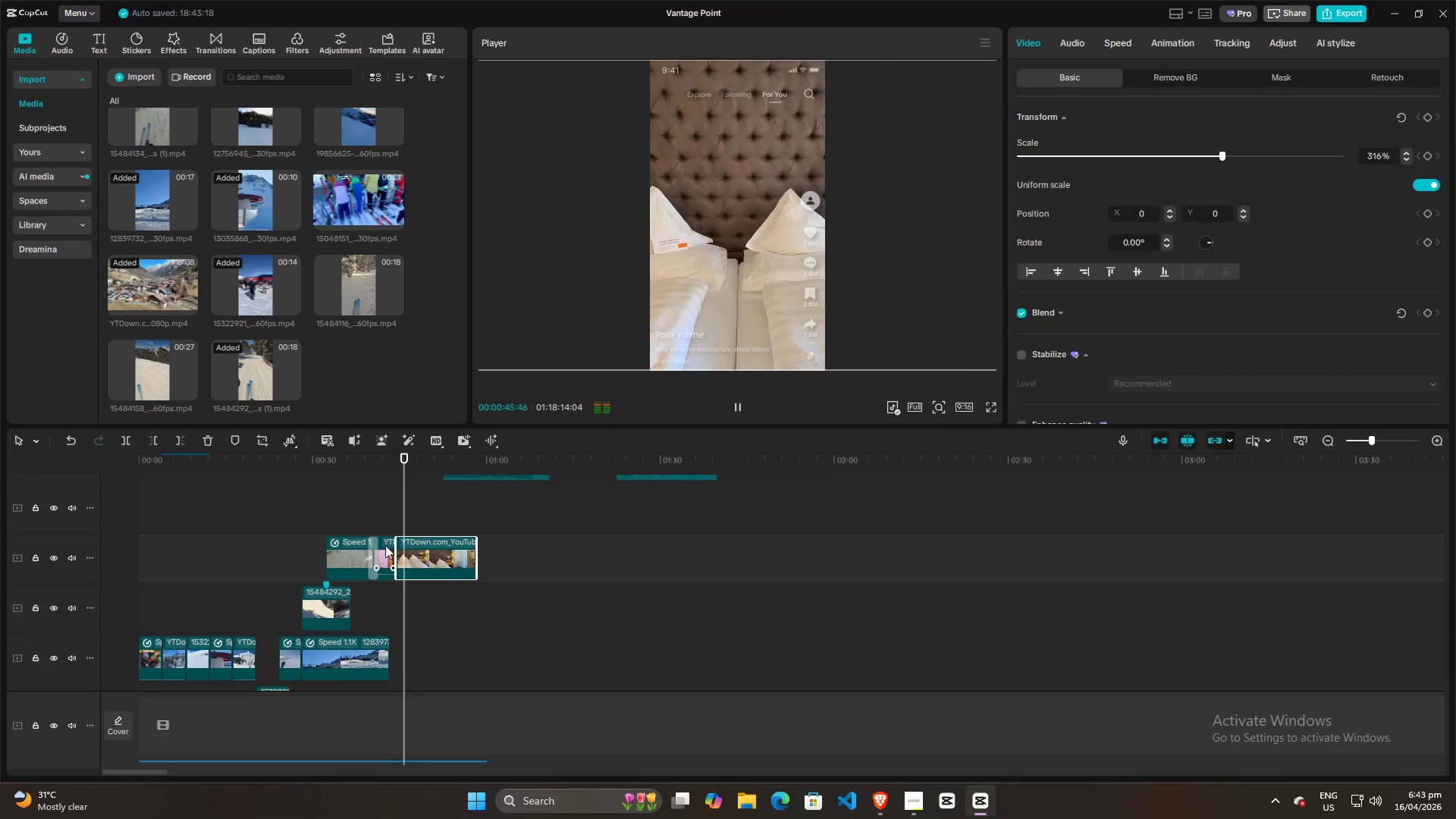 
left_click([396, 510])
 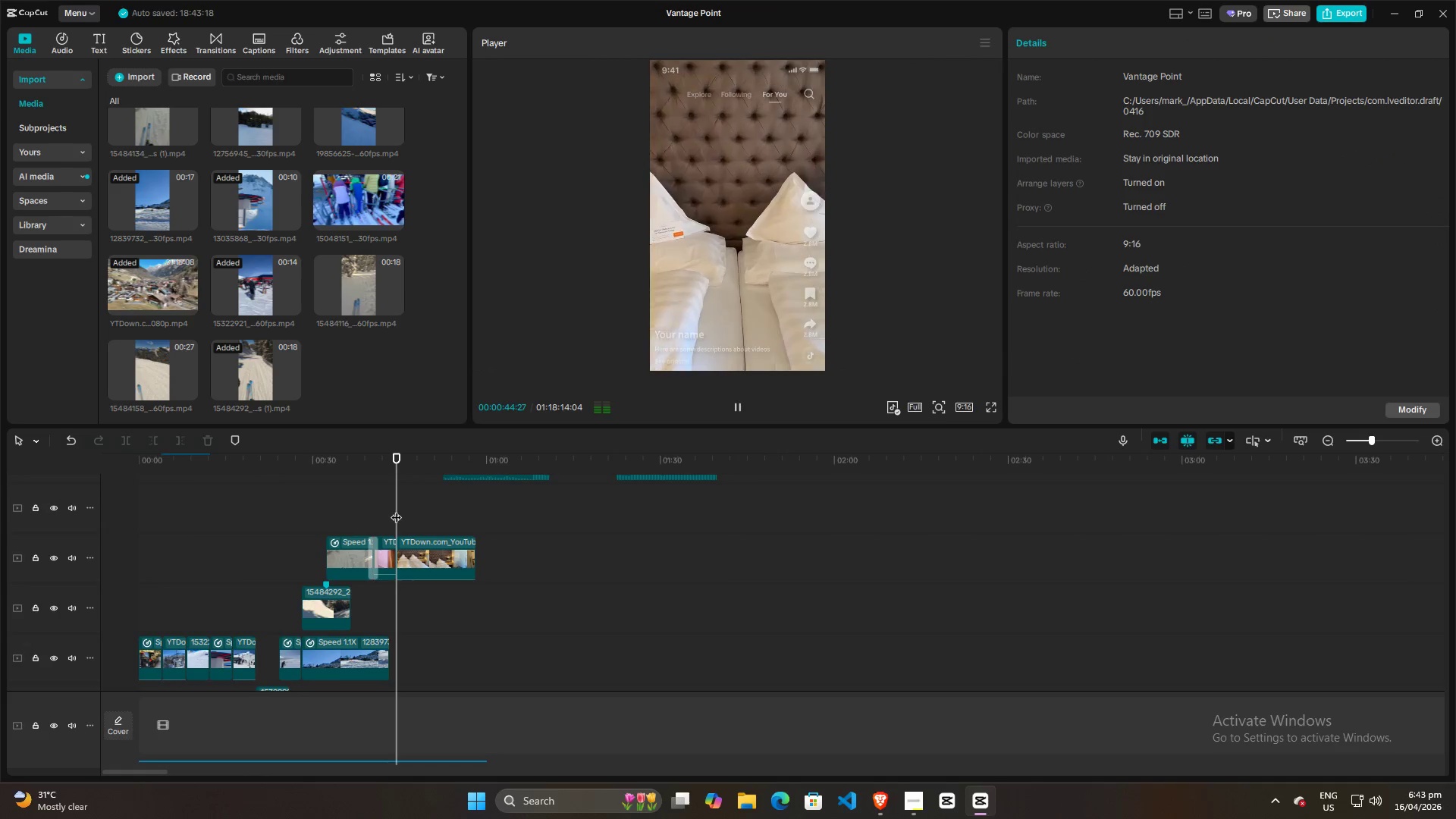 
key(Space)
 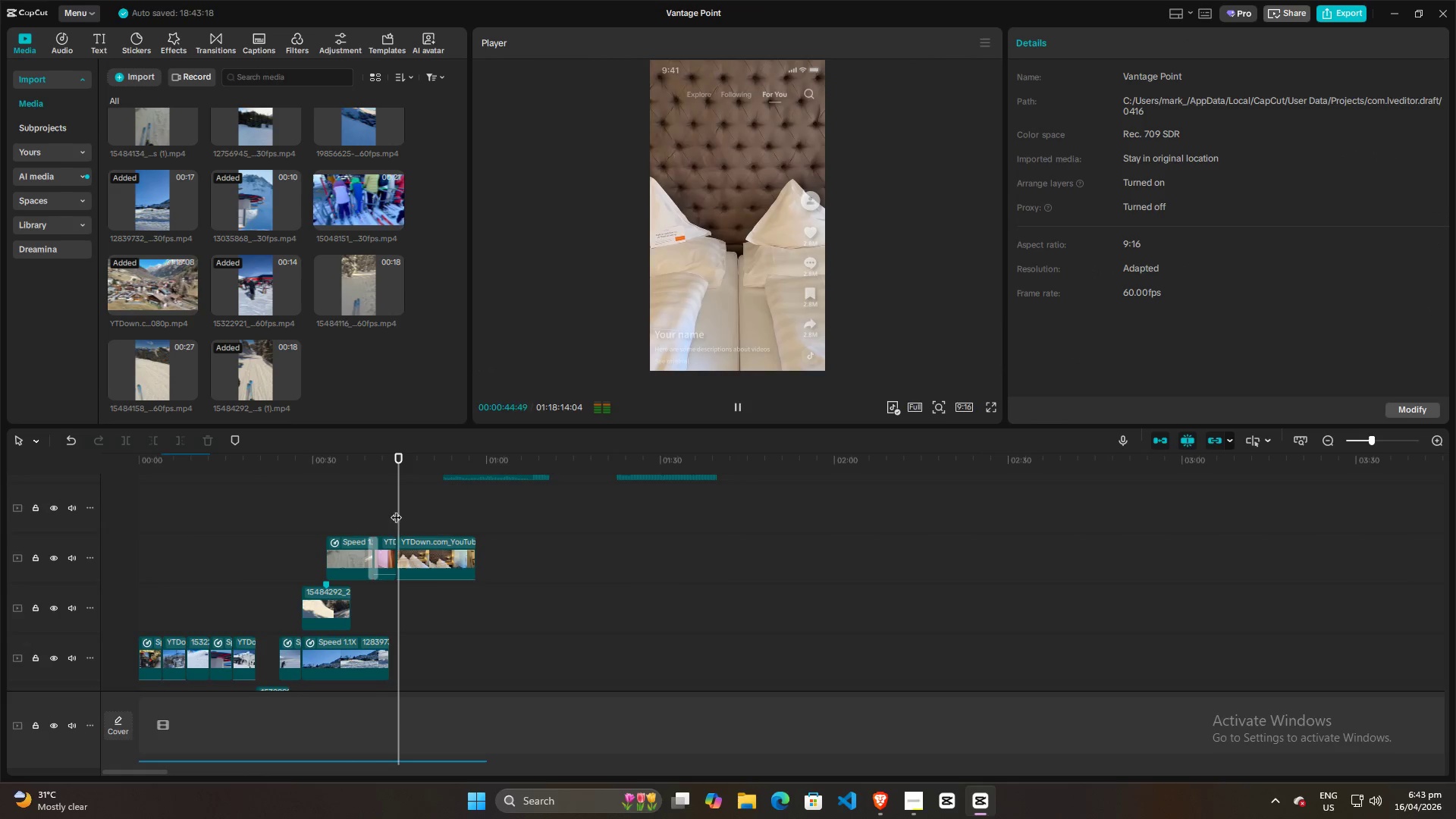 
left_click([384, 505])
 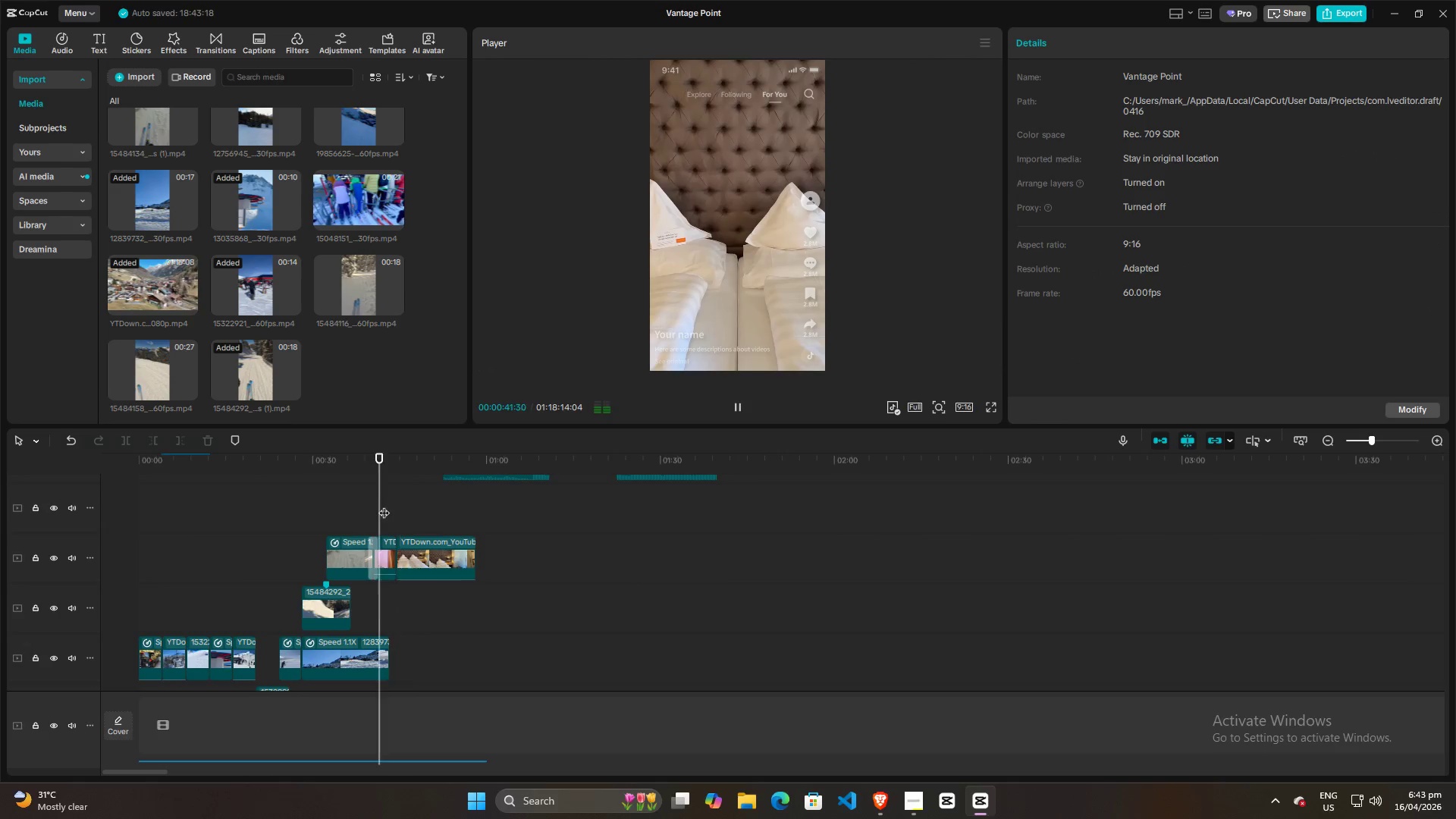 
key(Space)
 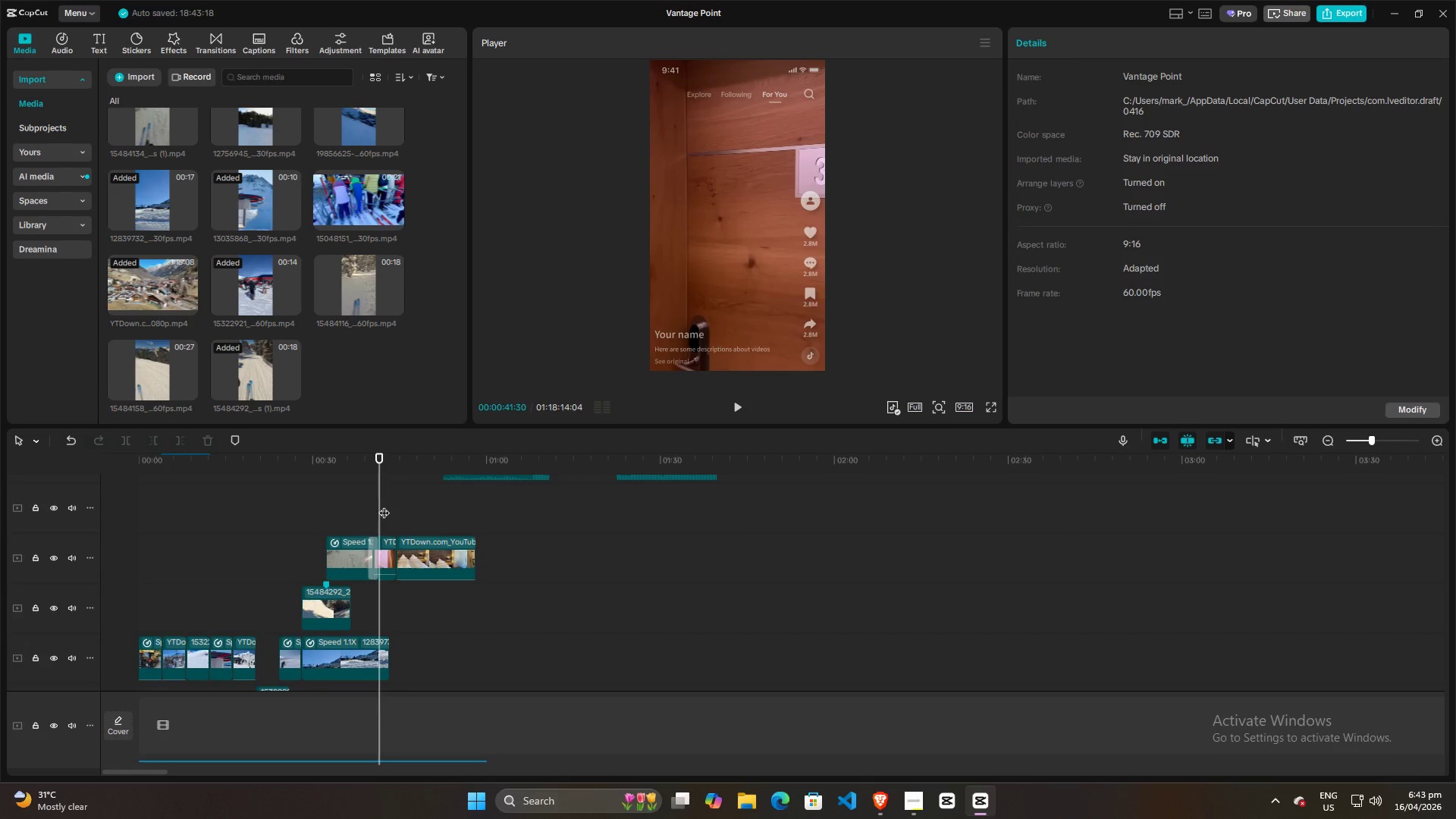 
key(Space)
 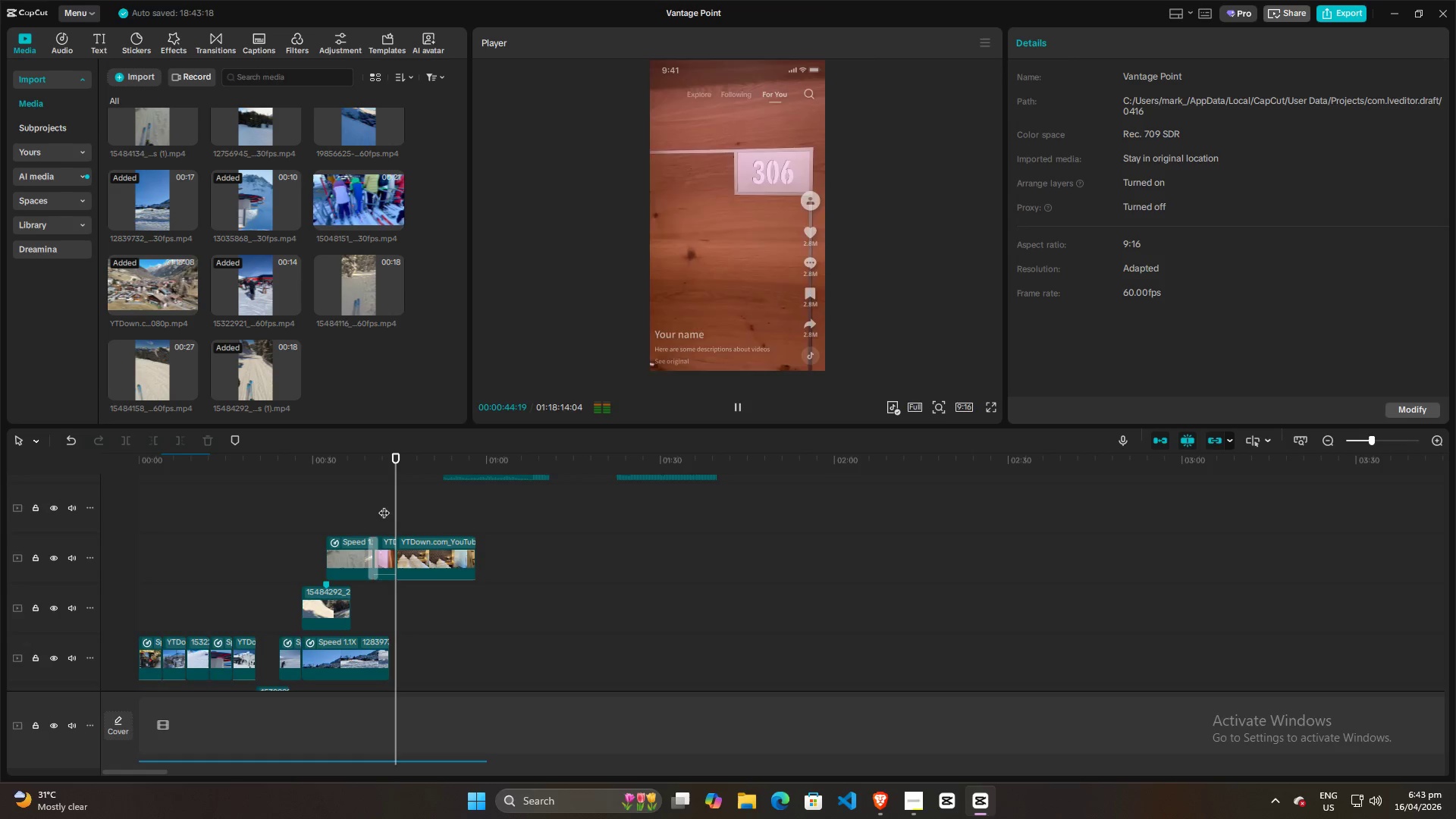 
key(Space)
 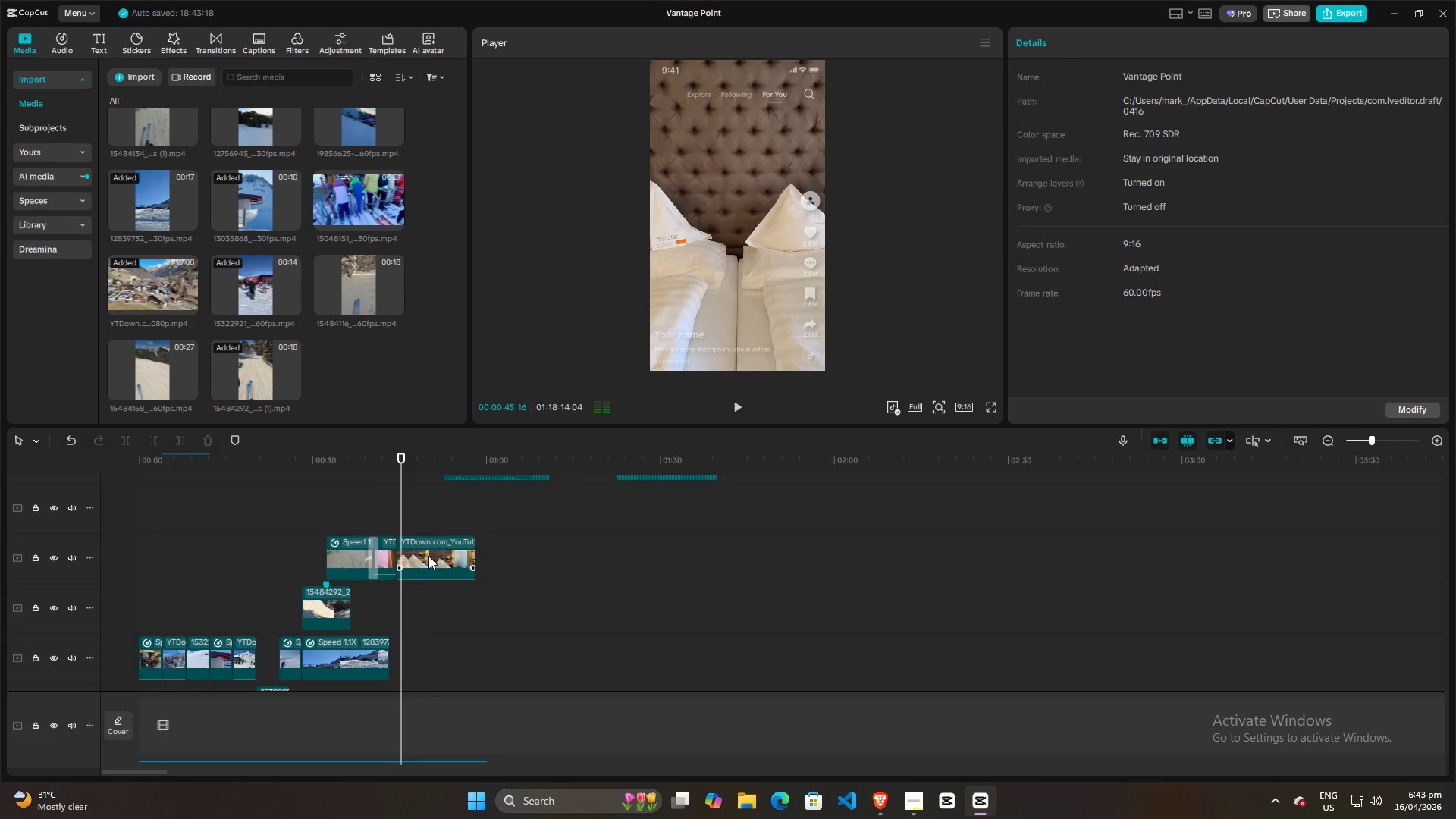 
left_click_drag(start_coordinate=[428, 556], to_coordinate=[553, 567])
 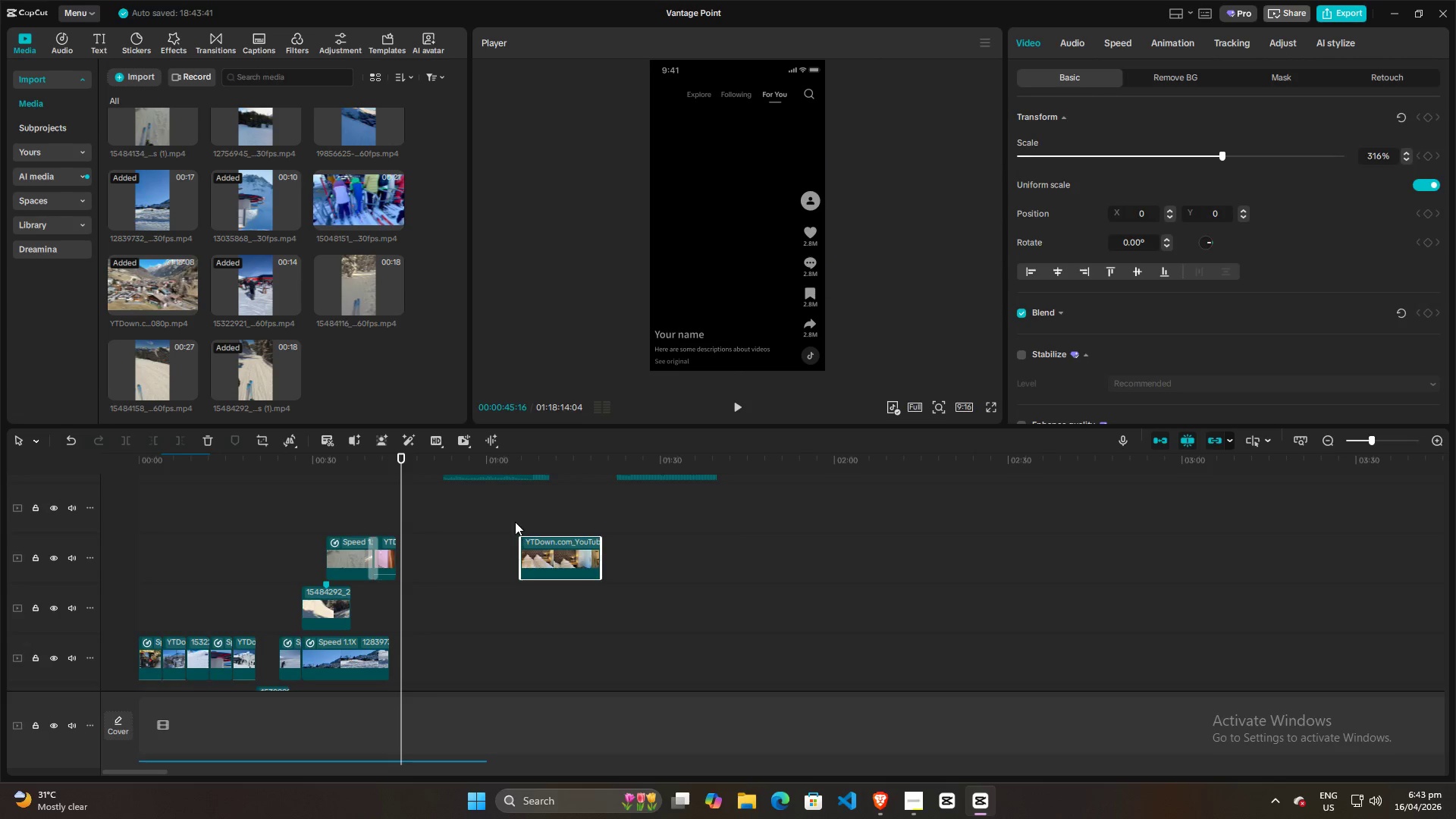 
left_click([515, 519])
 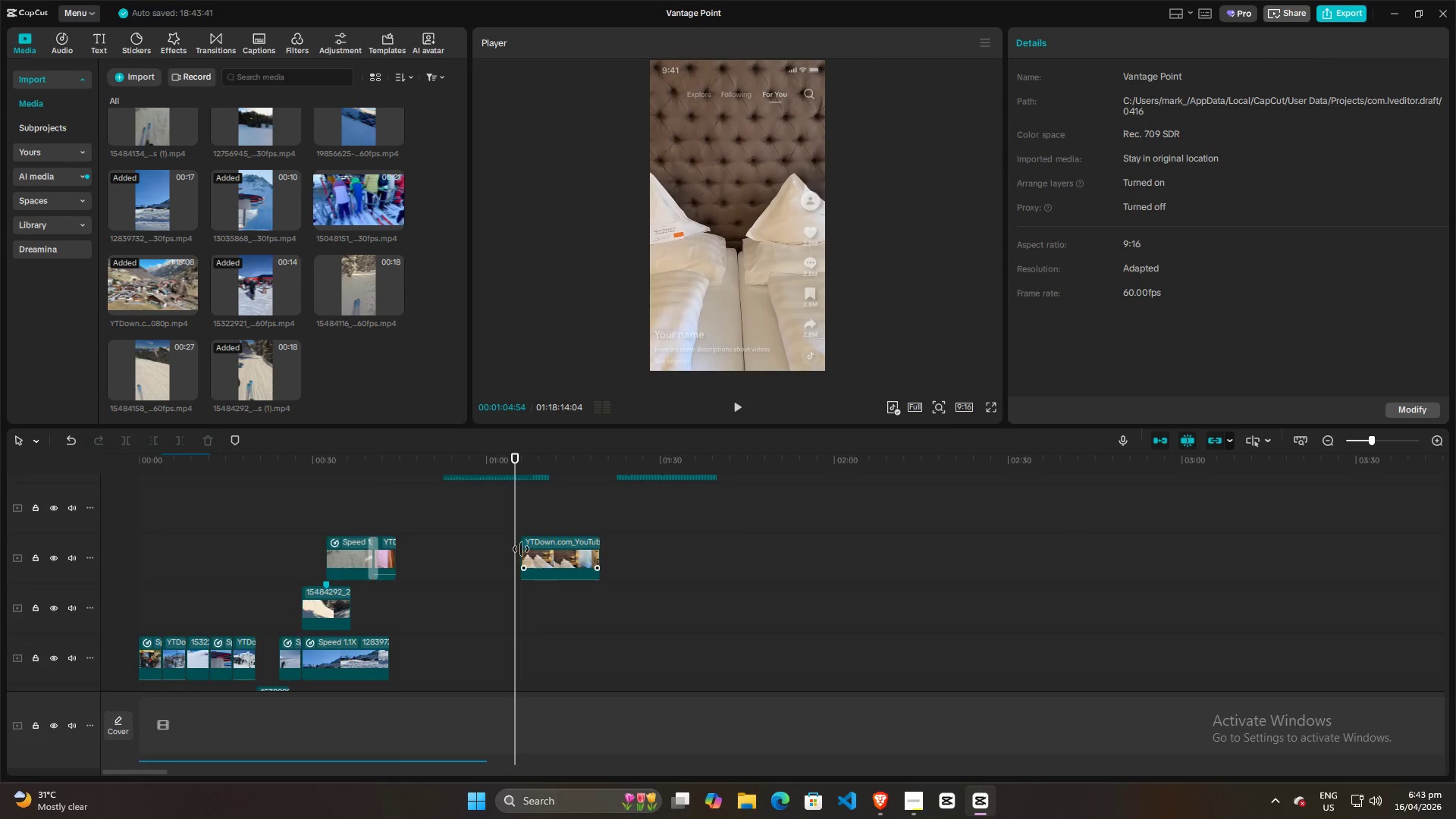 
left_click_drag(start_coordinate=[521, 549], to_coordinate=[410, 549])
 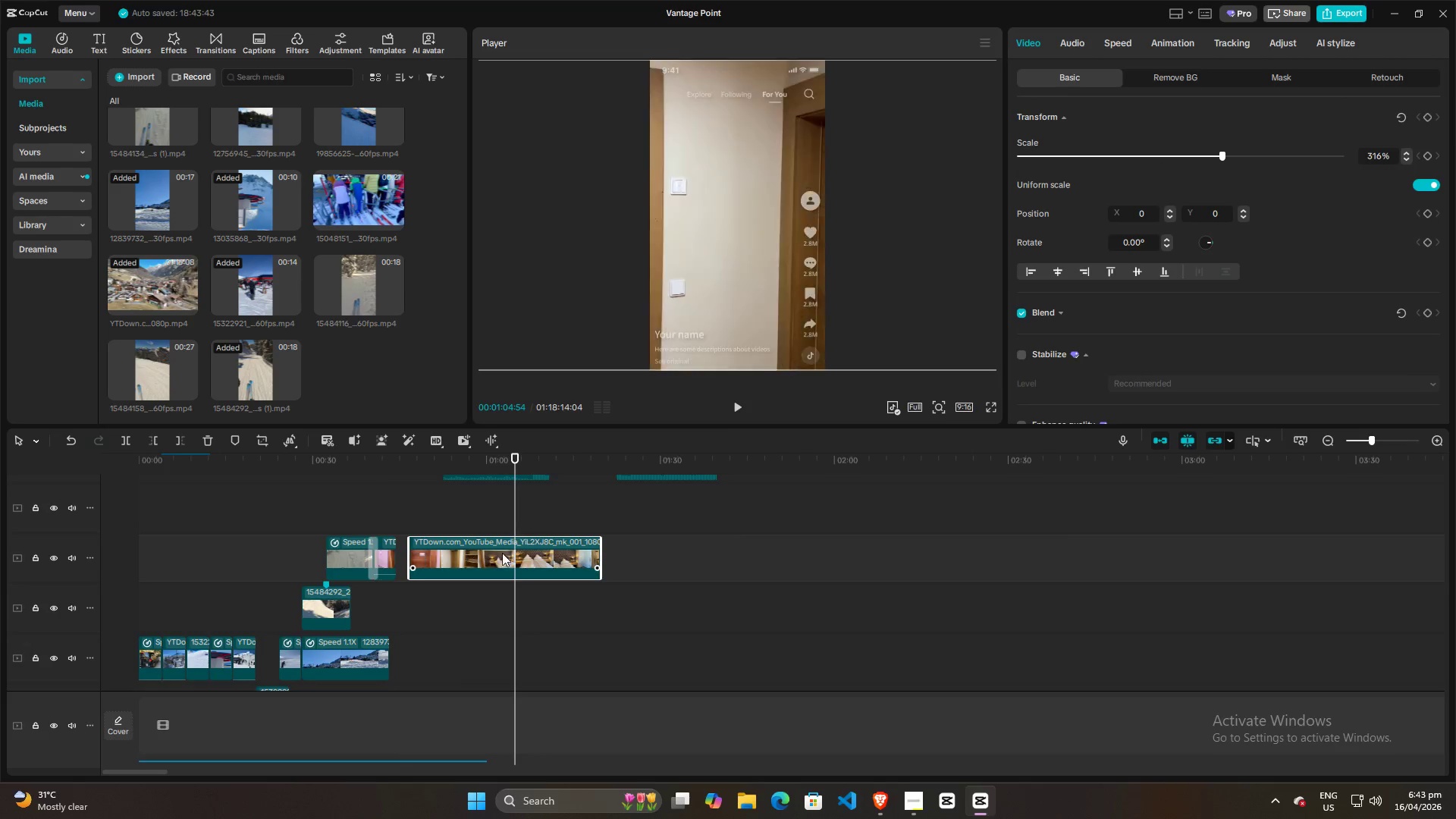 
left_click_drag(start_coordinate=[503, 553], to_coordinate=[639, 553])
 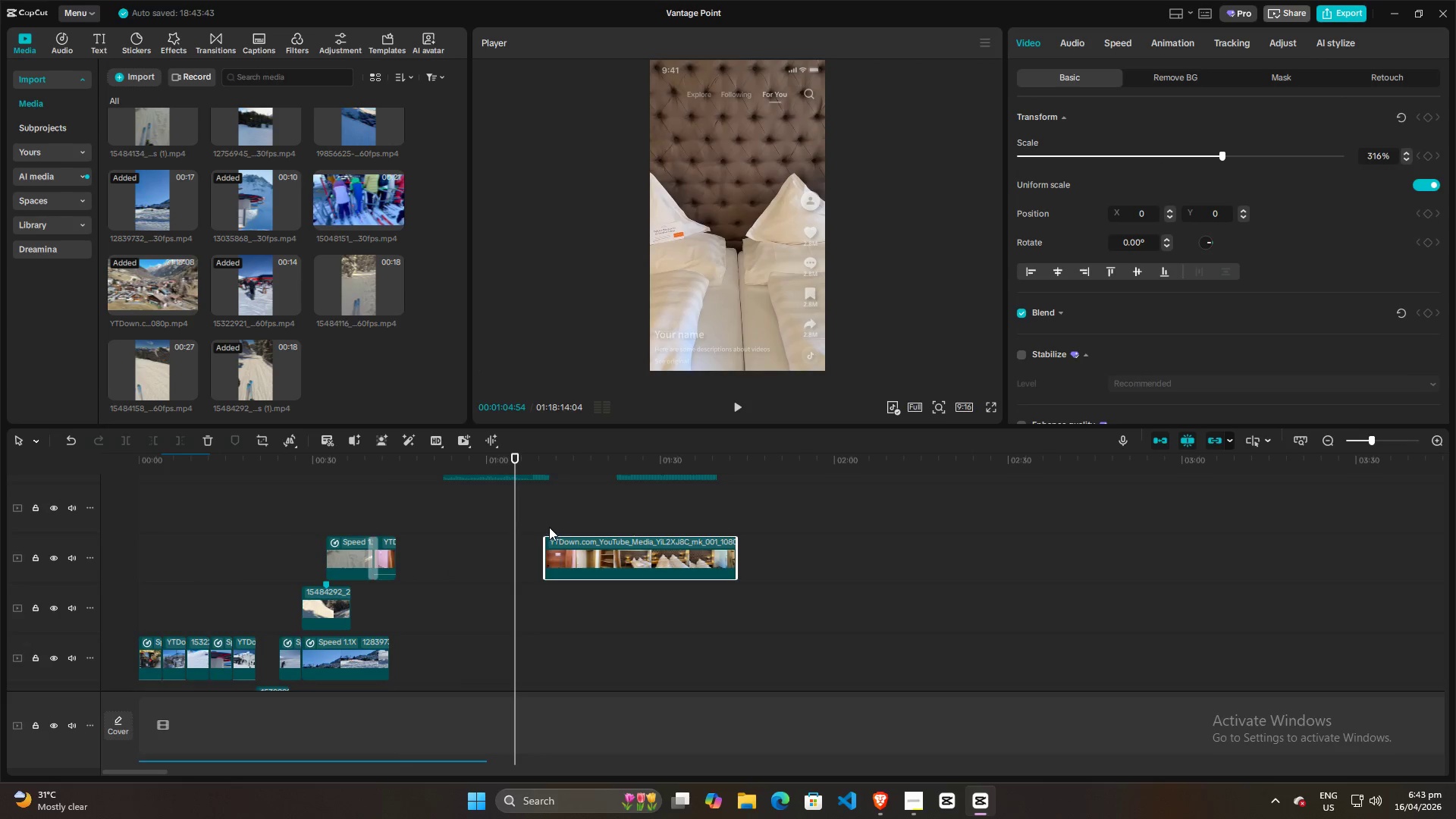 
left_click([549, 527])
 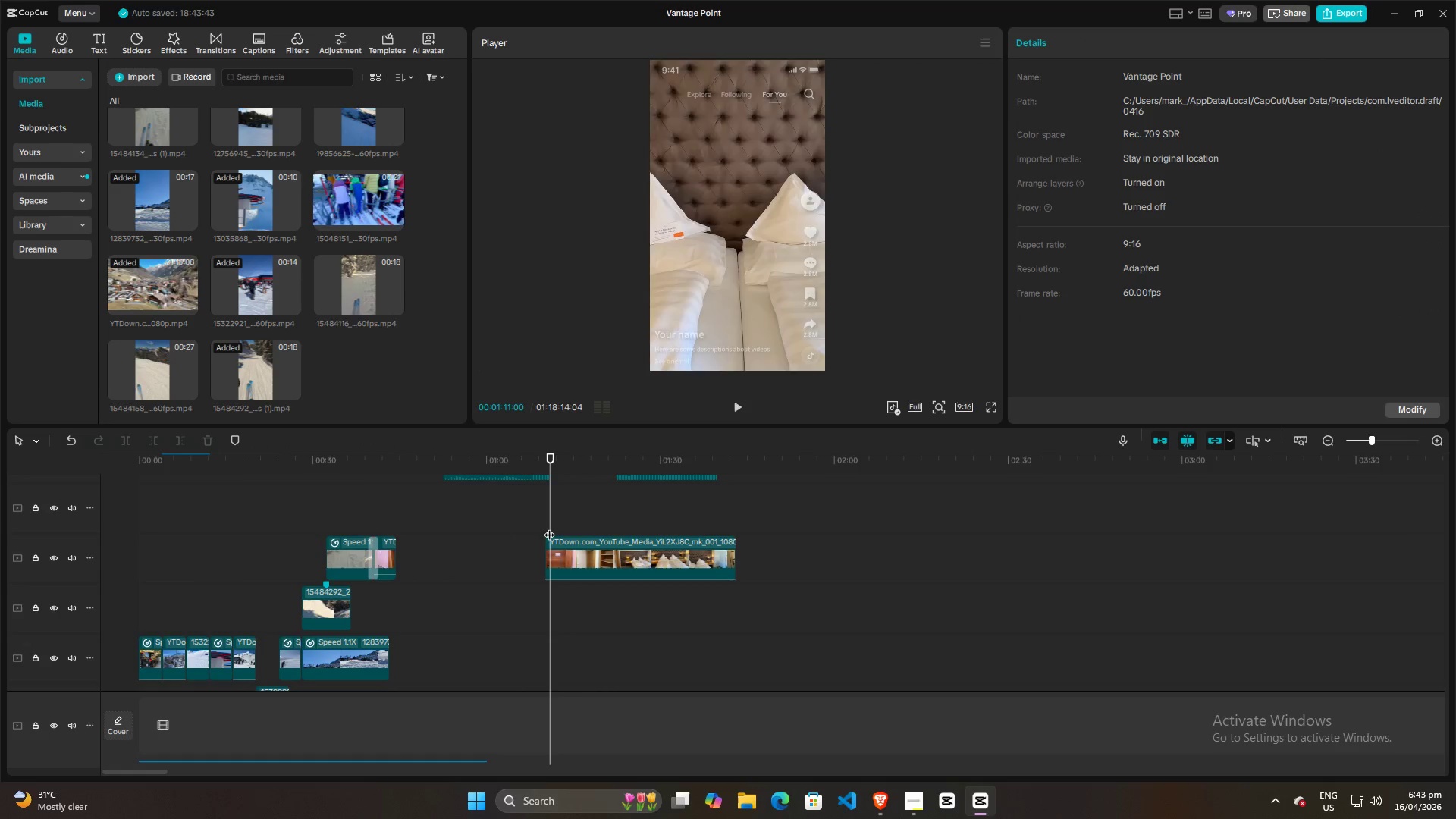 
key(Space)
 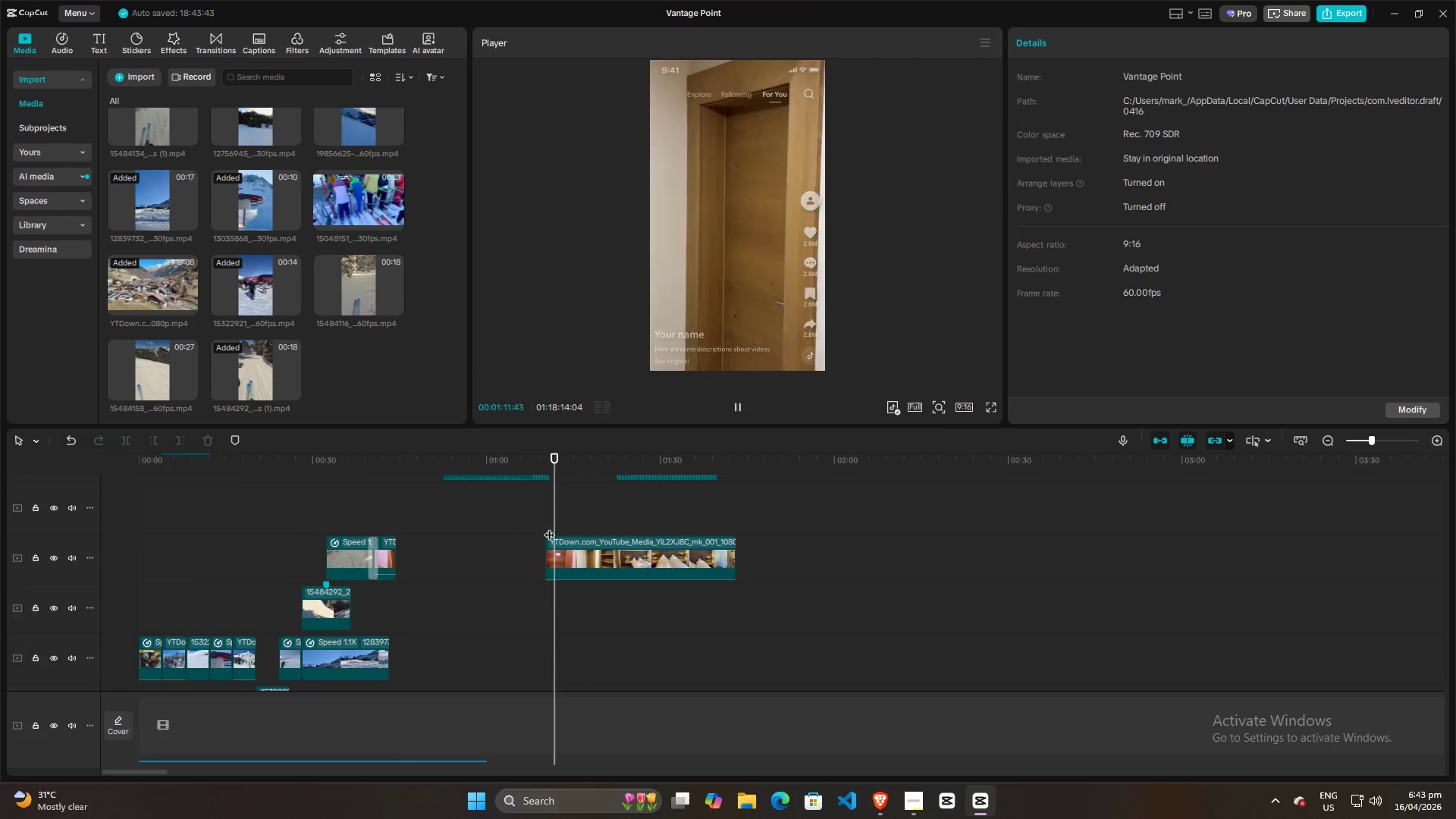 
hold_key(key=ControlLeft, duration=0.81)
scroll: coordinate [587, 614], scroll_direction: none, amount: 0.0
 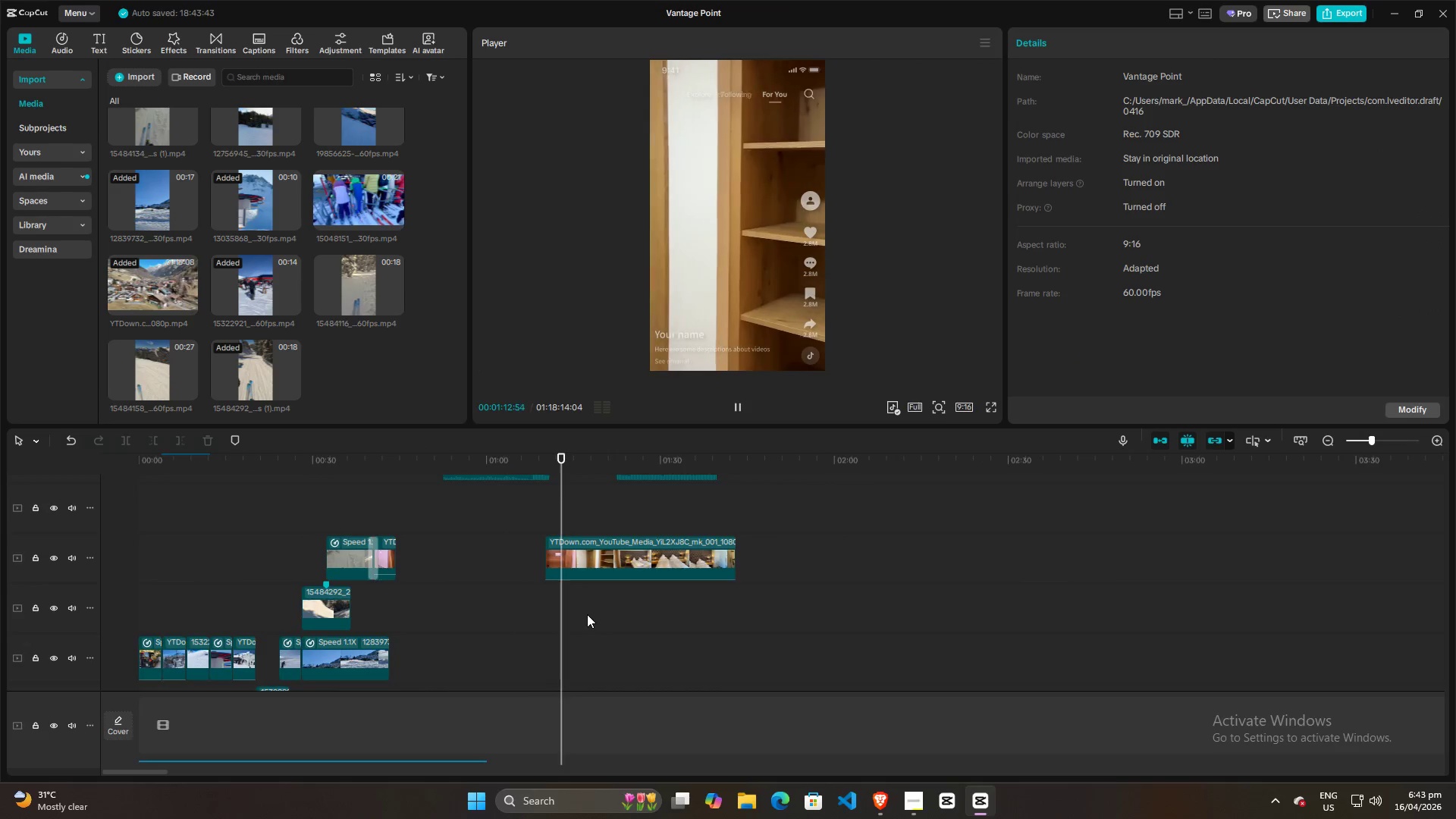 
scroll: coordinate [531, 605], scroll_direction: up, amount: 14.0
 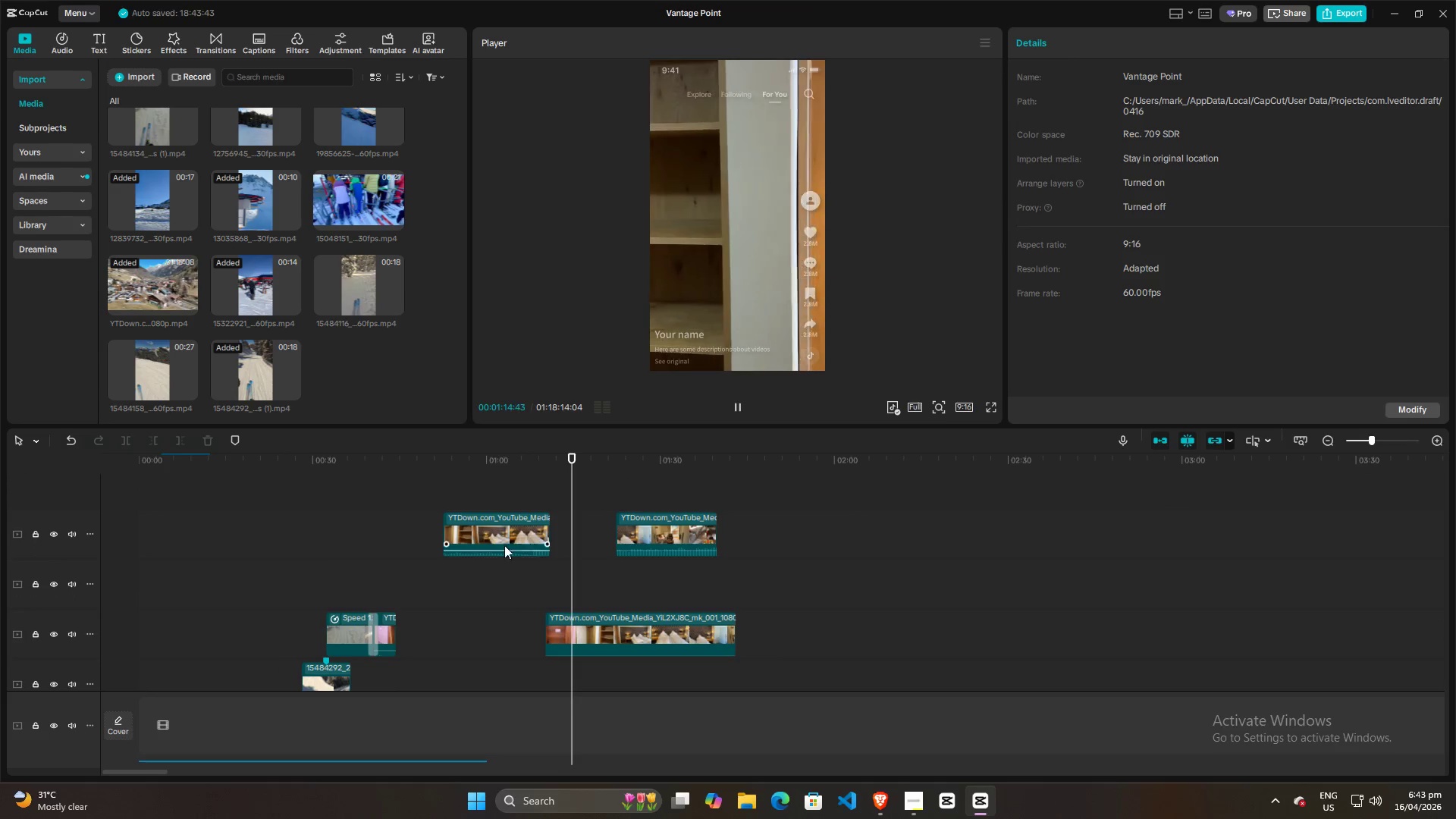 
left_click([503, 539])
 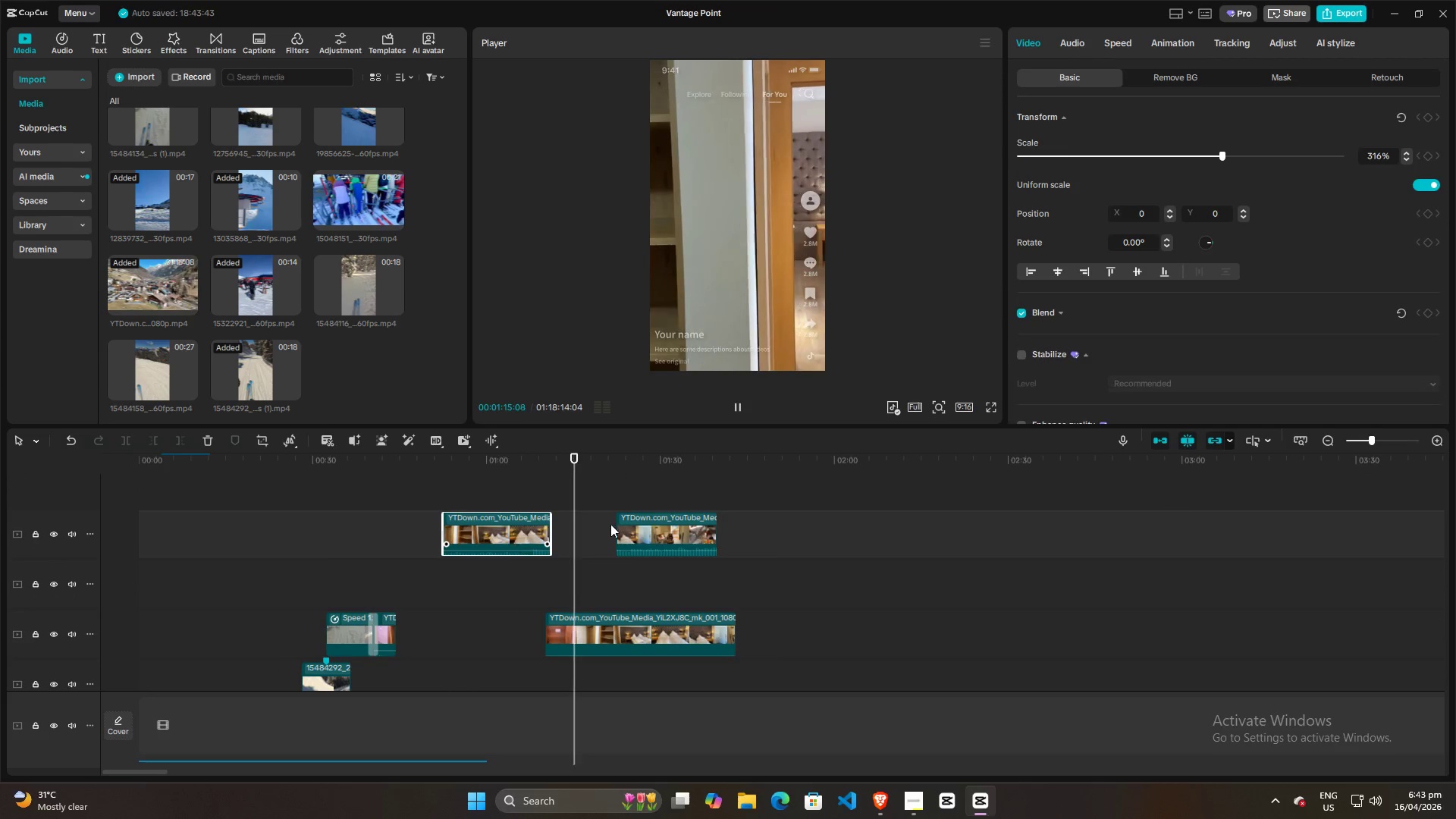 
key(Backspace)
 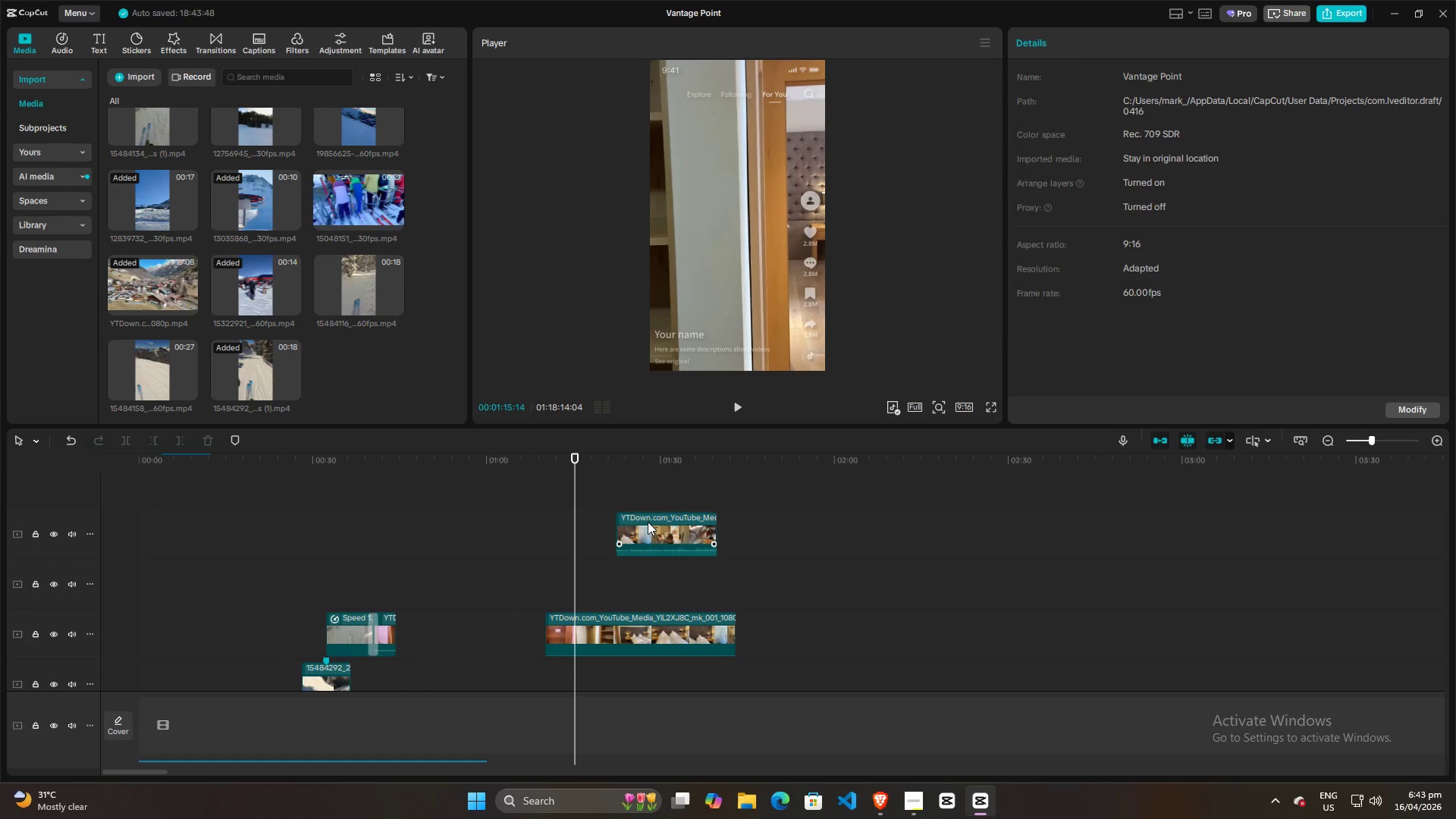 
left_click([648, 522])
 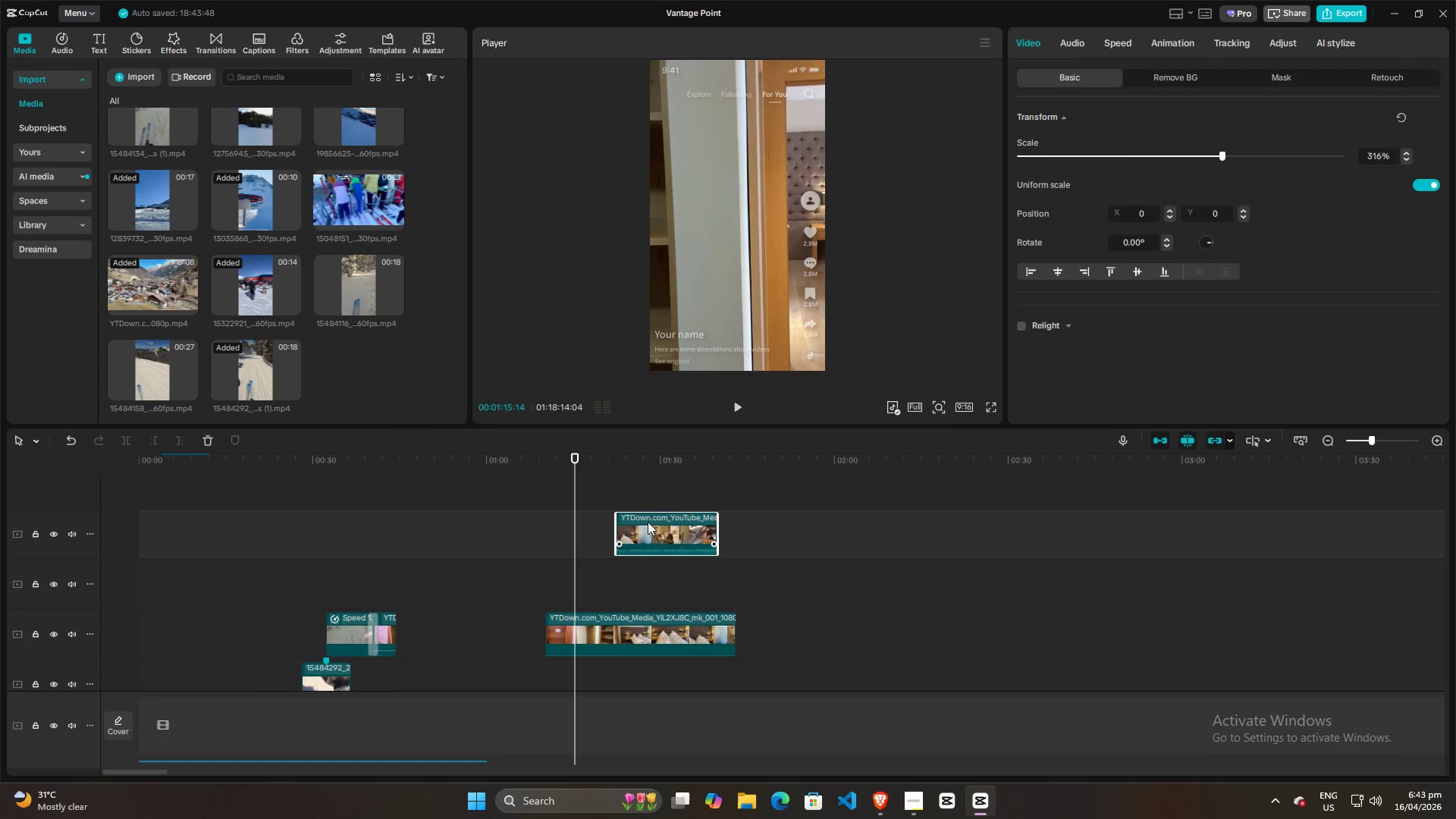 
key(Backspace)
 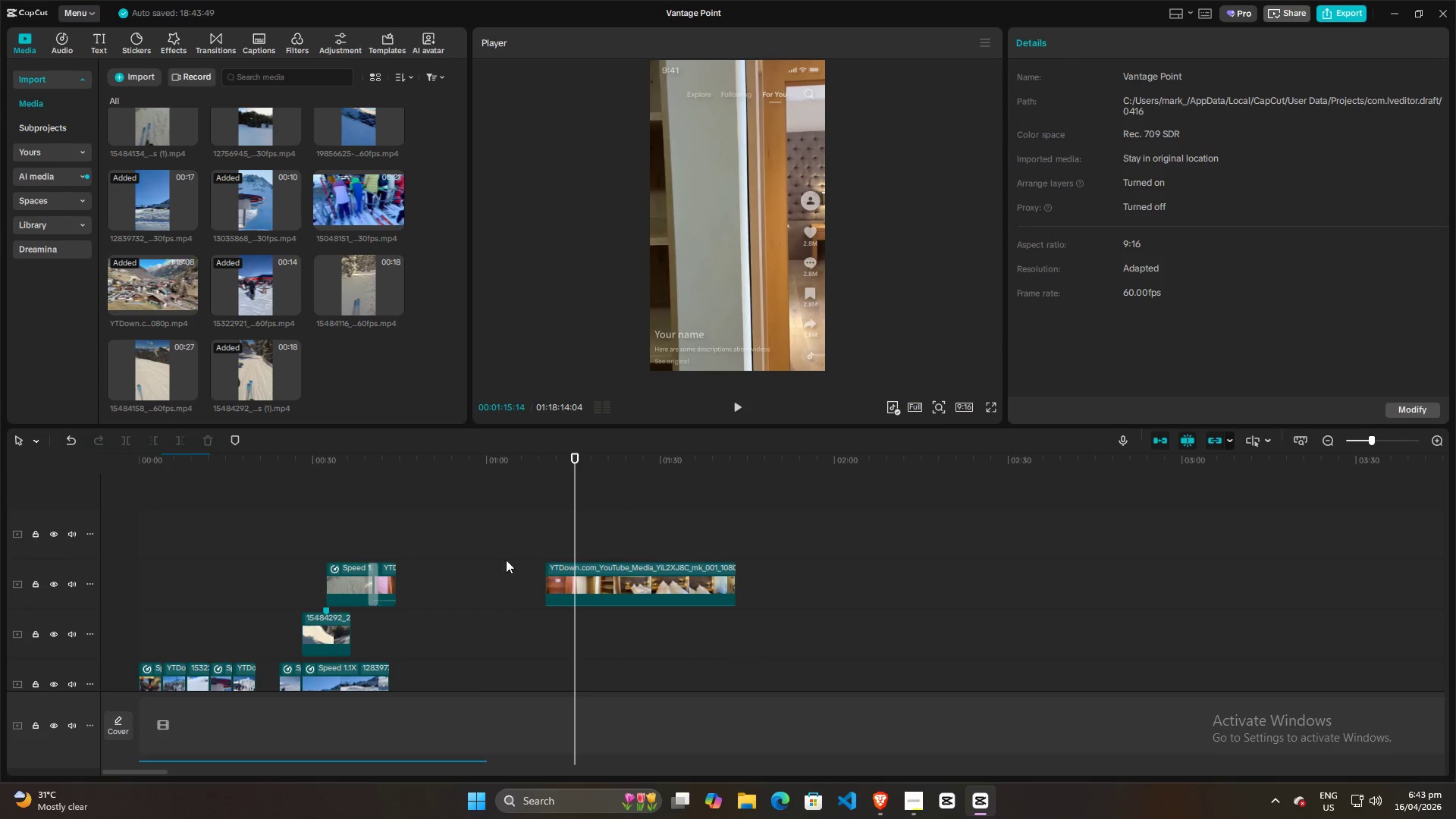 
left_click([505, 559])
 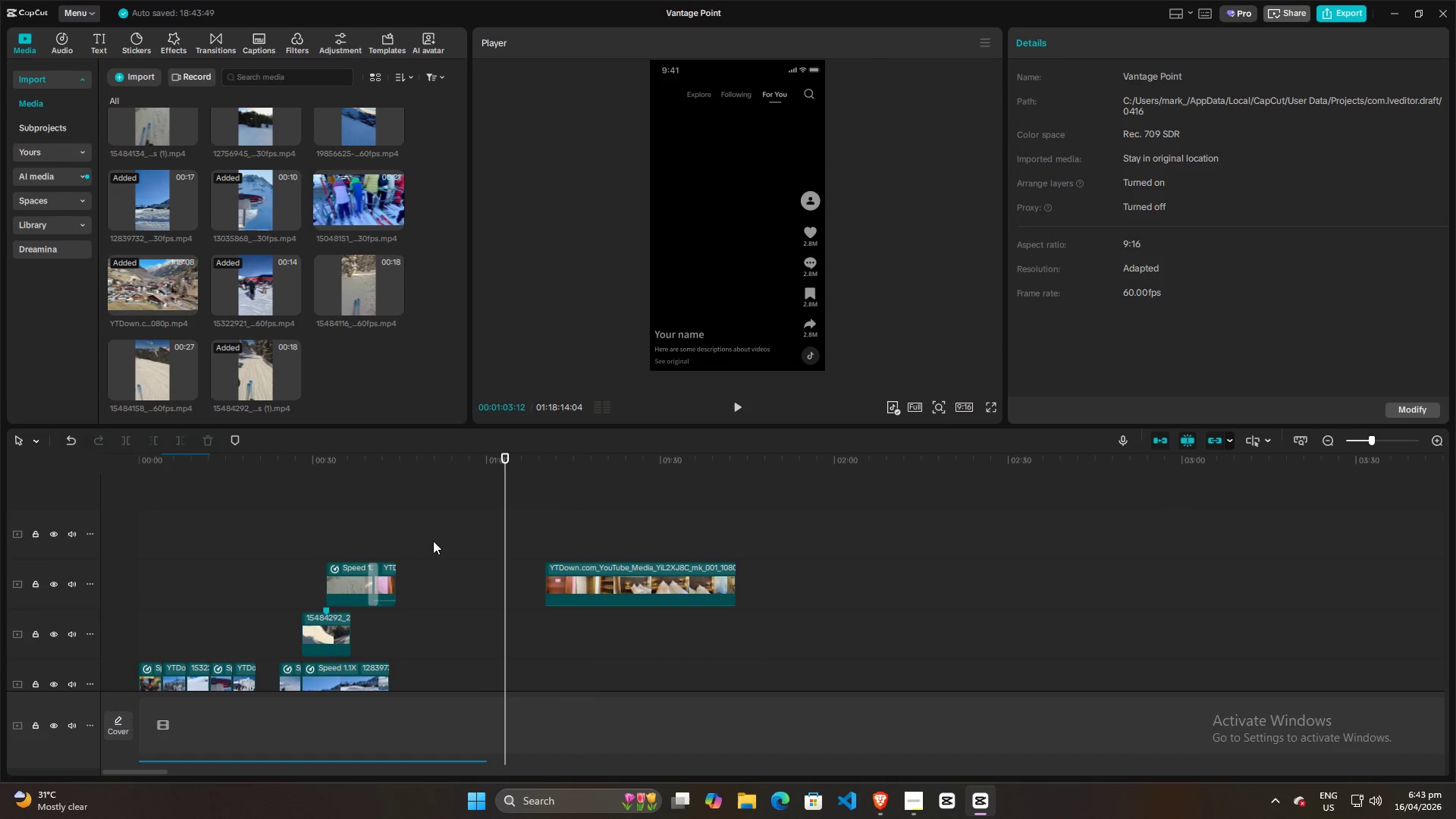 
scroll: coordinate [488, 538], scroll_direction: up, amount: 3.0
 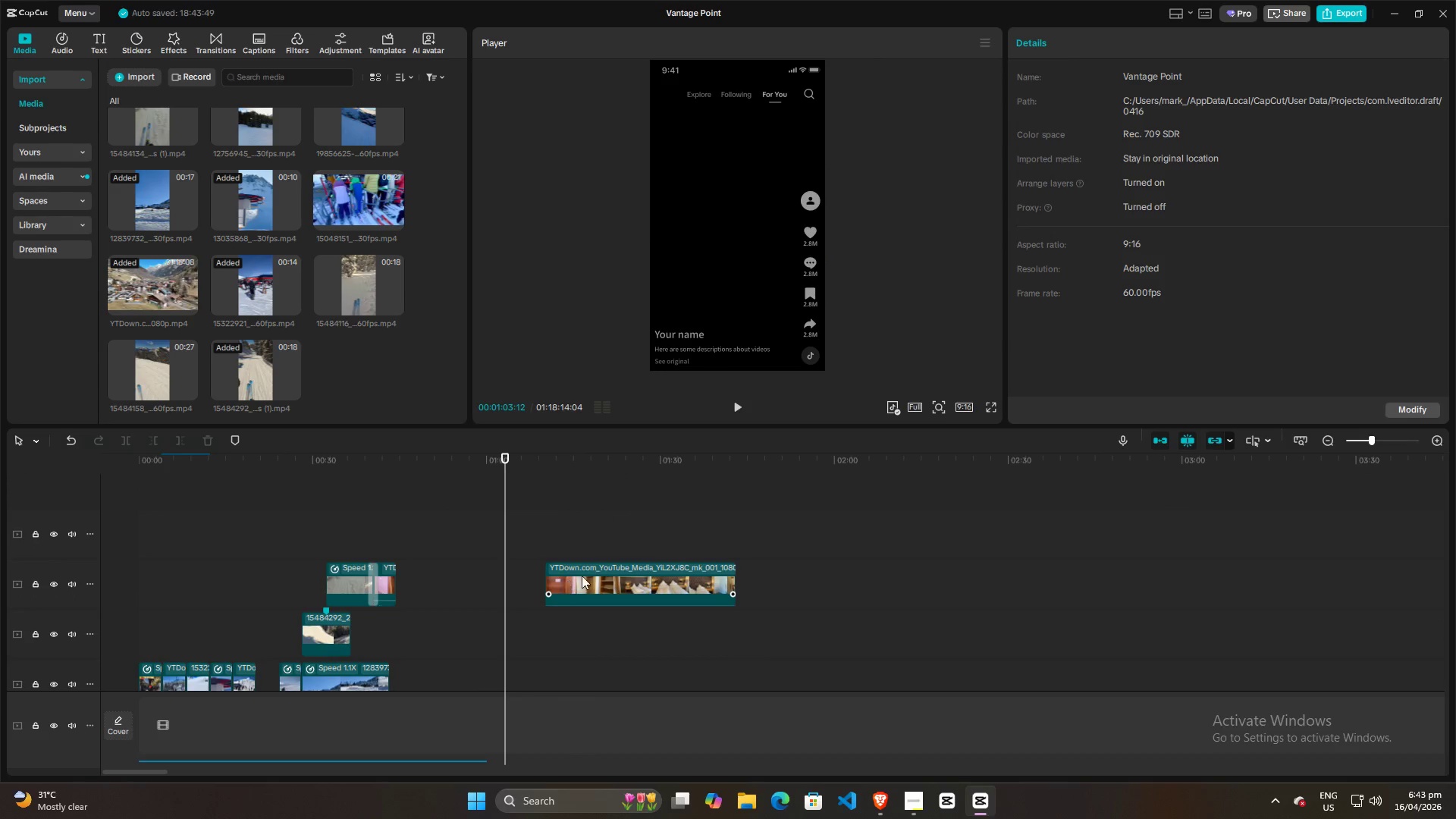 
left_click_drag(start_coordinate=[590, 570], to_coordinate=[470, 570])
 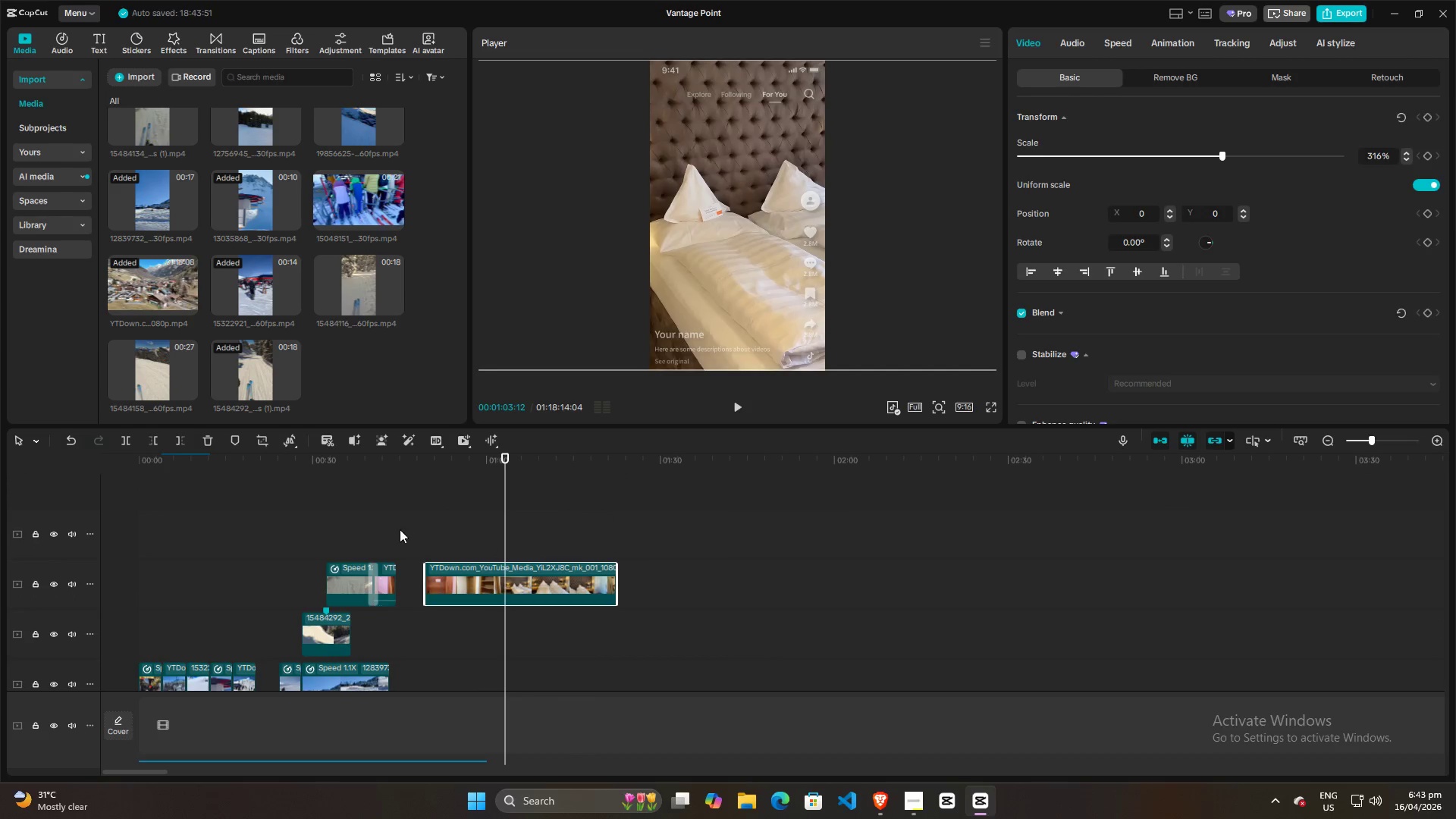 
left_click([400, 529])
 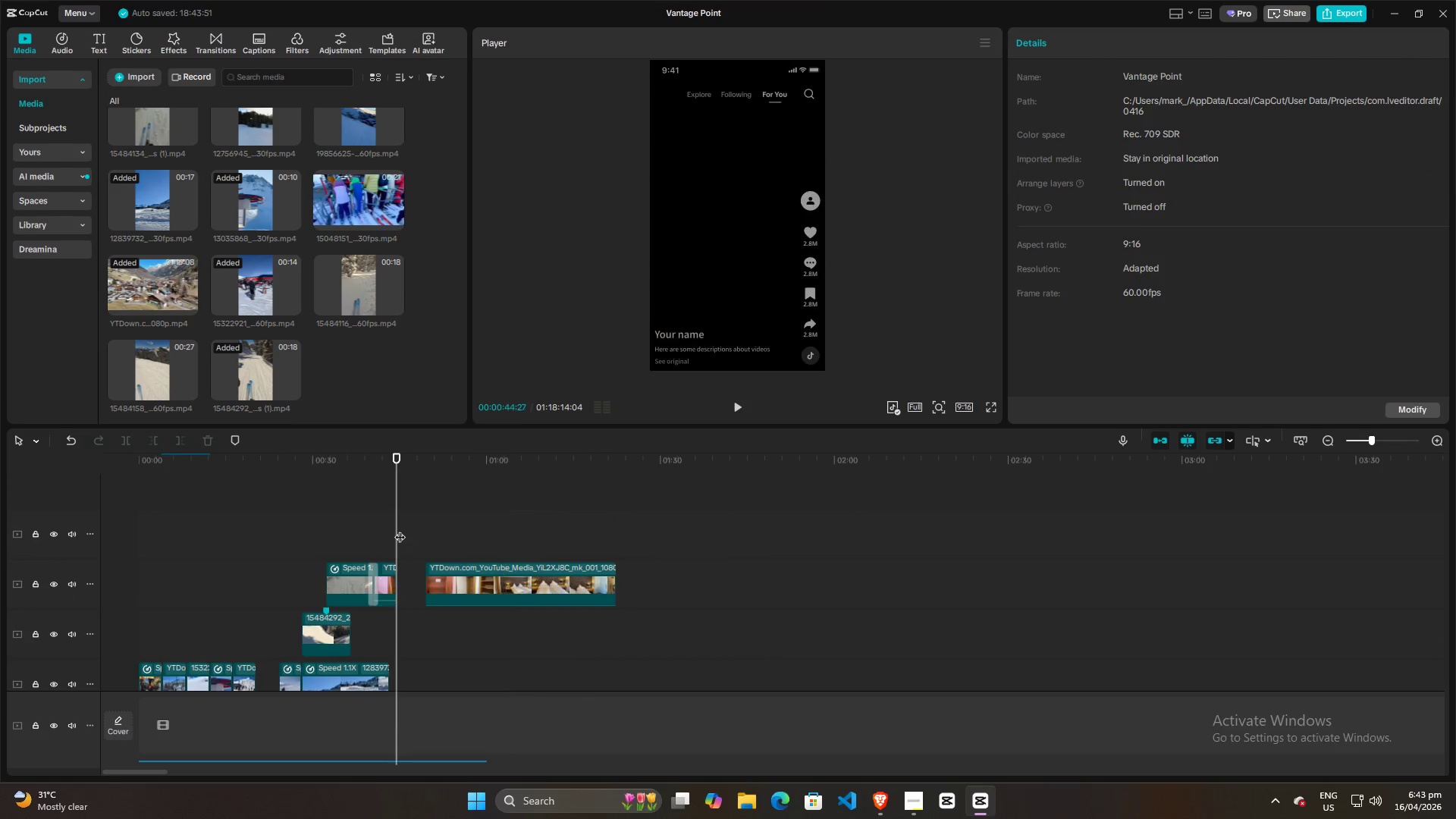 
key(Space)
 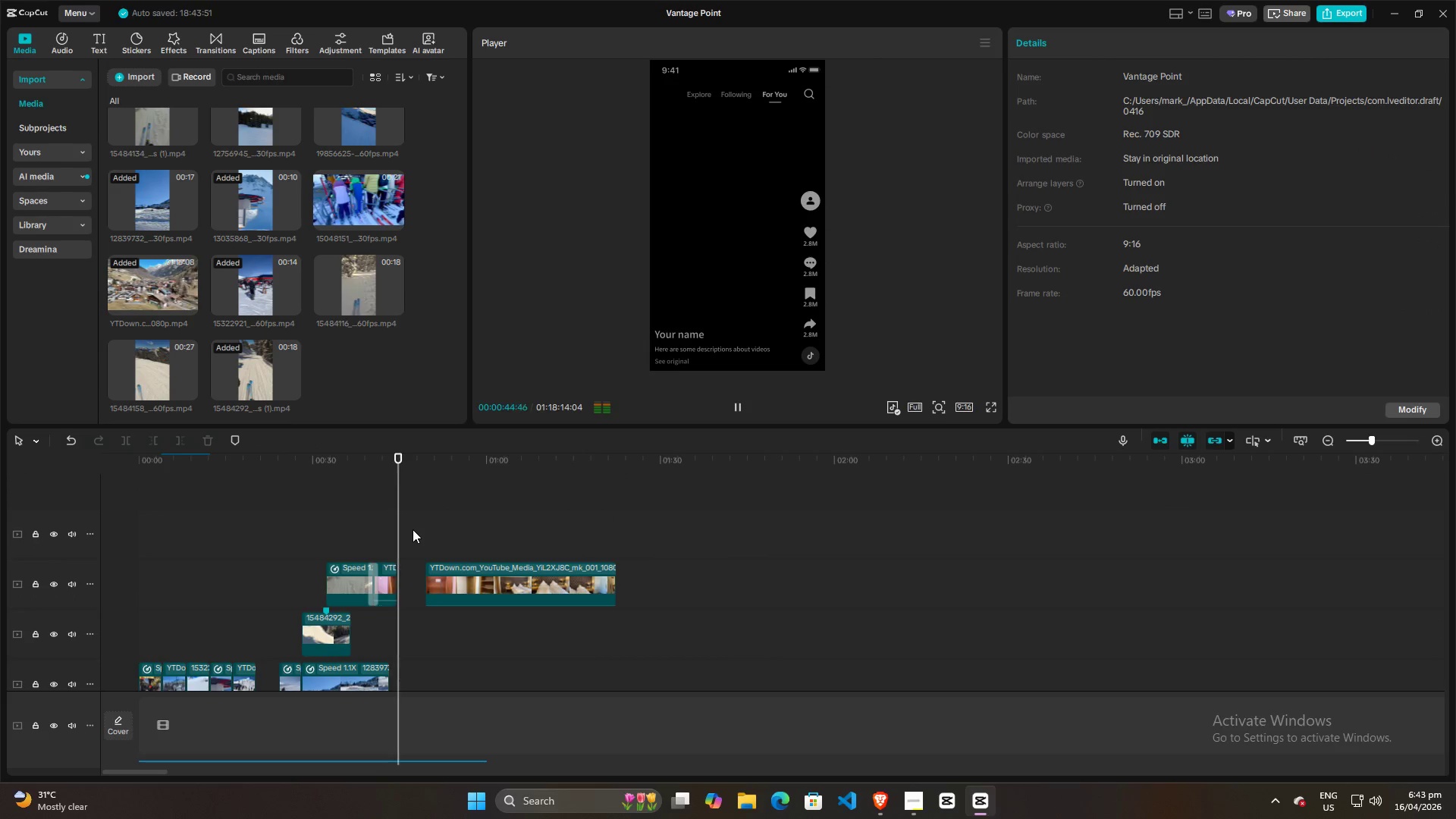 
left_click([417, 533])
 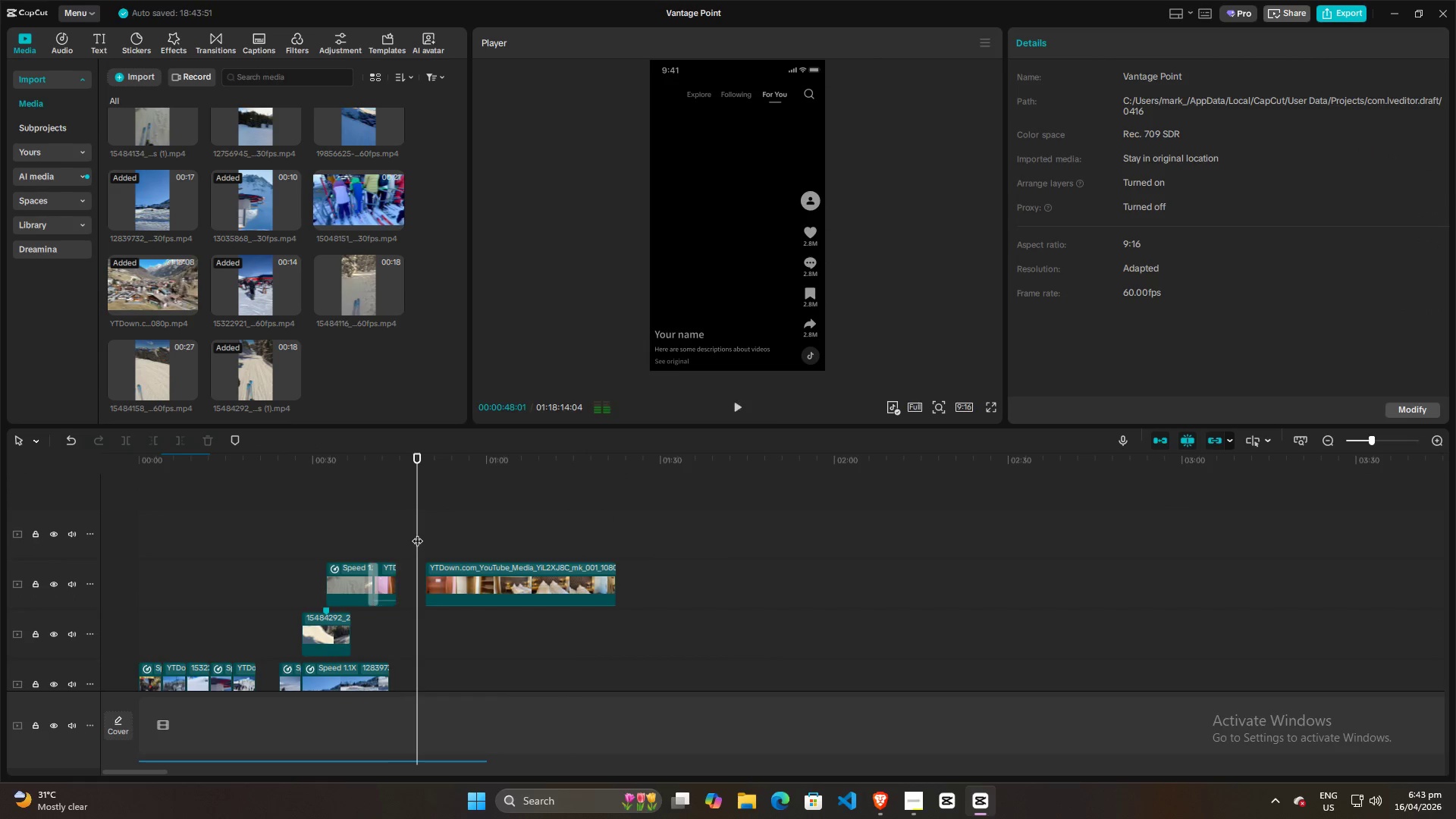 
key(Space)
 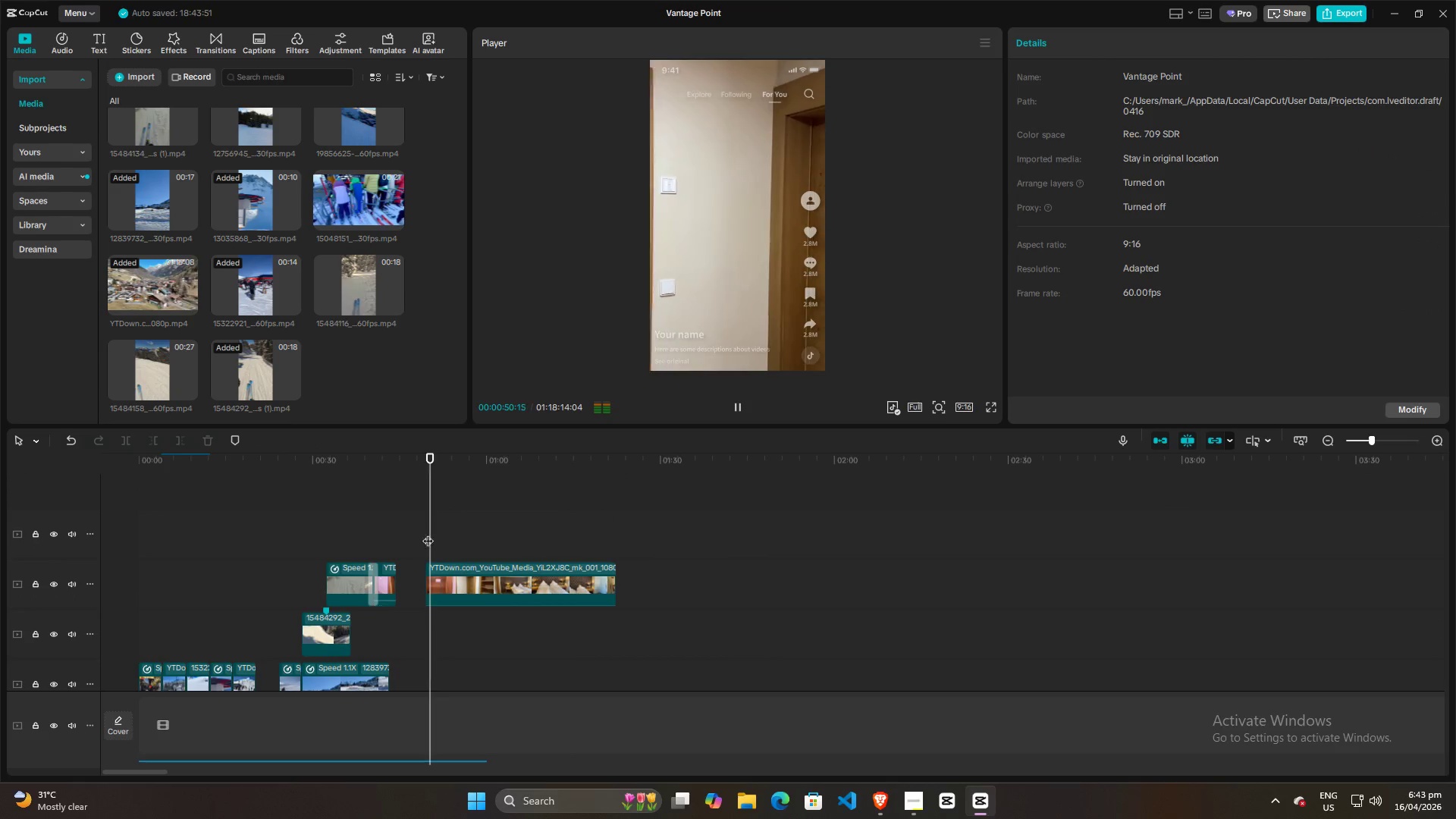 
double_click([477, 541])
 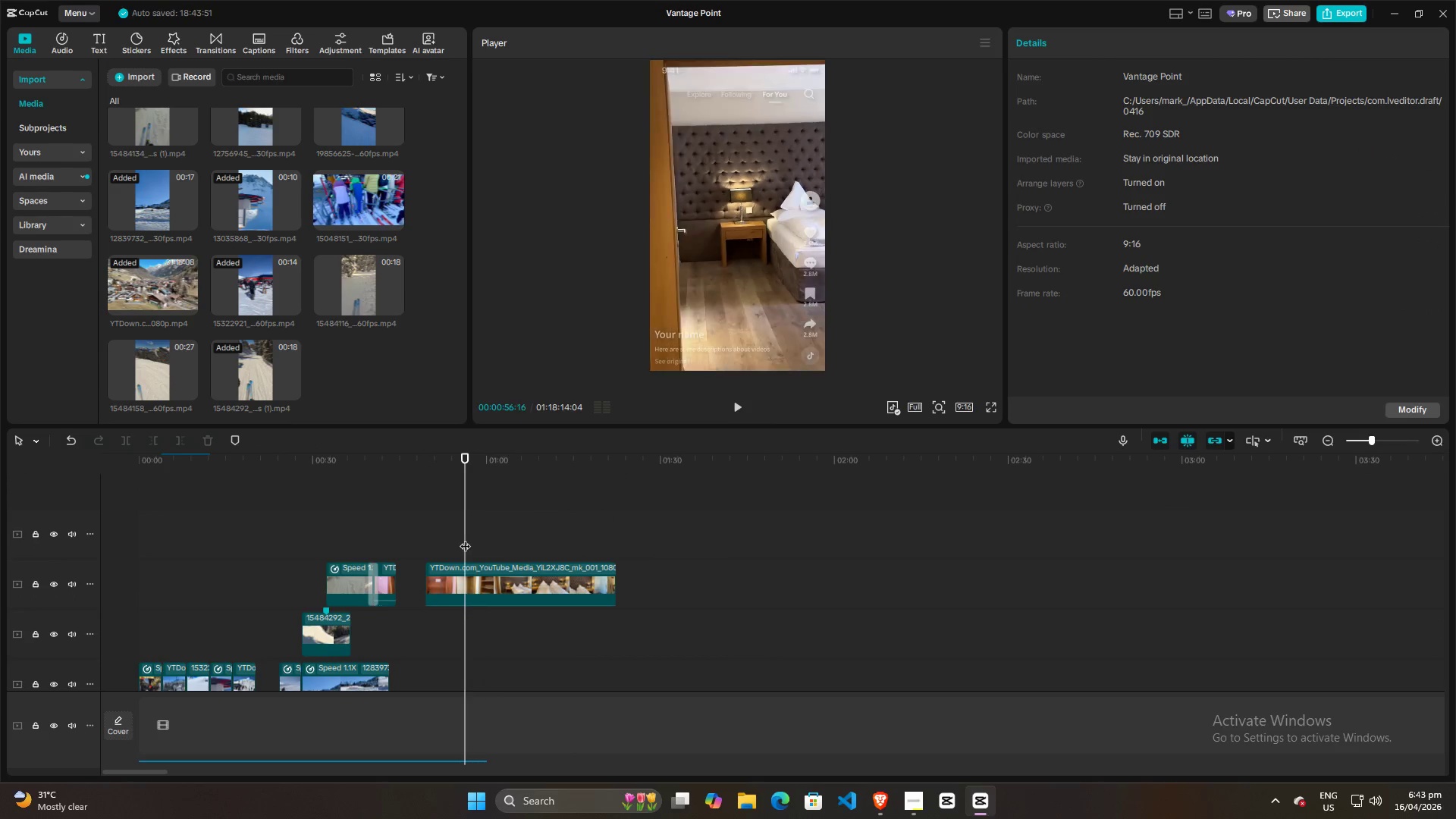 
double_click([450, 538])
 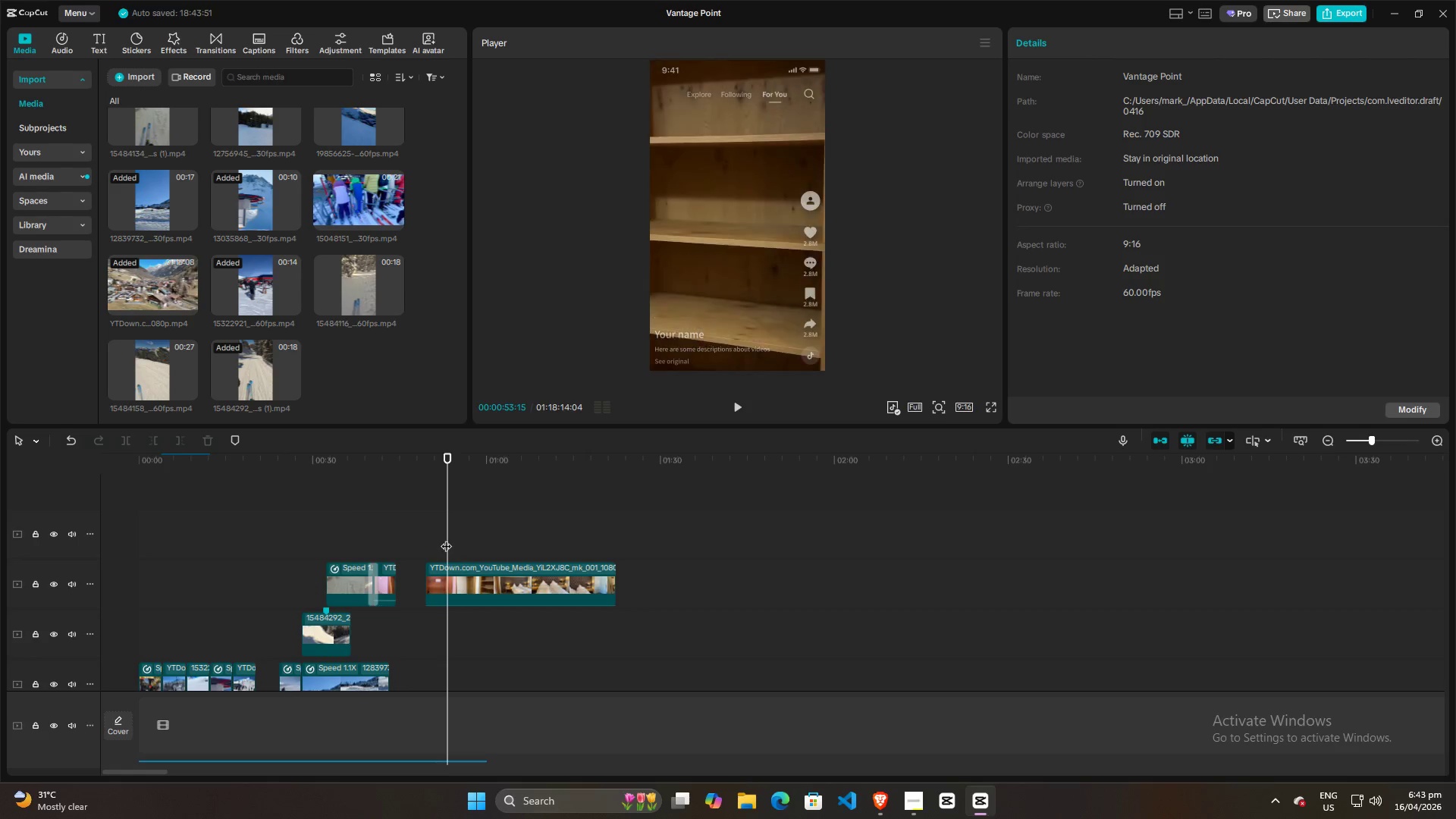 
double_click([430, 537])
 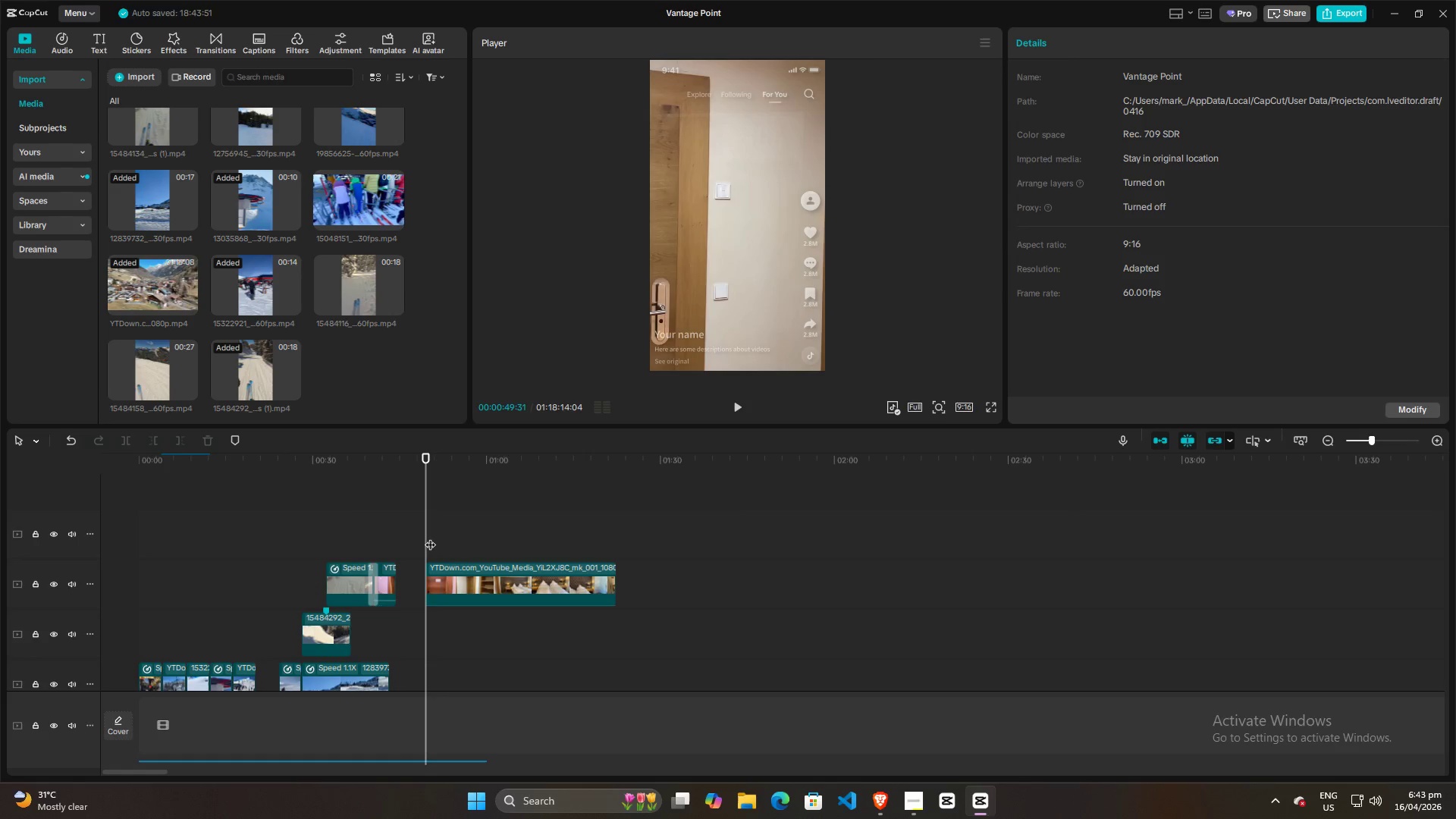 
key(Space)
 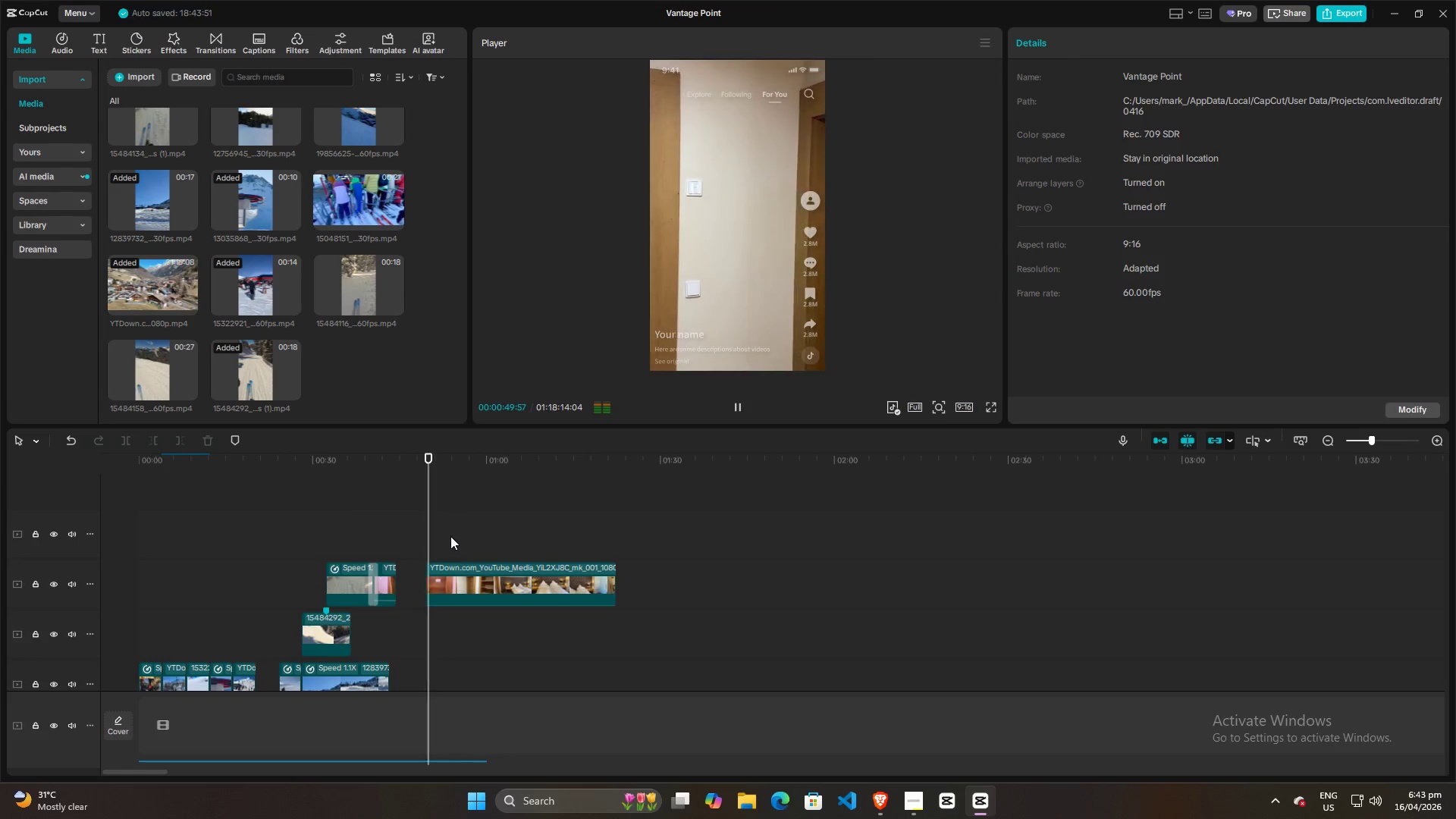 
left_click([450, 536])
 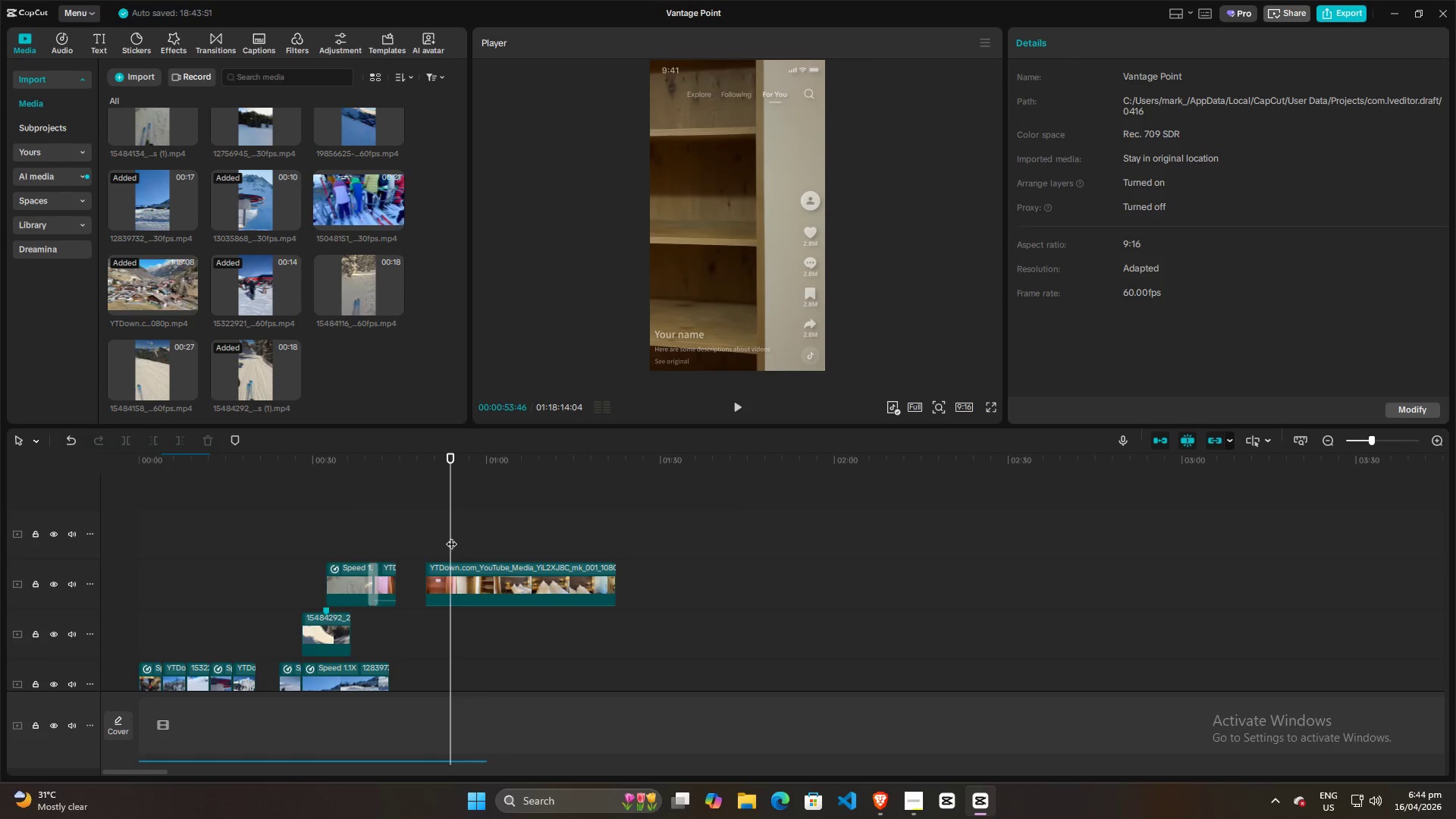 
left_click([456, 536])
 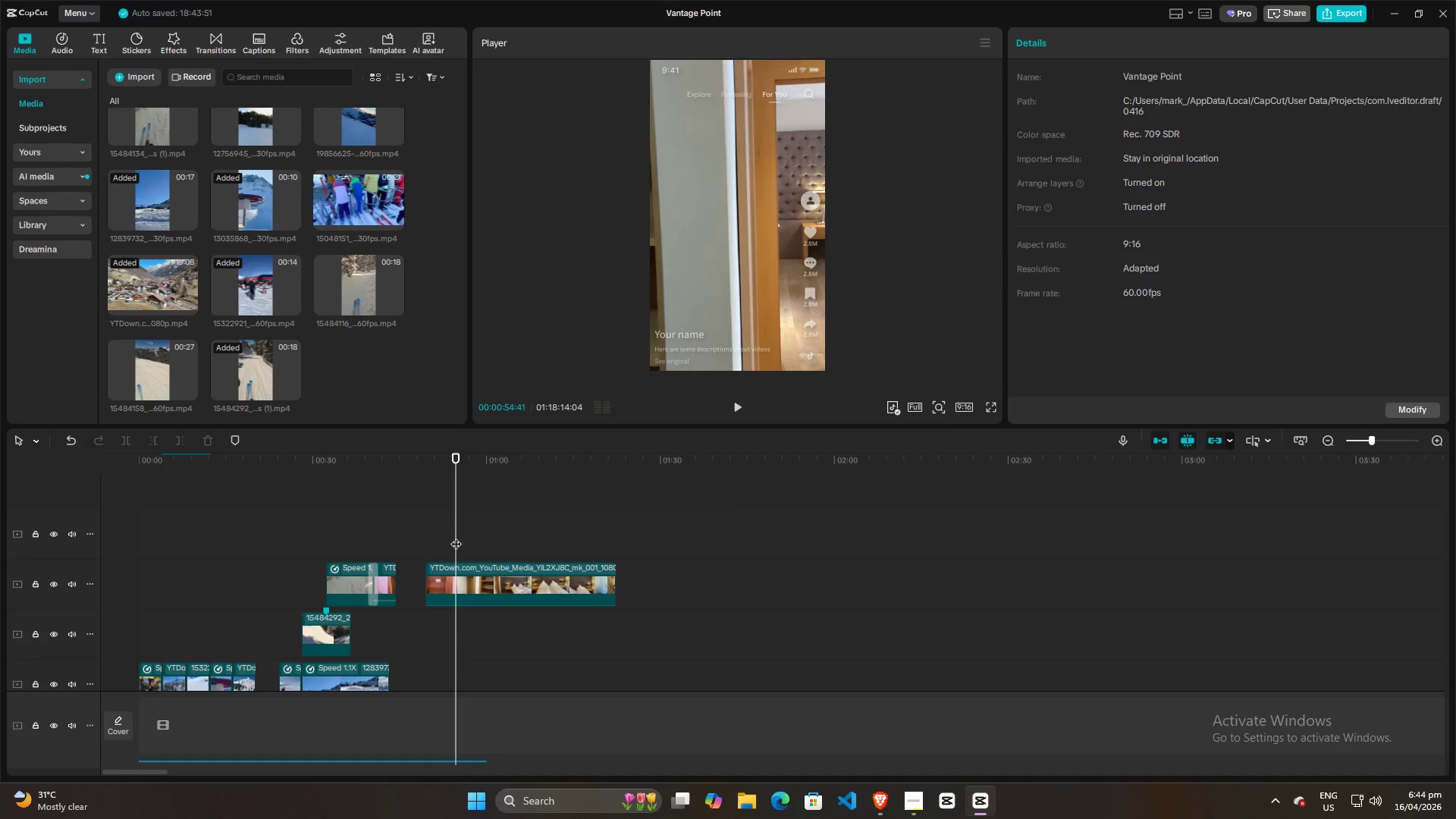 
key(Space)
 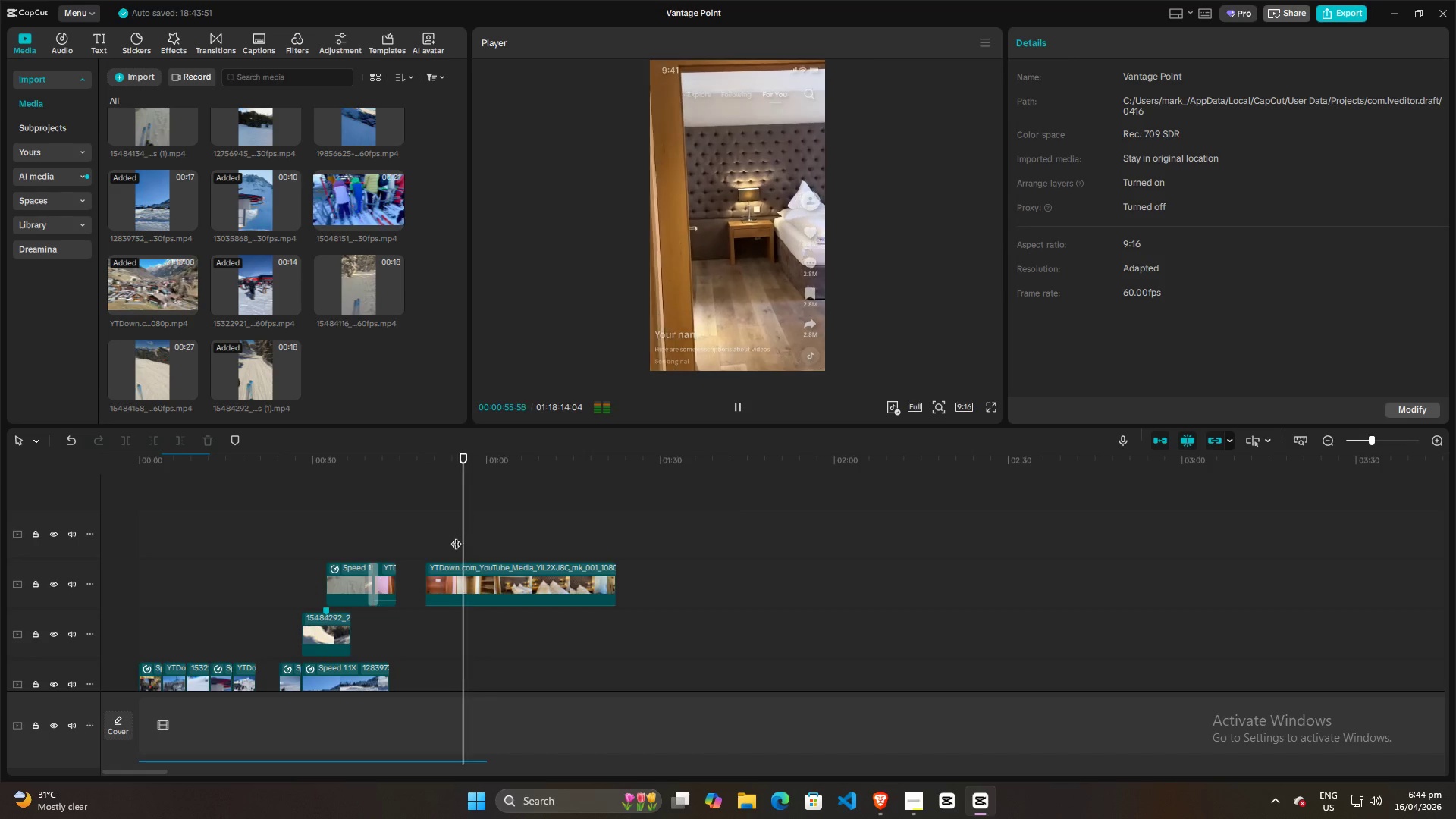 
key(Space)
 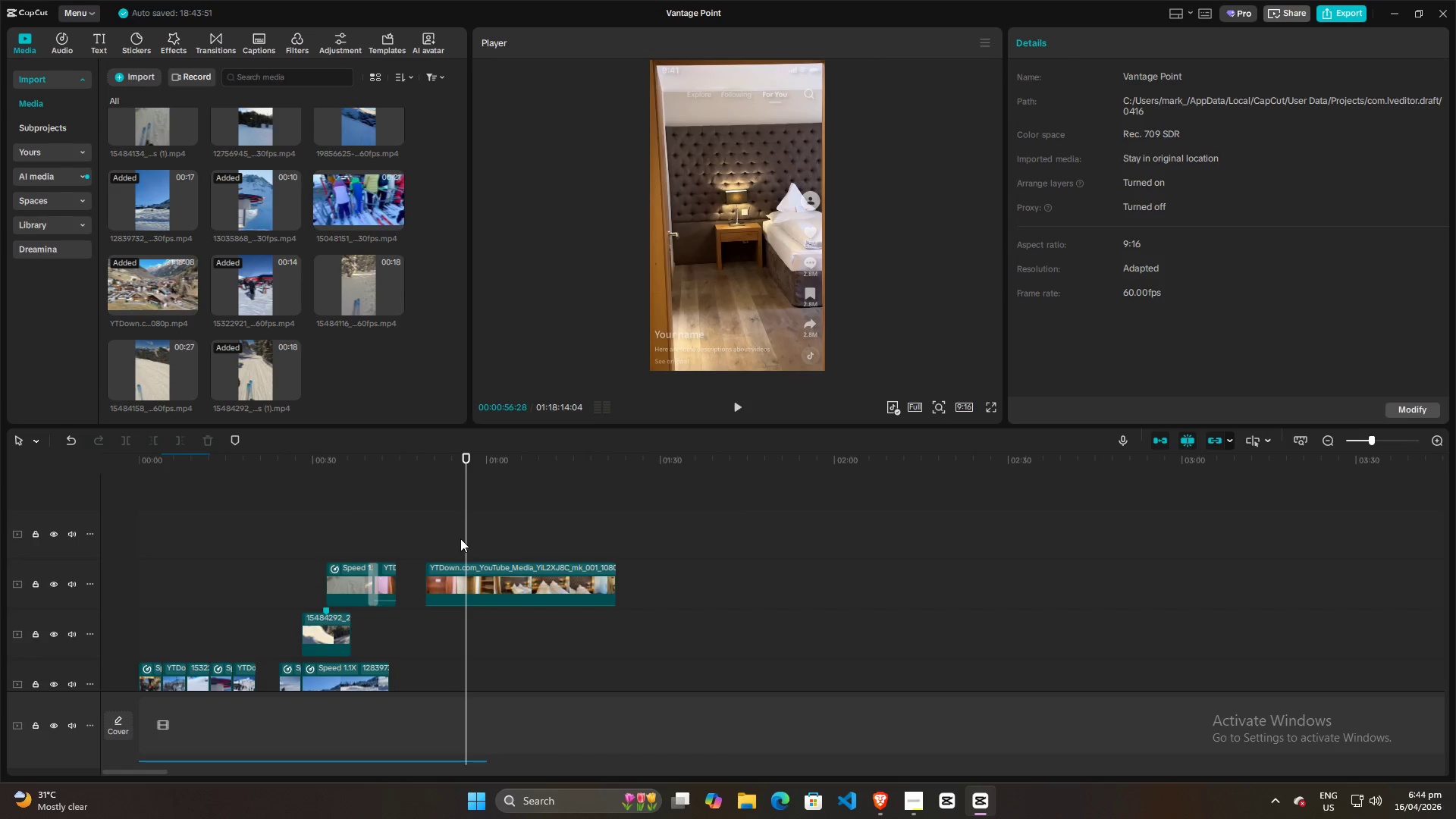 
key(Q)
 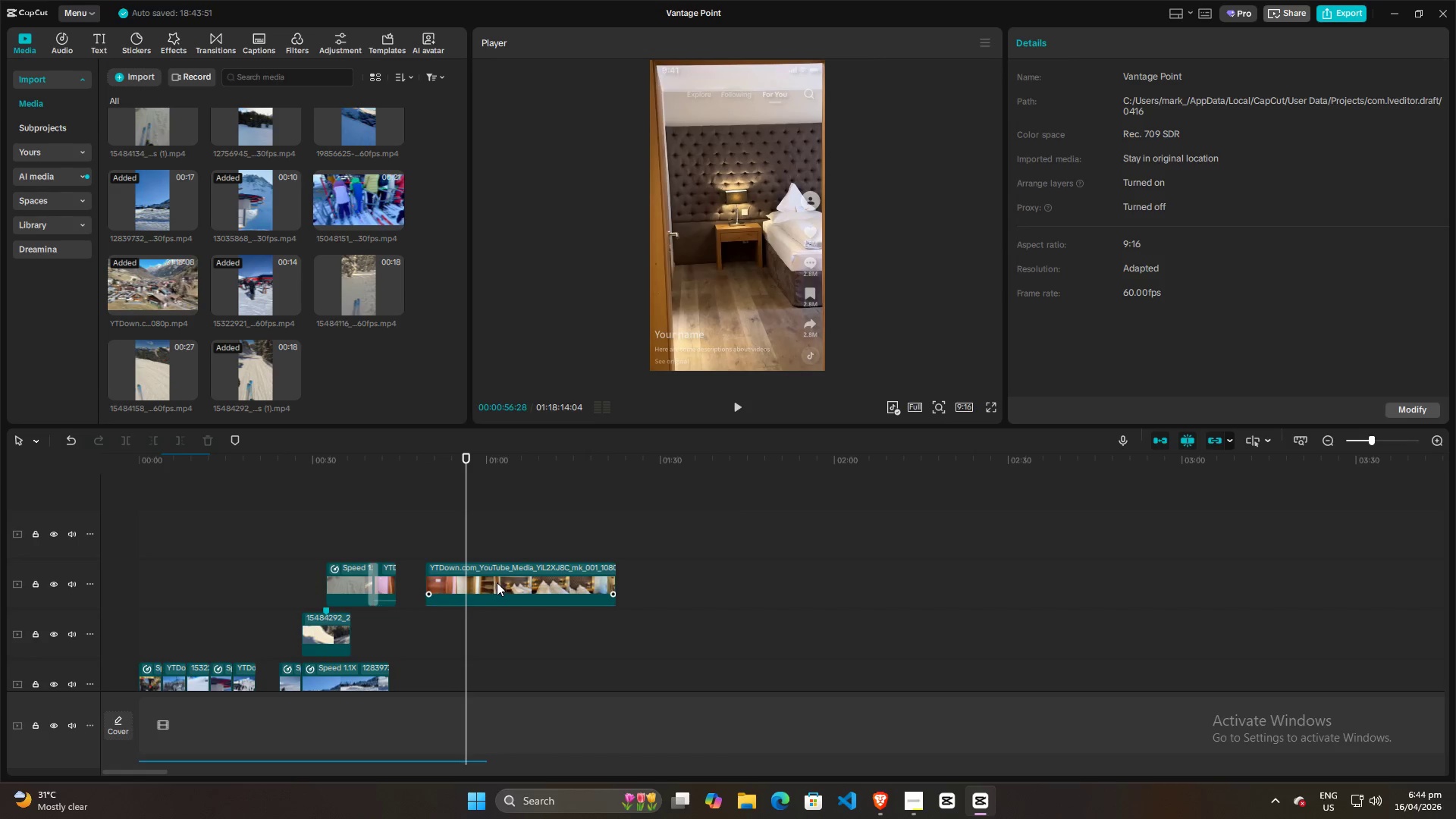 
left_click([494, 580])
 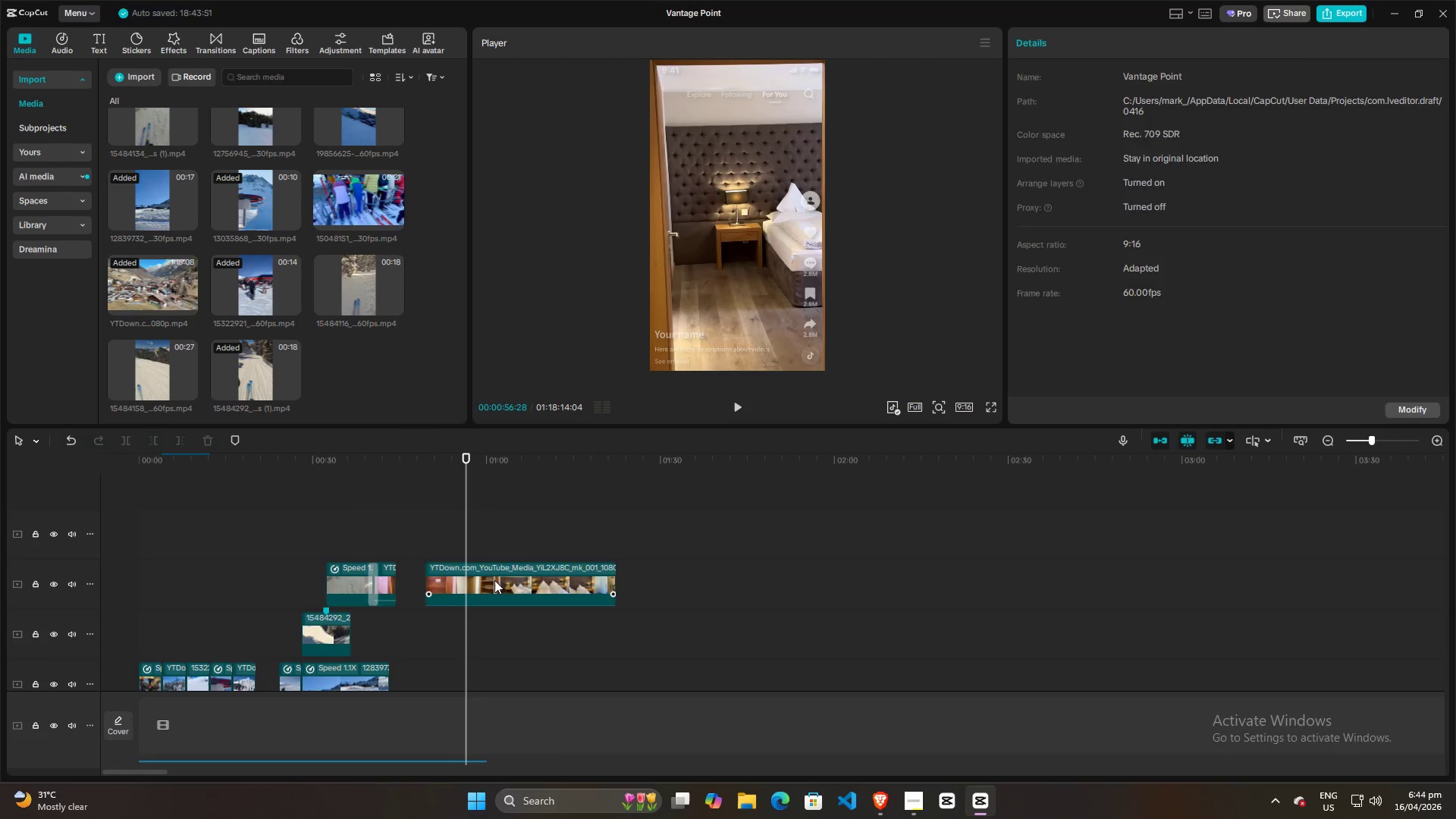 
key(Q)
 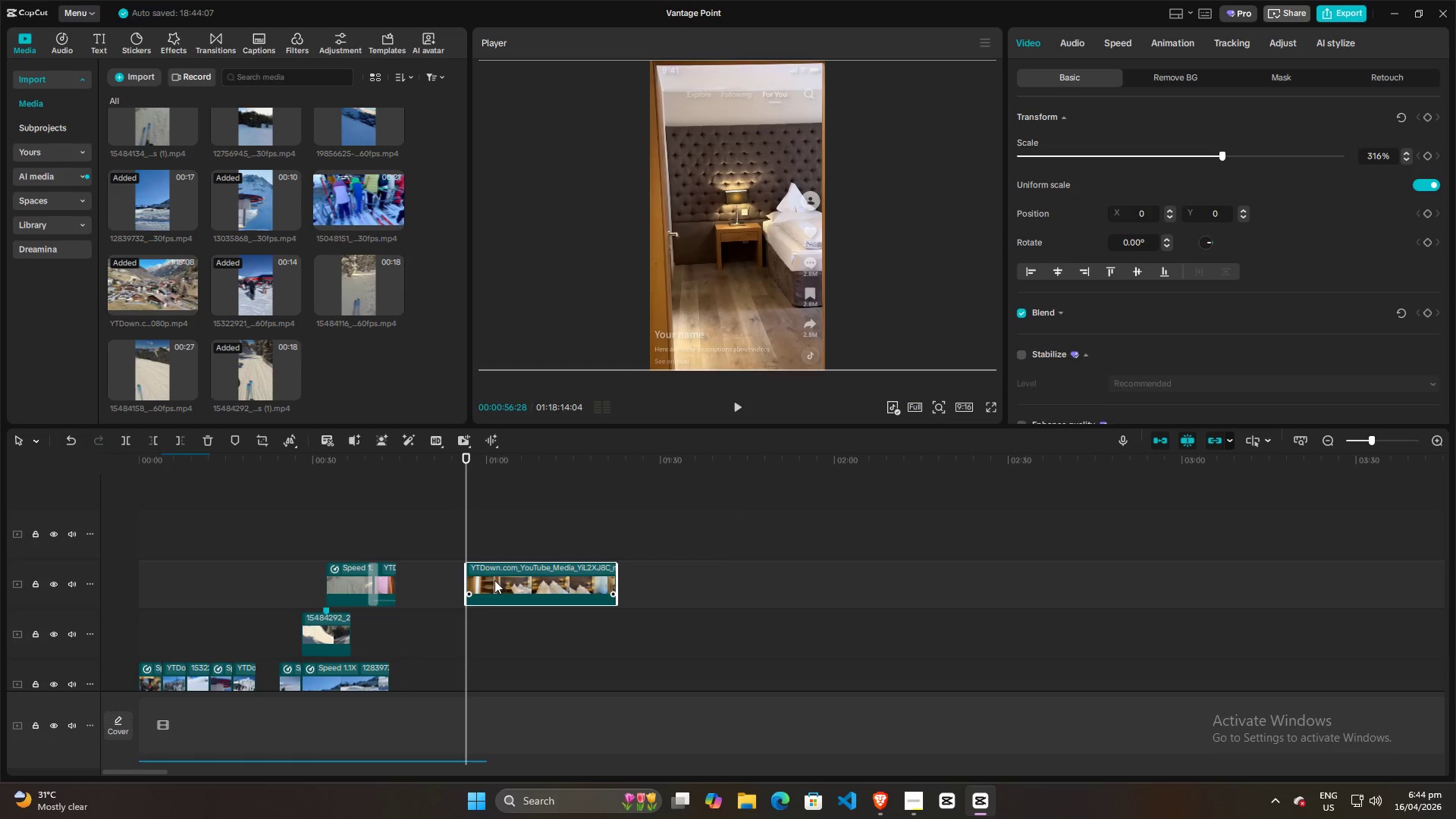 
left_click_drag(start_coordinate=[494, 579], to_coordinate=[425, 579])
 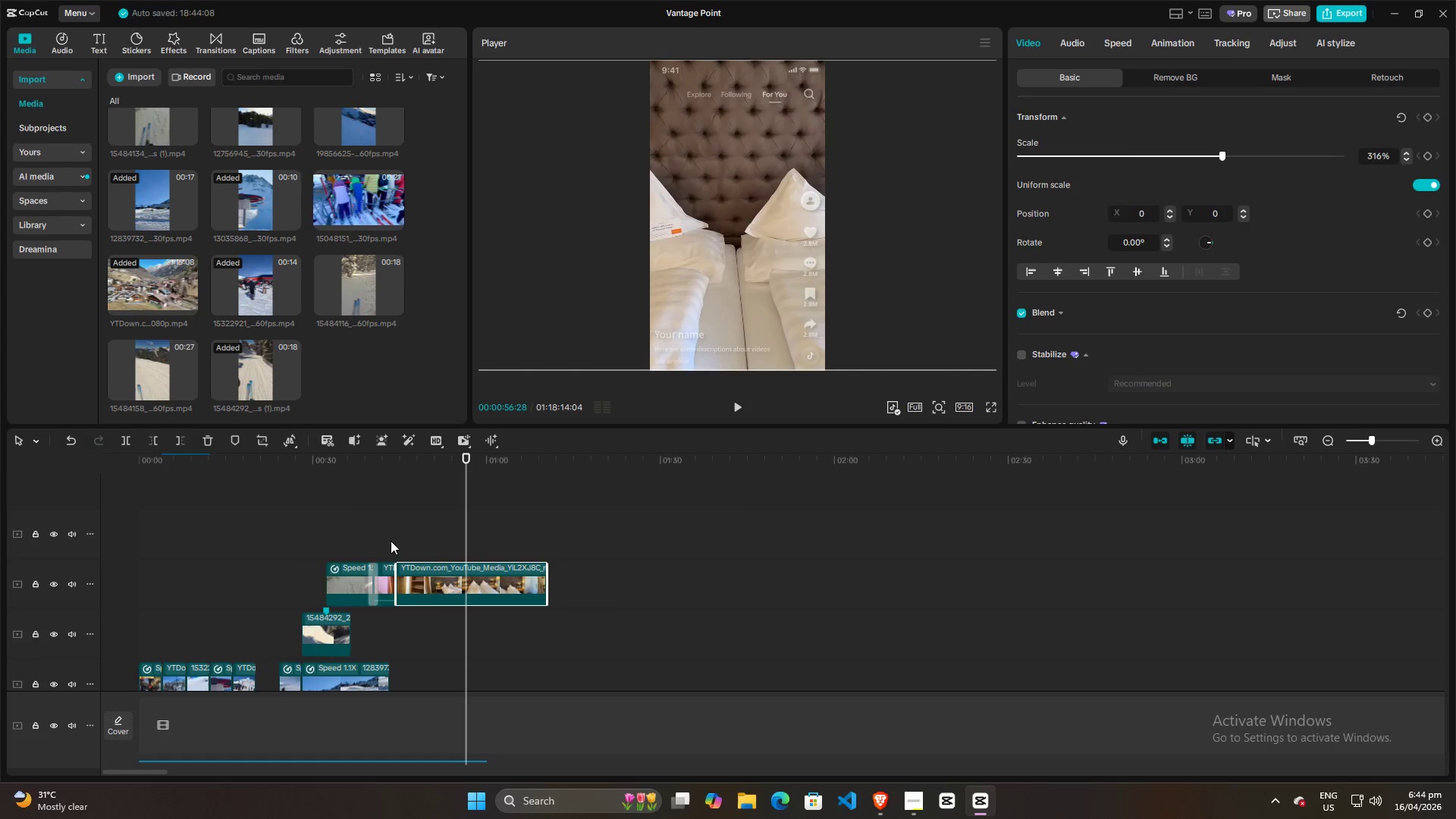 
left_click([374, 532])
 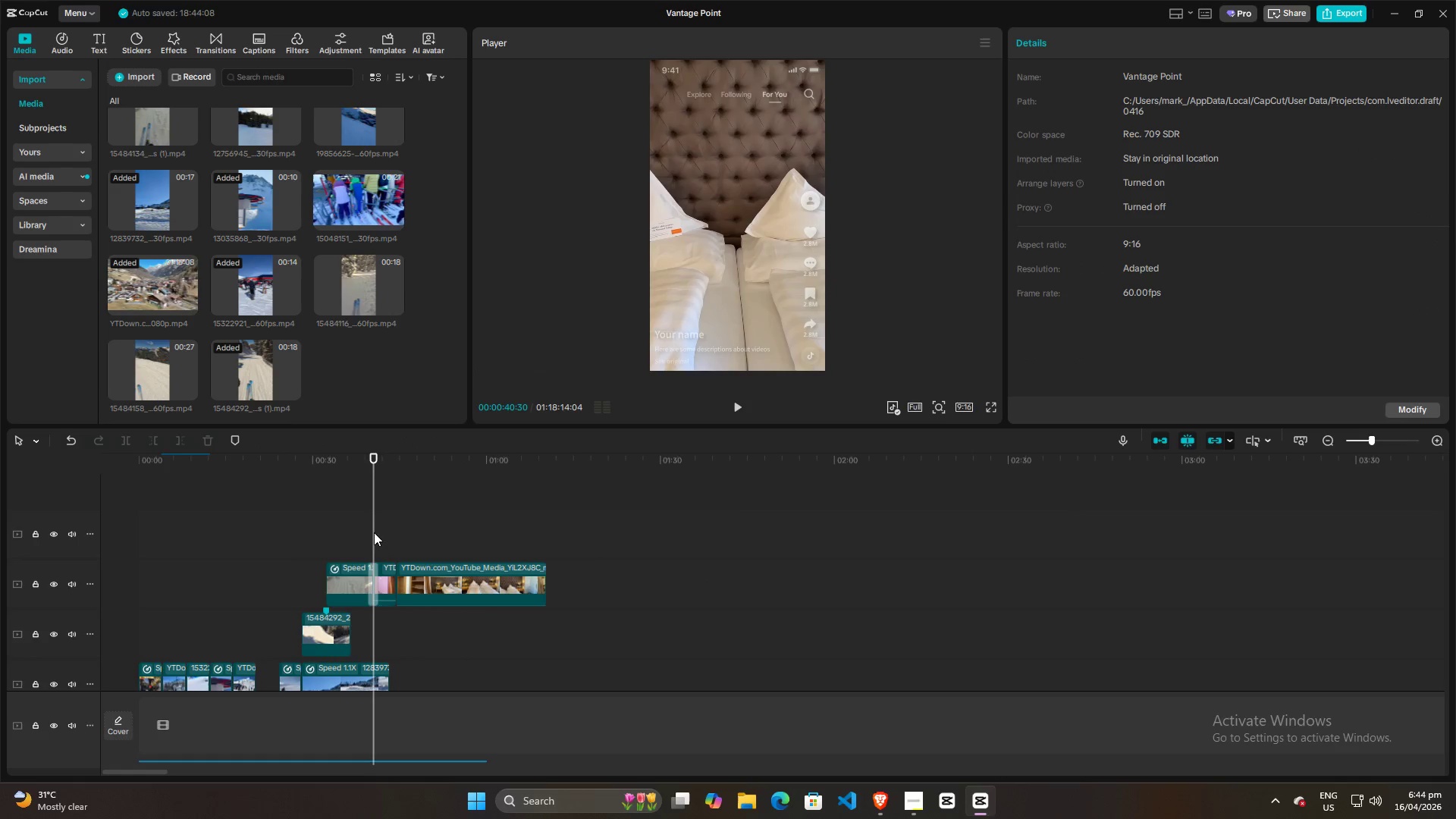 
key(Space)
 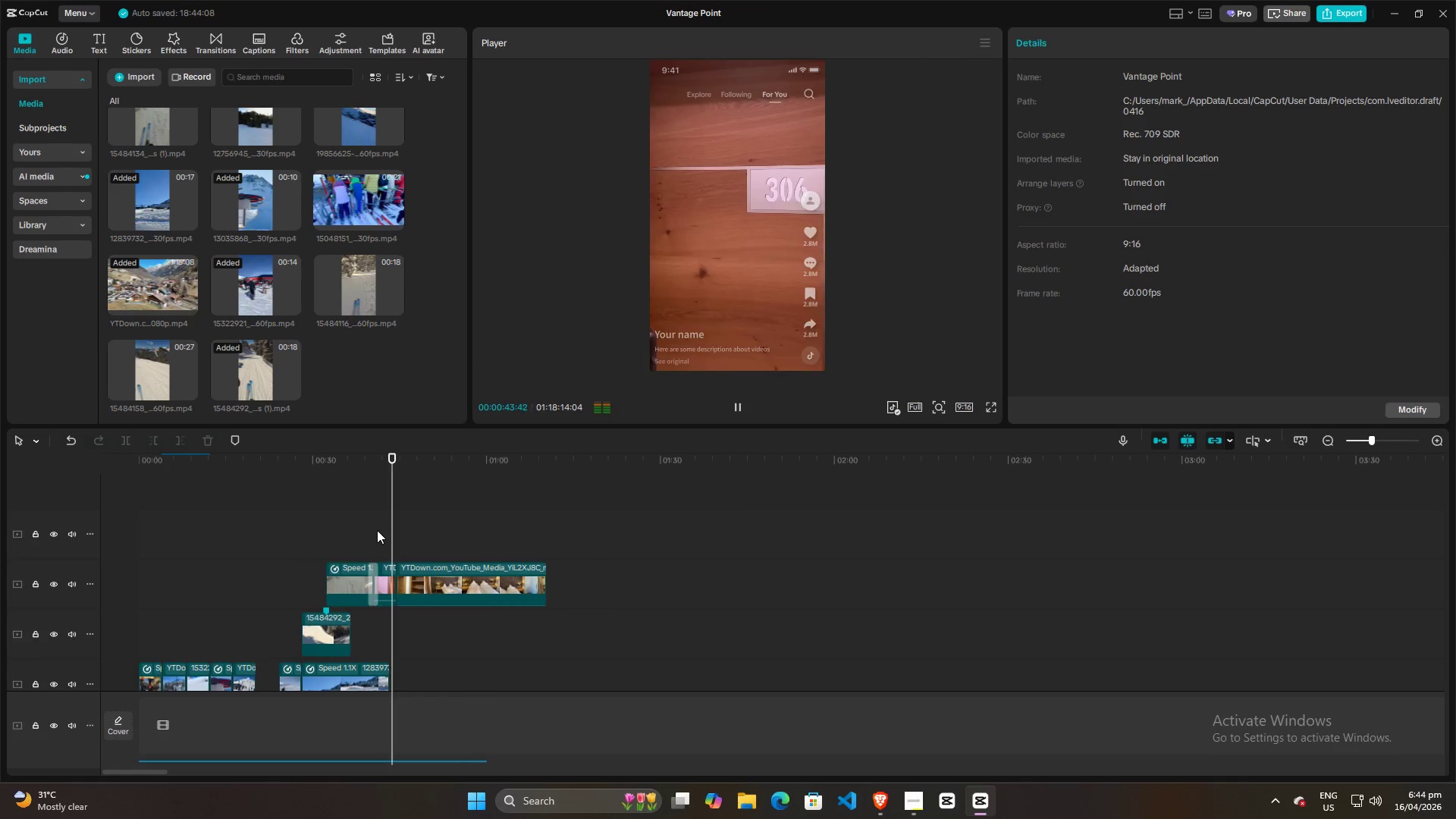 
wait(8.83)
 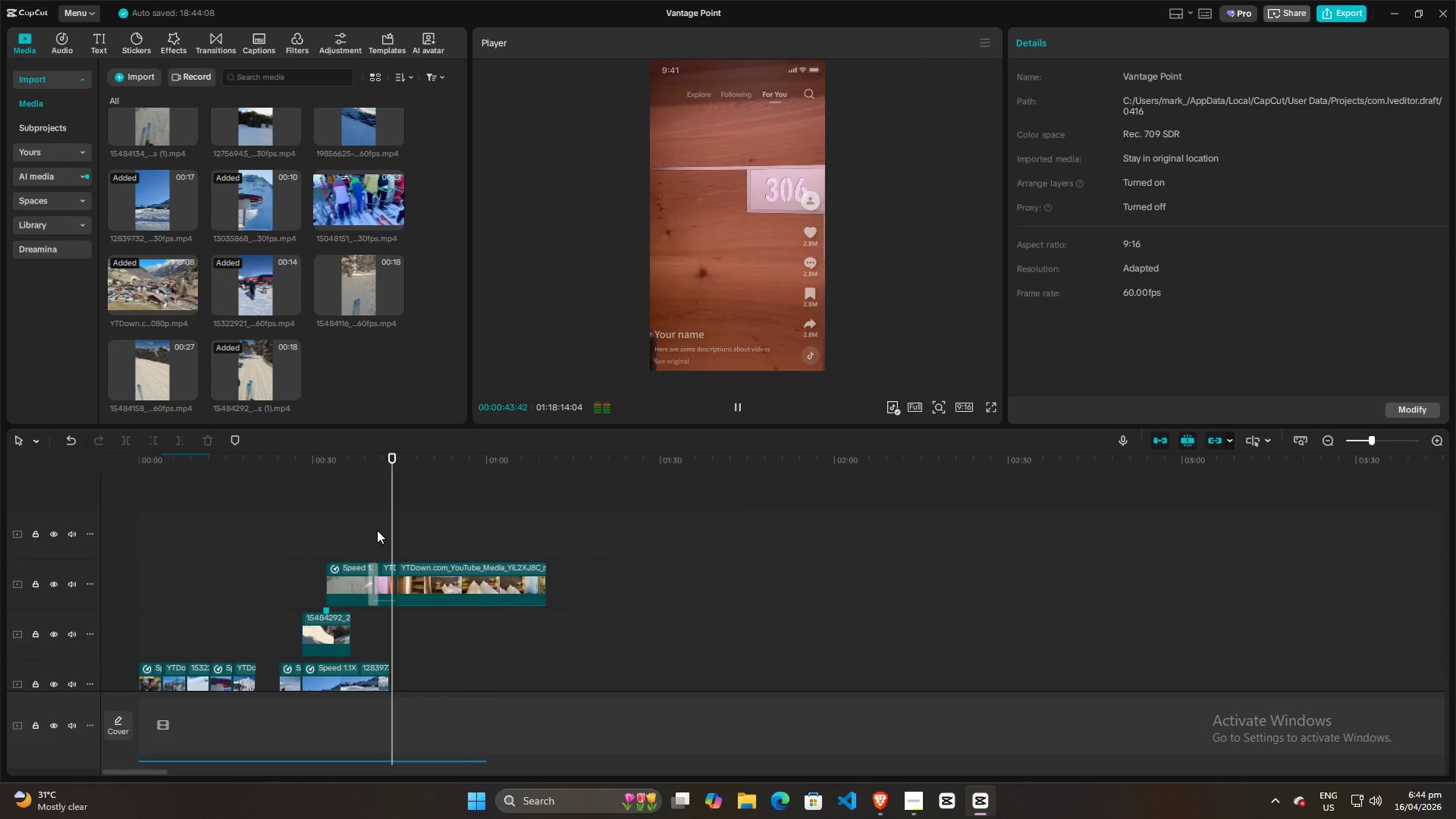 
key(Space)
 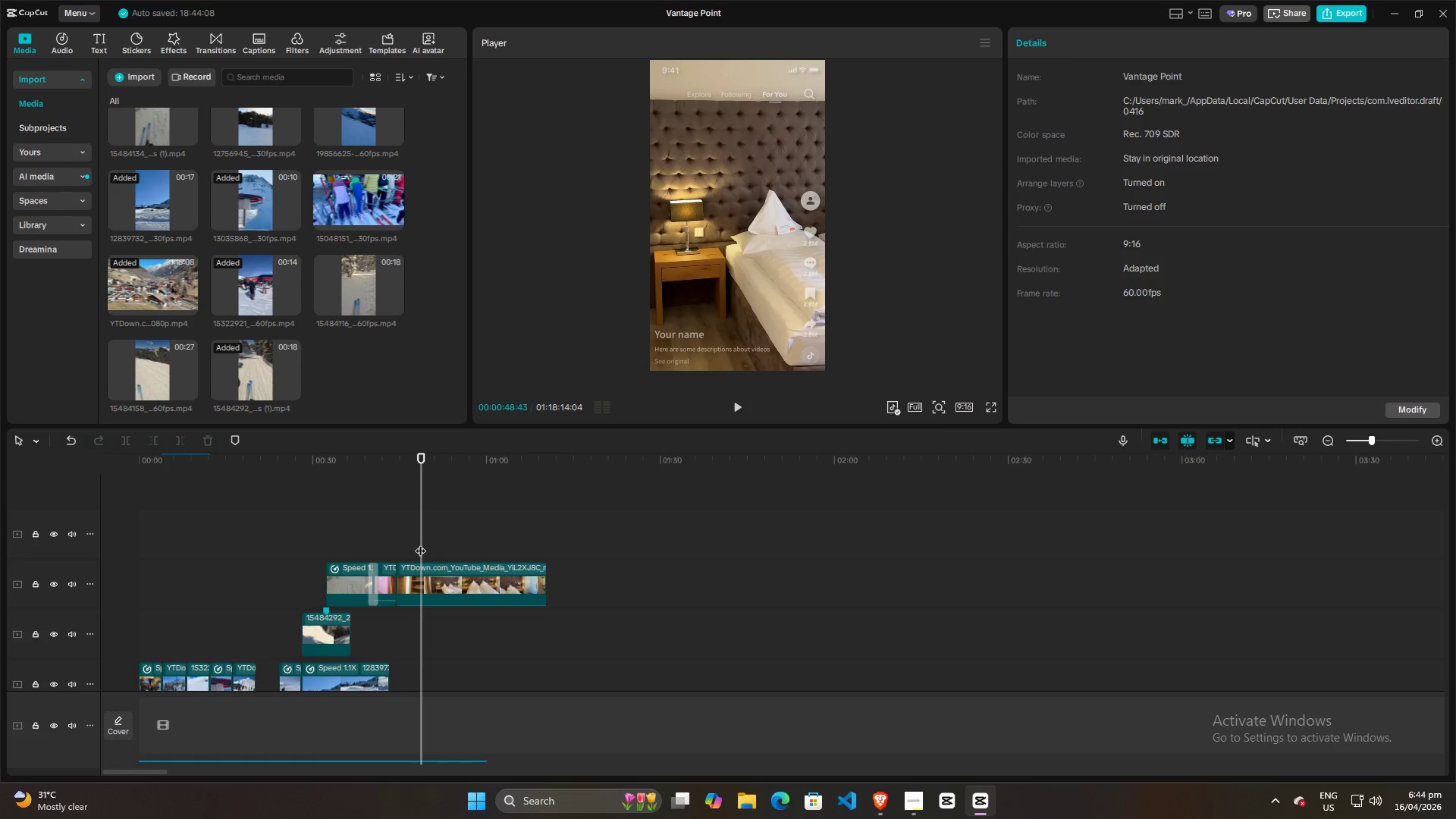 
left_click_drag(start_coordinate=[420, 541], to_coordinate=[424, 541])
 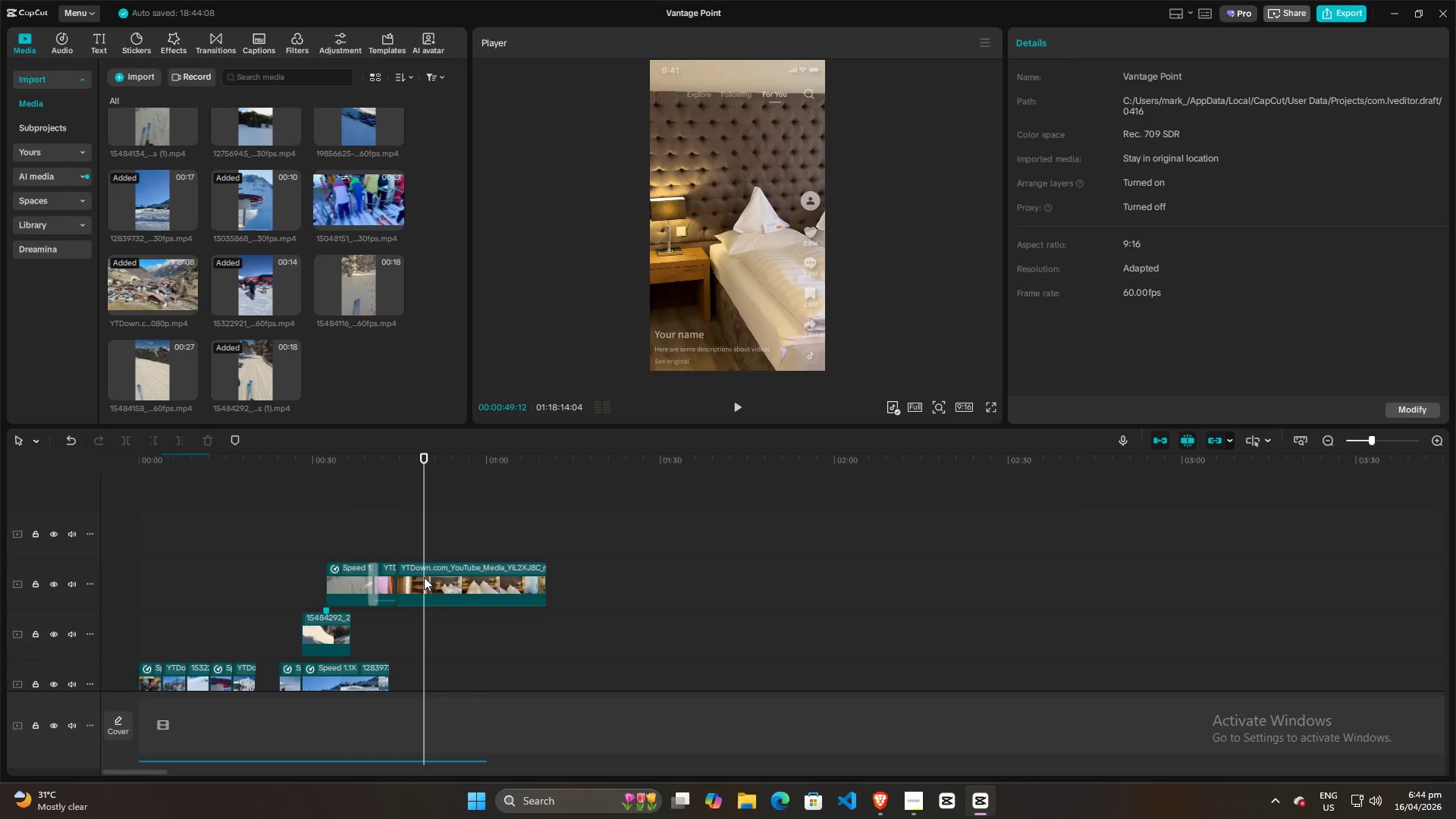 
left_click([412, 578])
 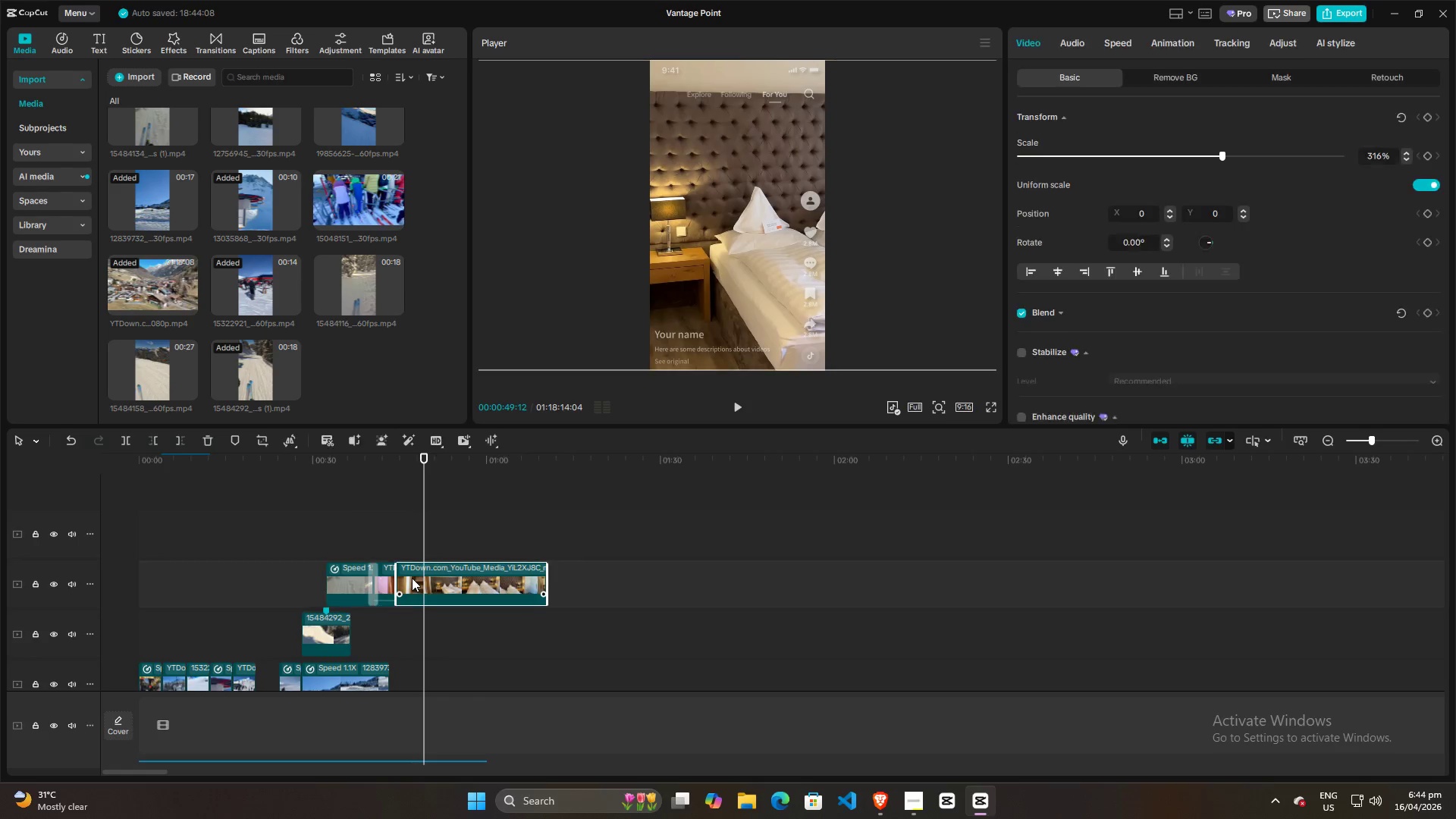 
key(Q)
 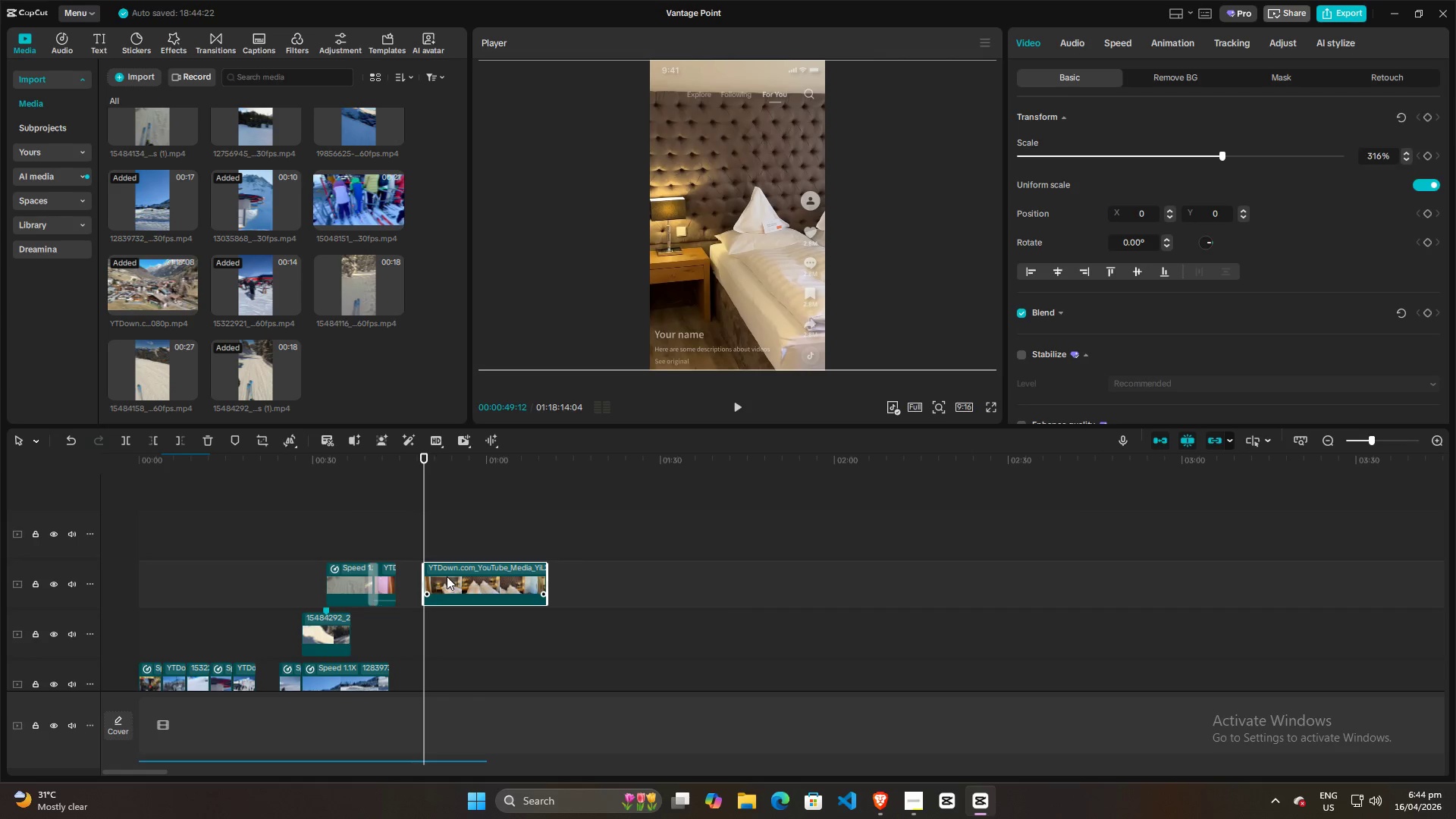 
left_click_drag(start_coordinate=[447, 576], to_coordinate=[422, 579])
 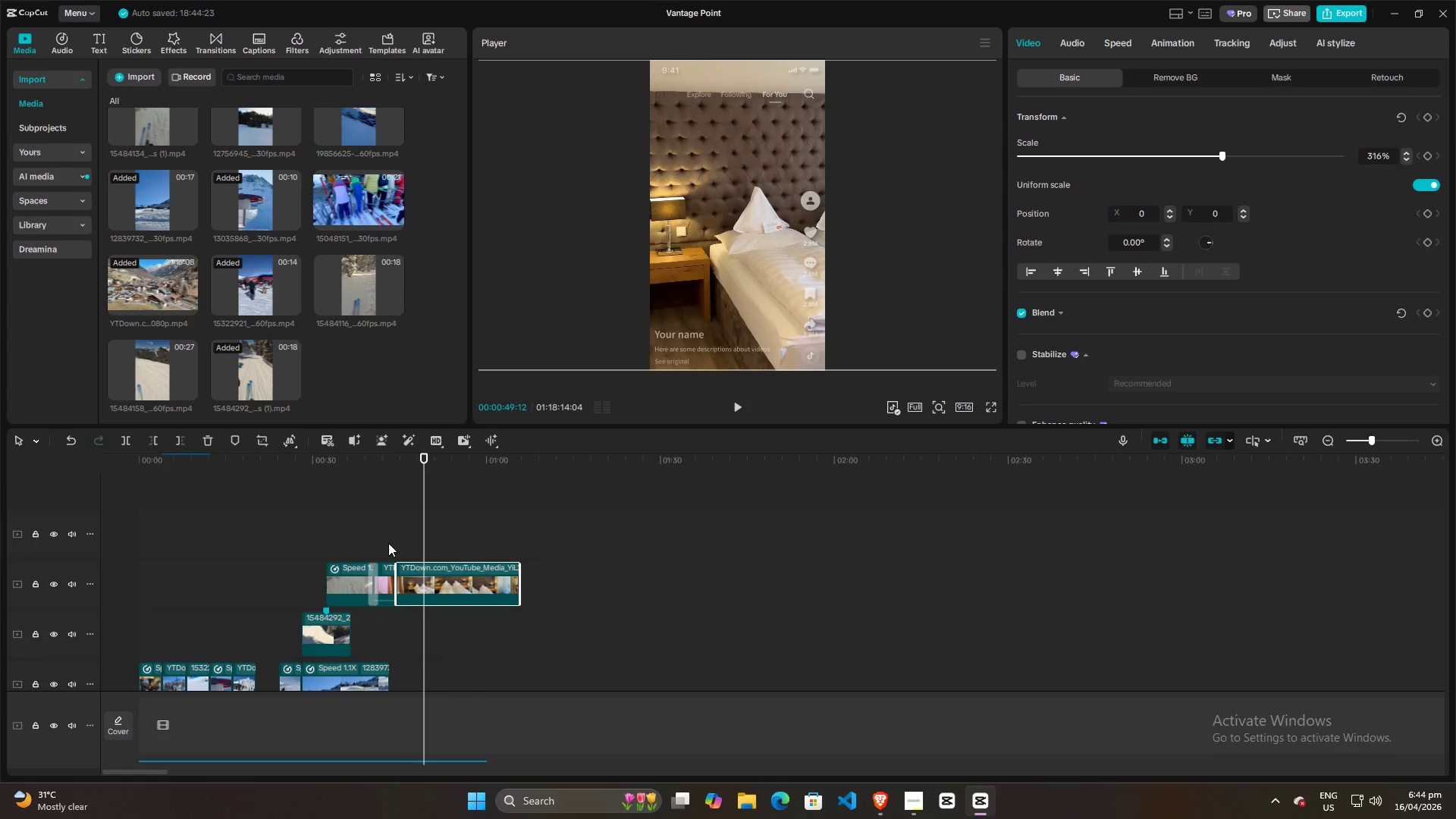 
left_click([388, 543])
 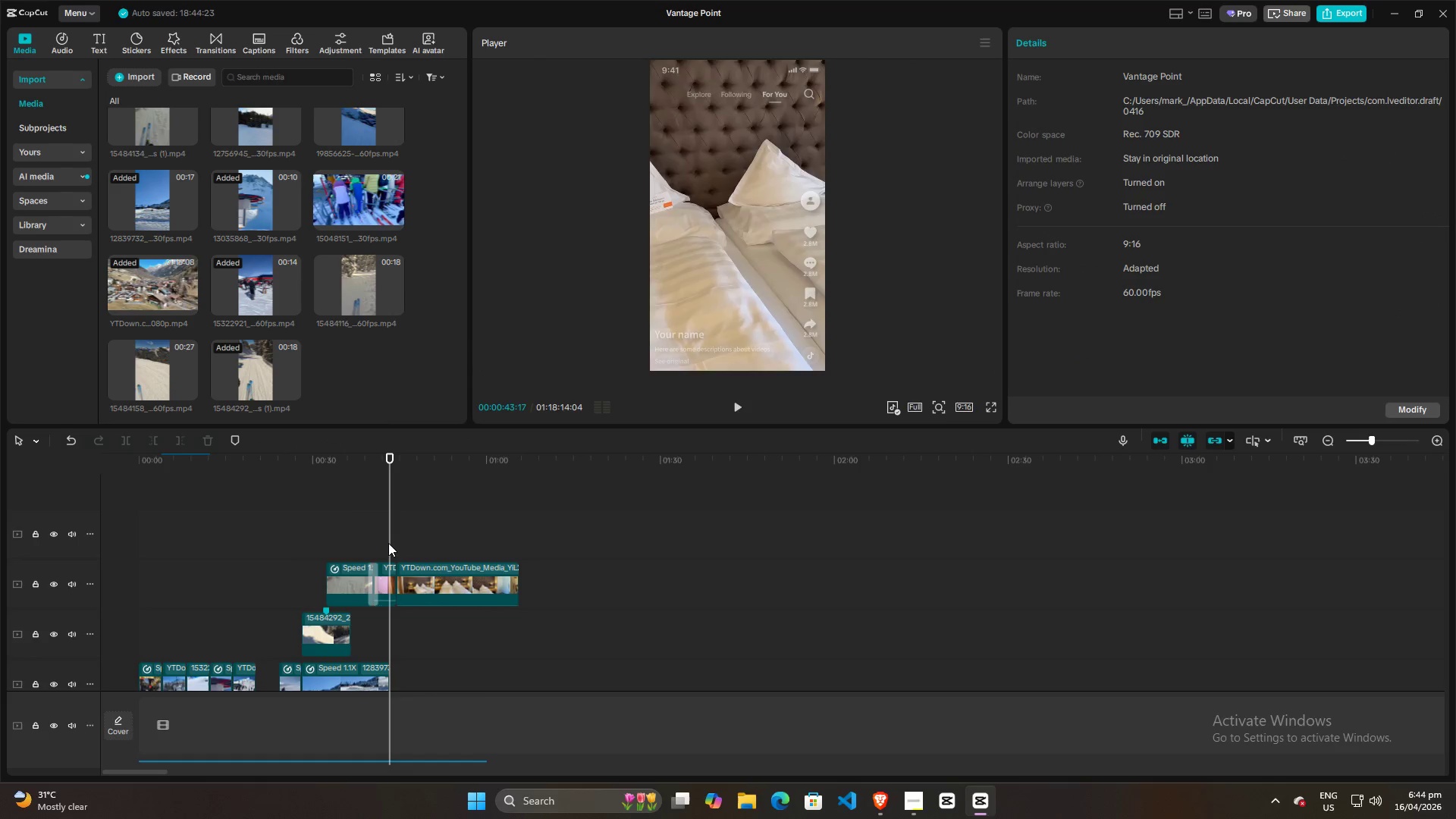 
key(Space)
 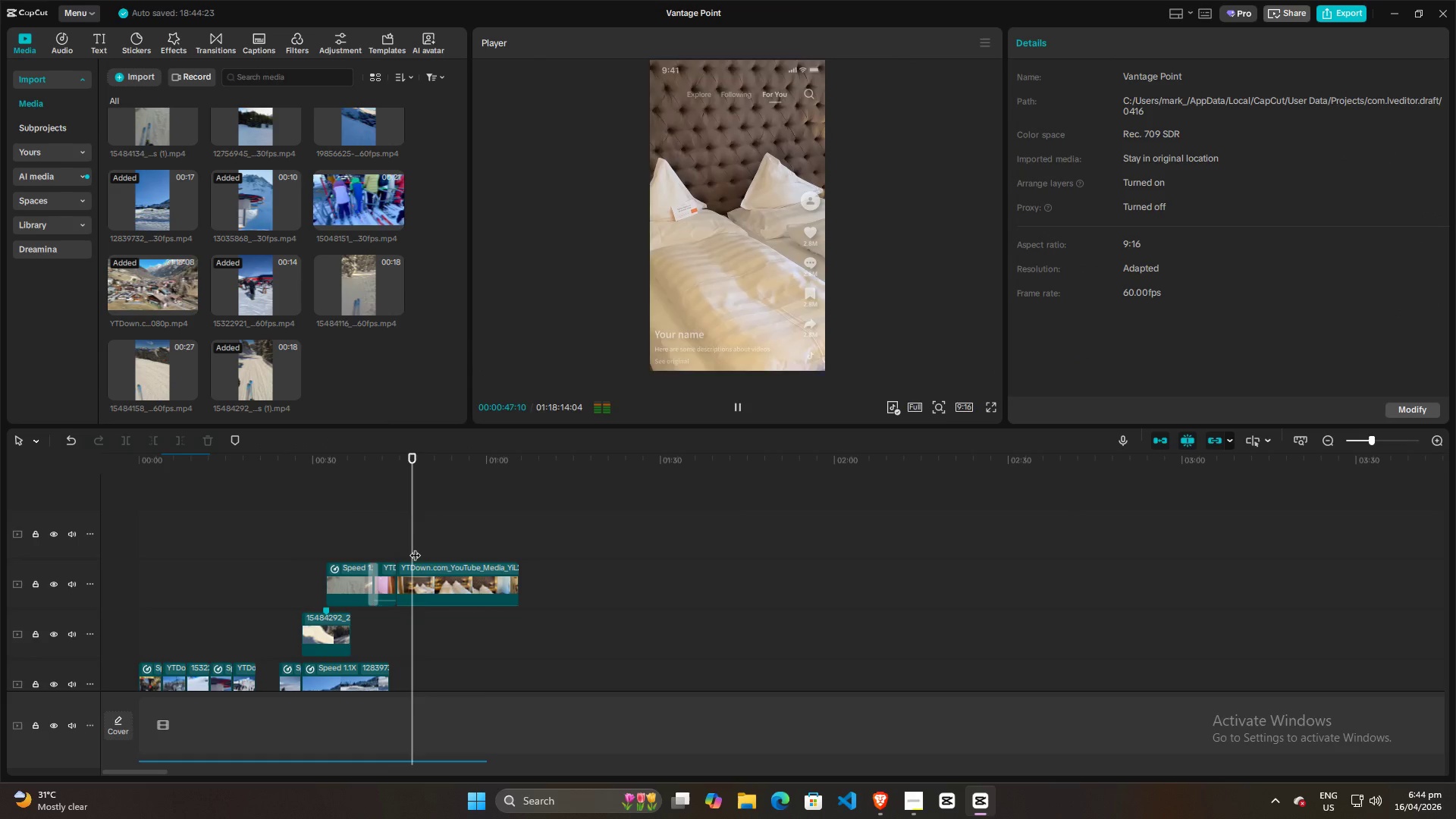 
wait(5.3)
 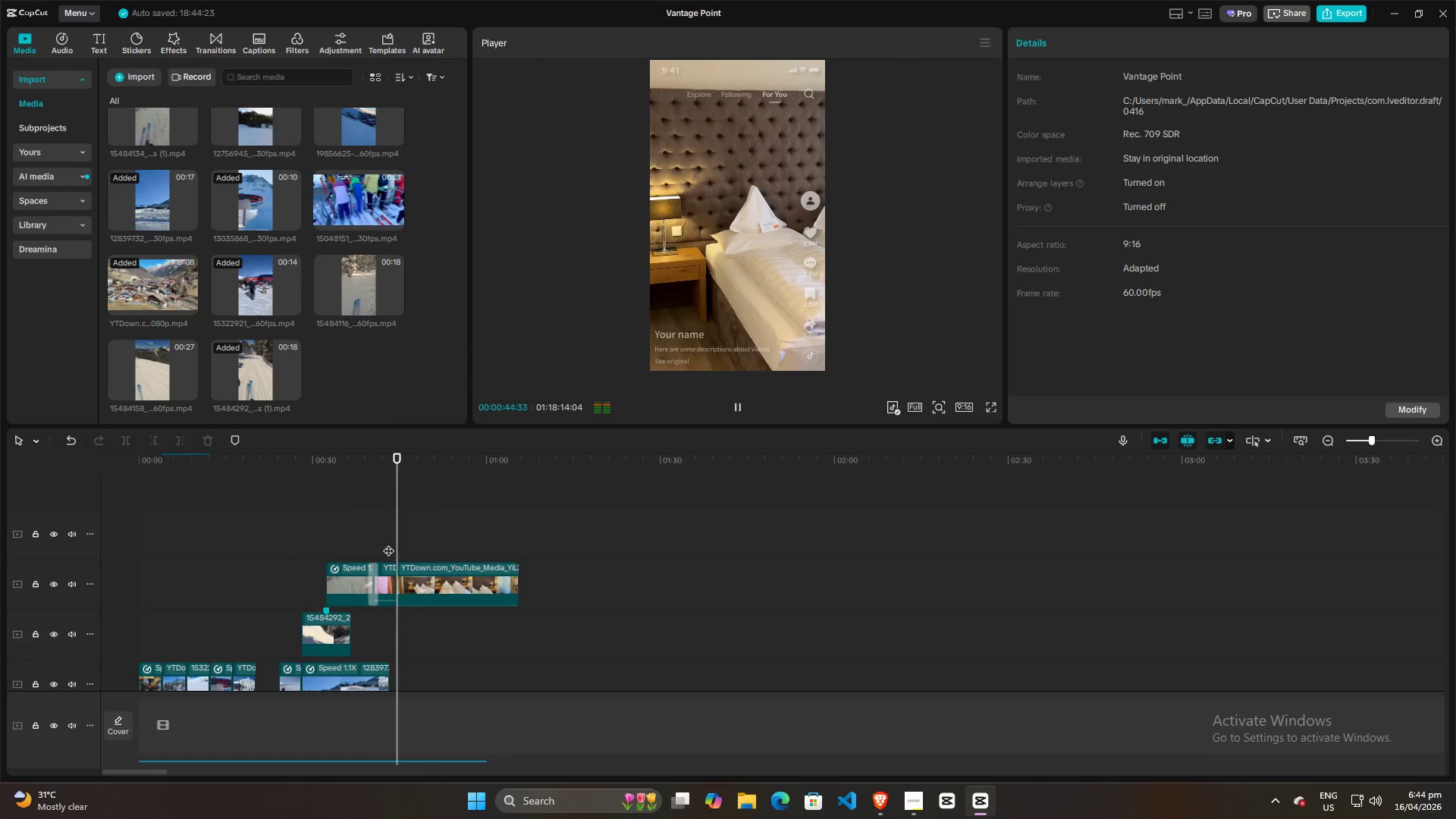 
key(Space)
 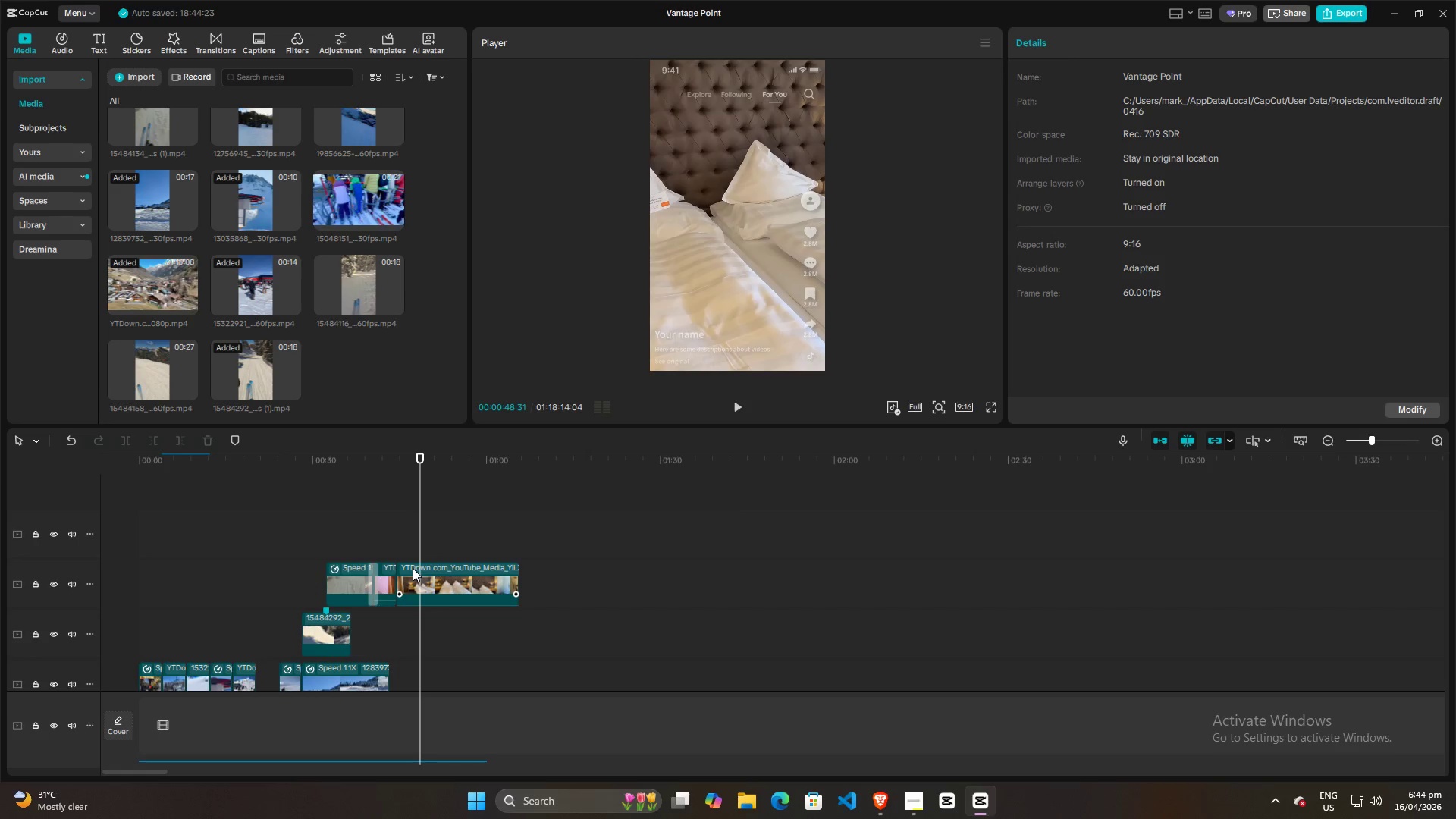 
left_click([413, 568])
 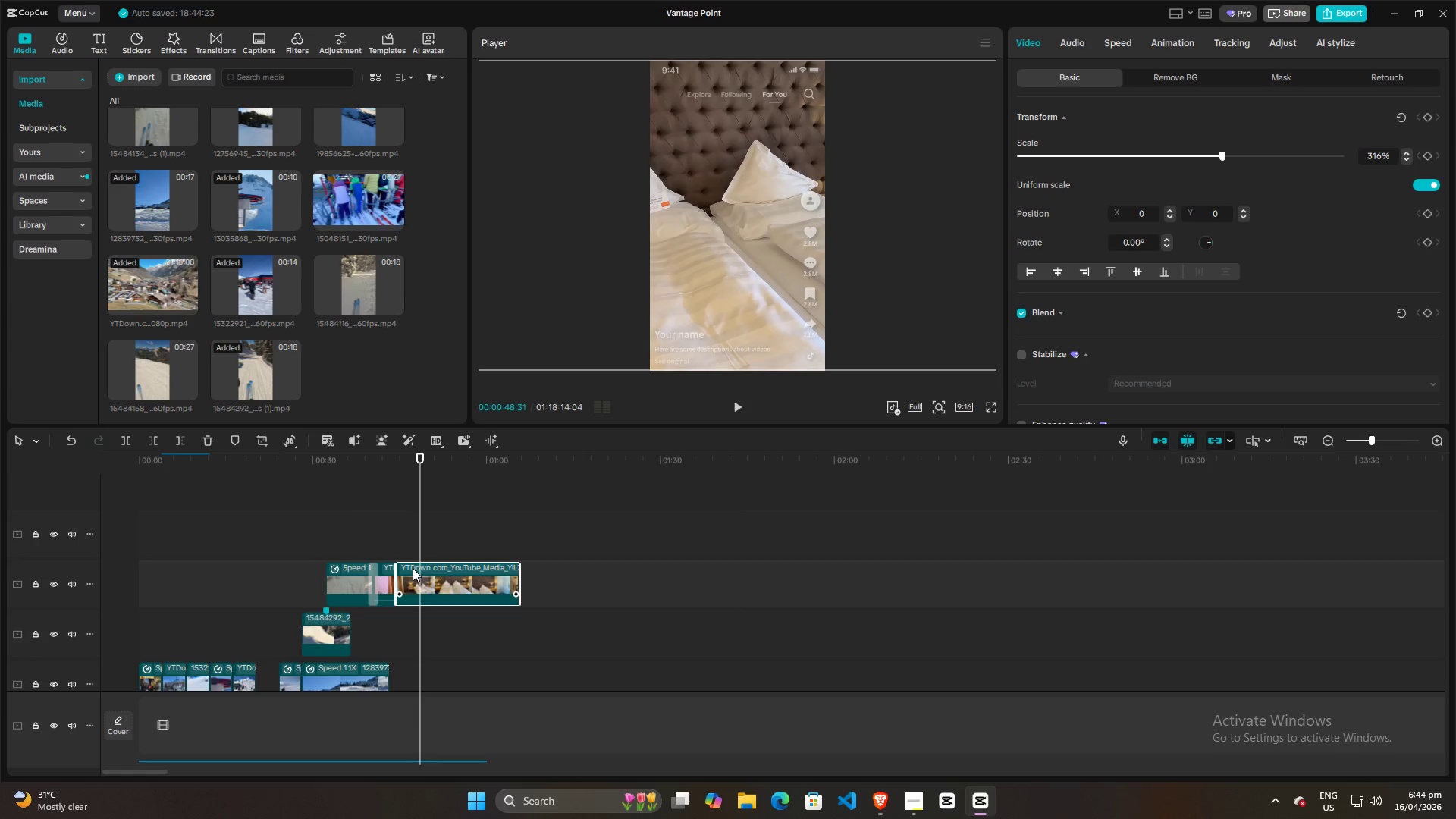 
key(Control+B)
 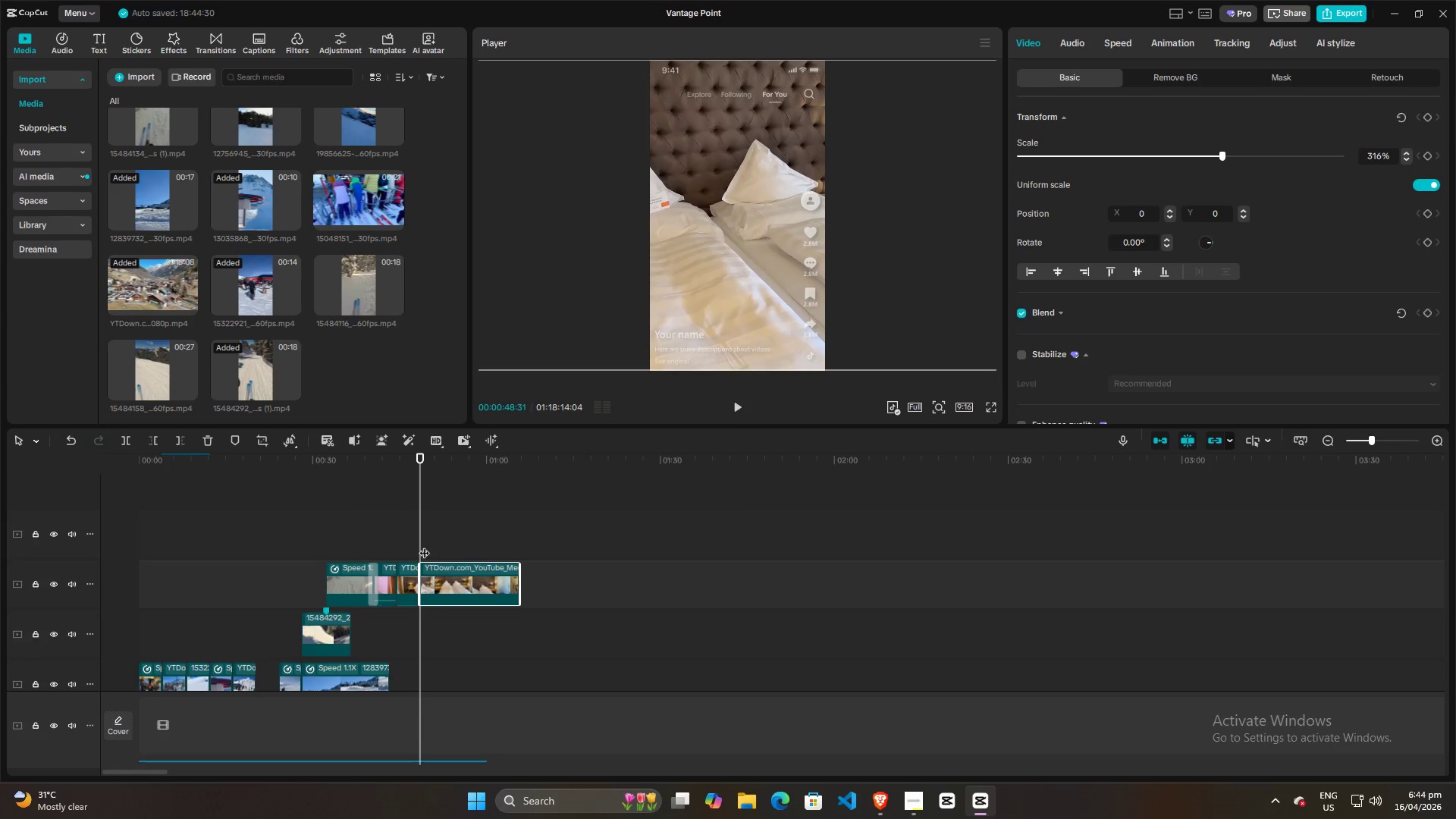 
left_click_drag(start_coordinate=[424, 541], to_coordinate=[488, 537])
 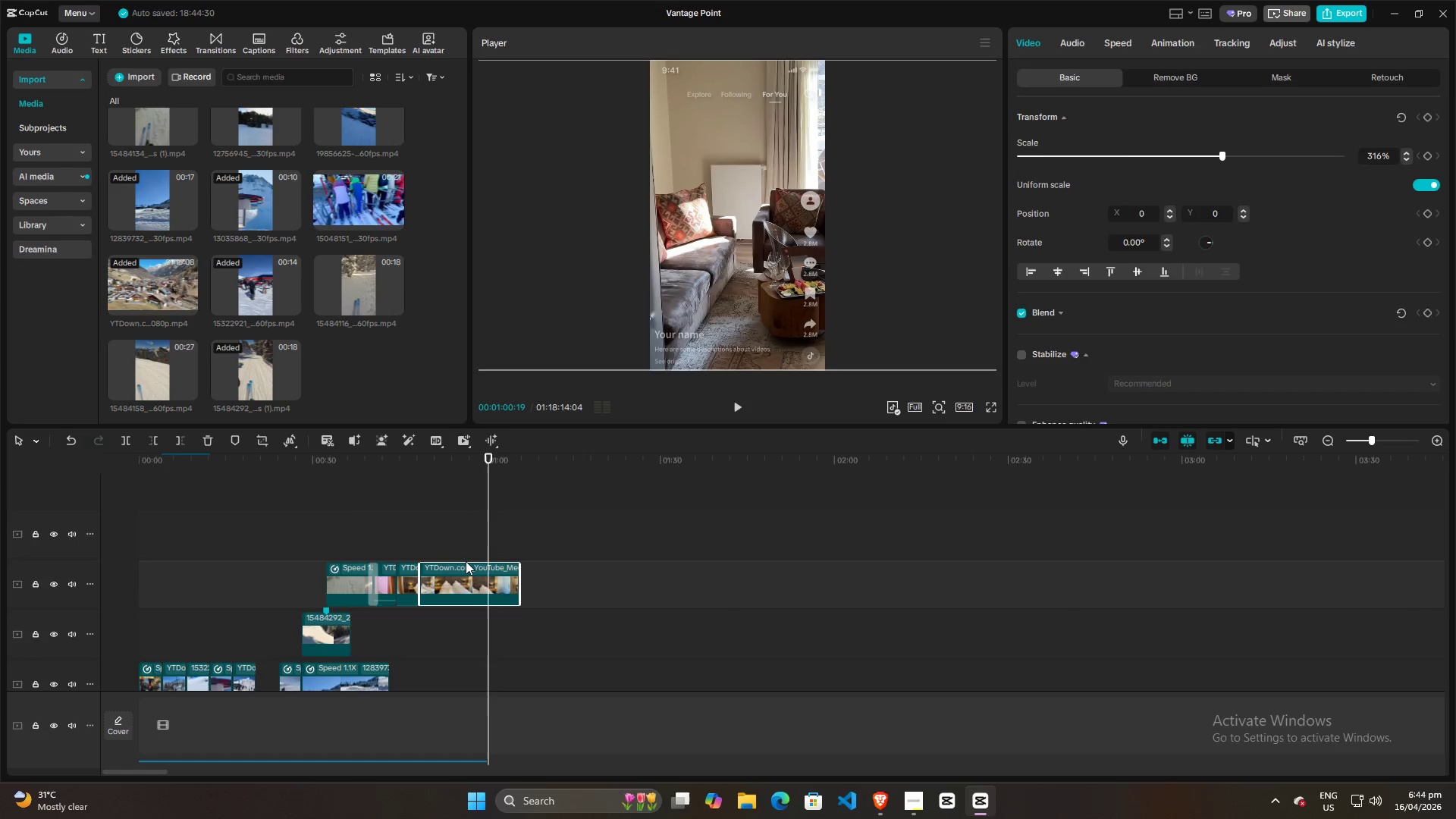 
left_click([466, 561])
 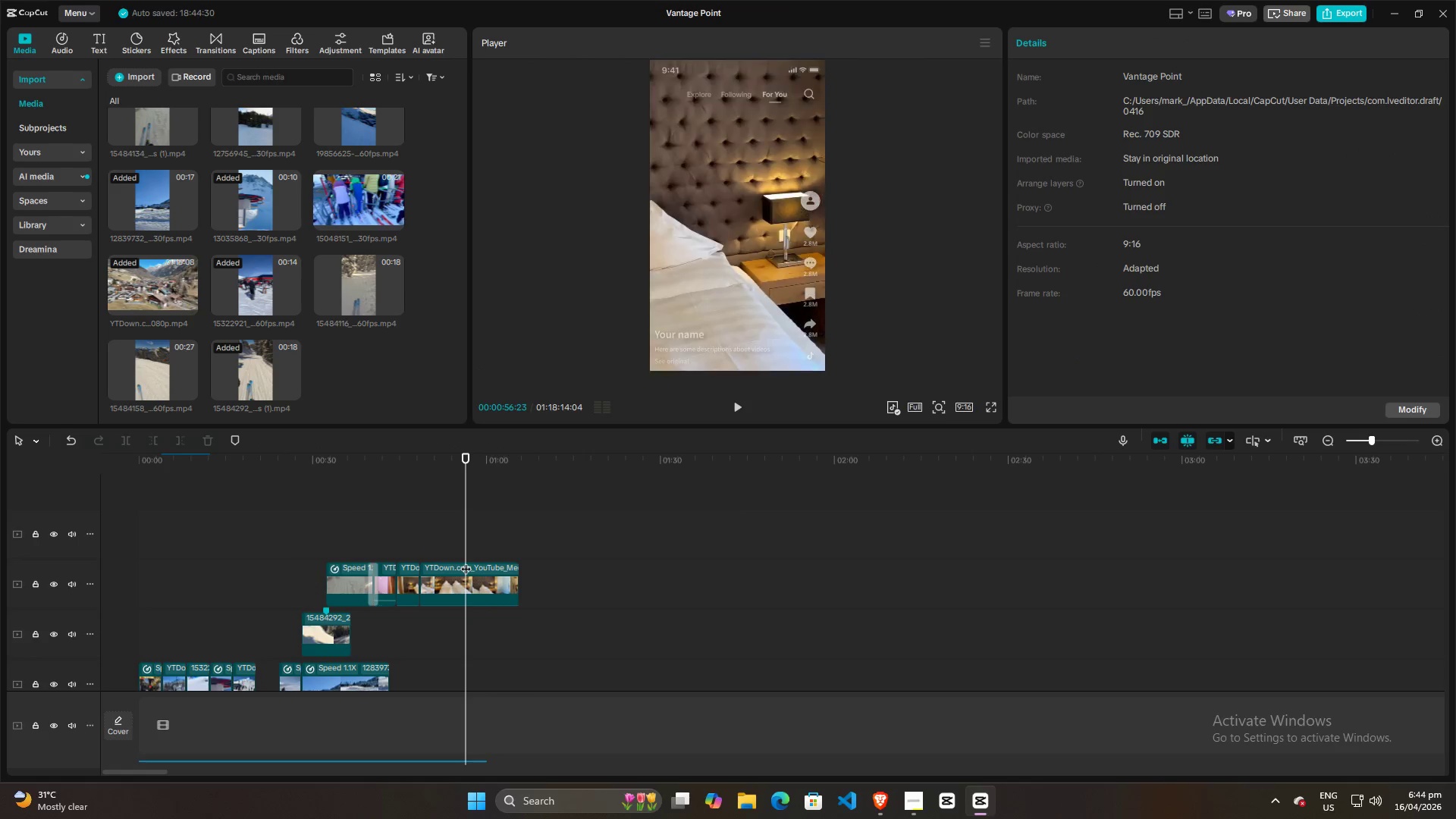 
key(Q)
 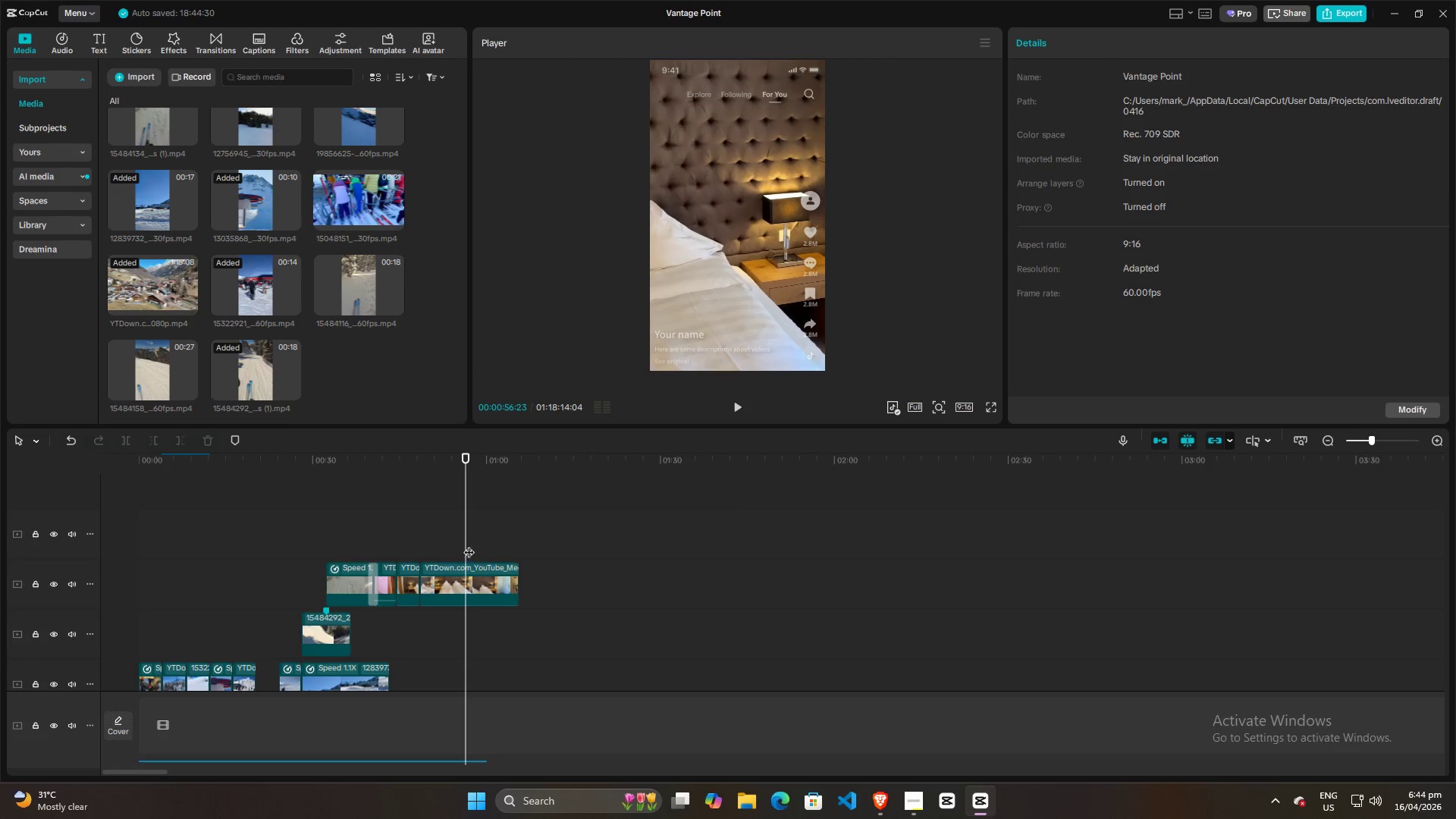 
left_click_drag(start_coordinate=[467, 542], to_coordinate=[484, 542])
 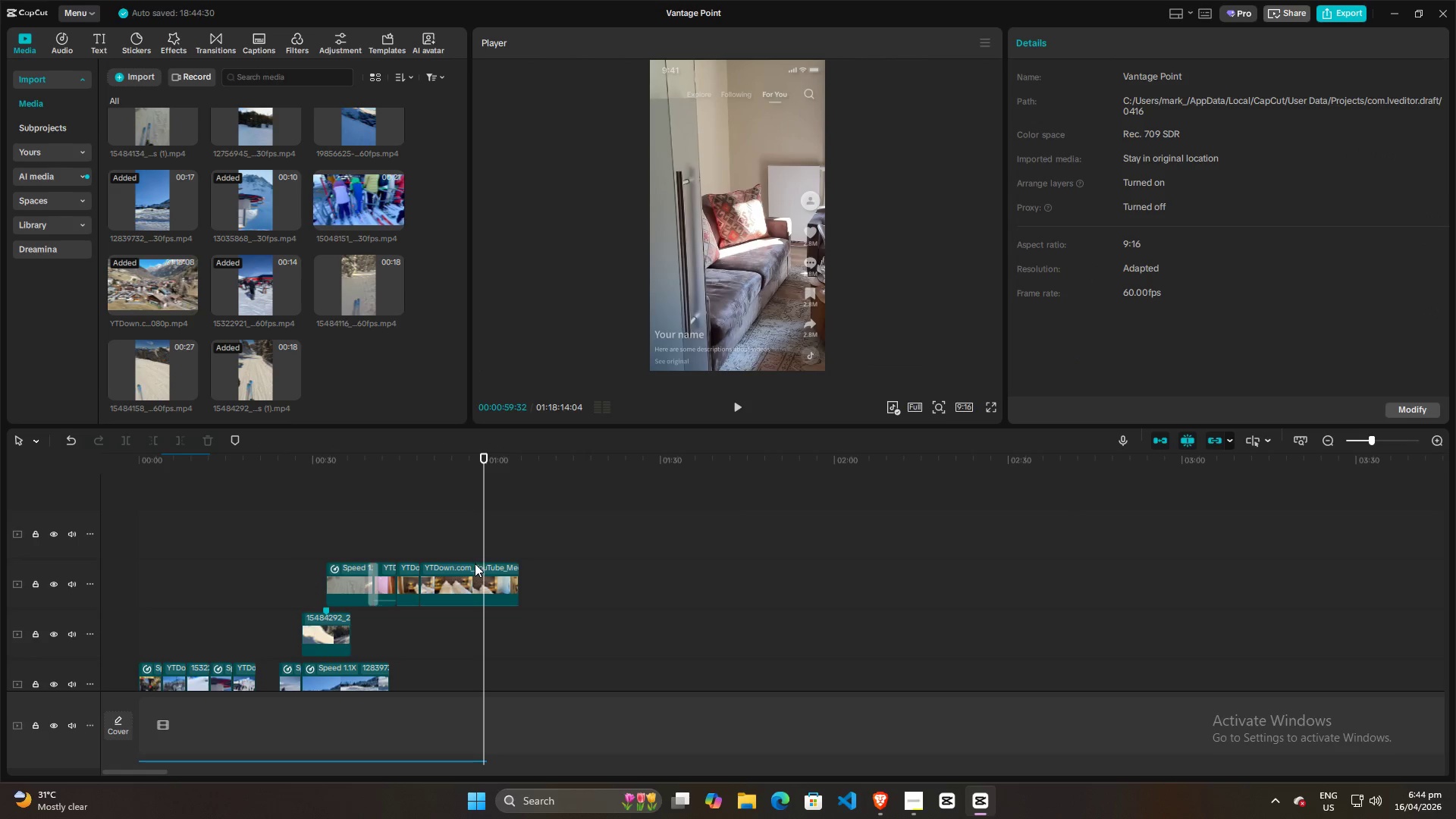 
left_click([472, 572])
 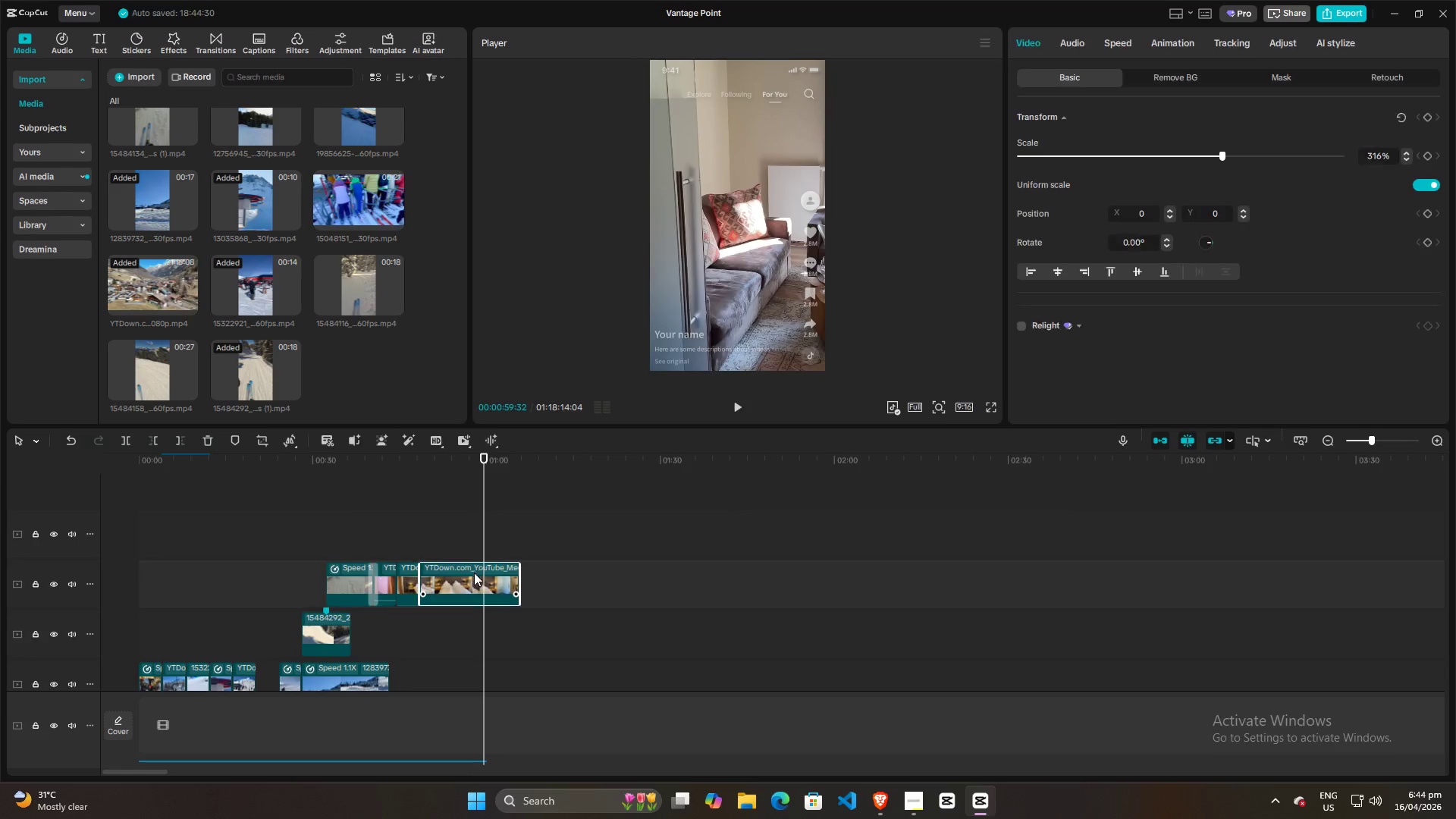 
key(Q)
 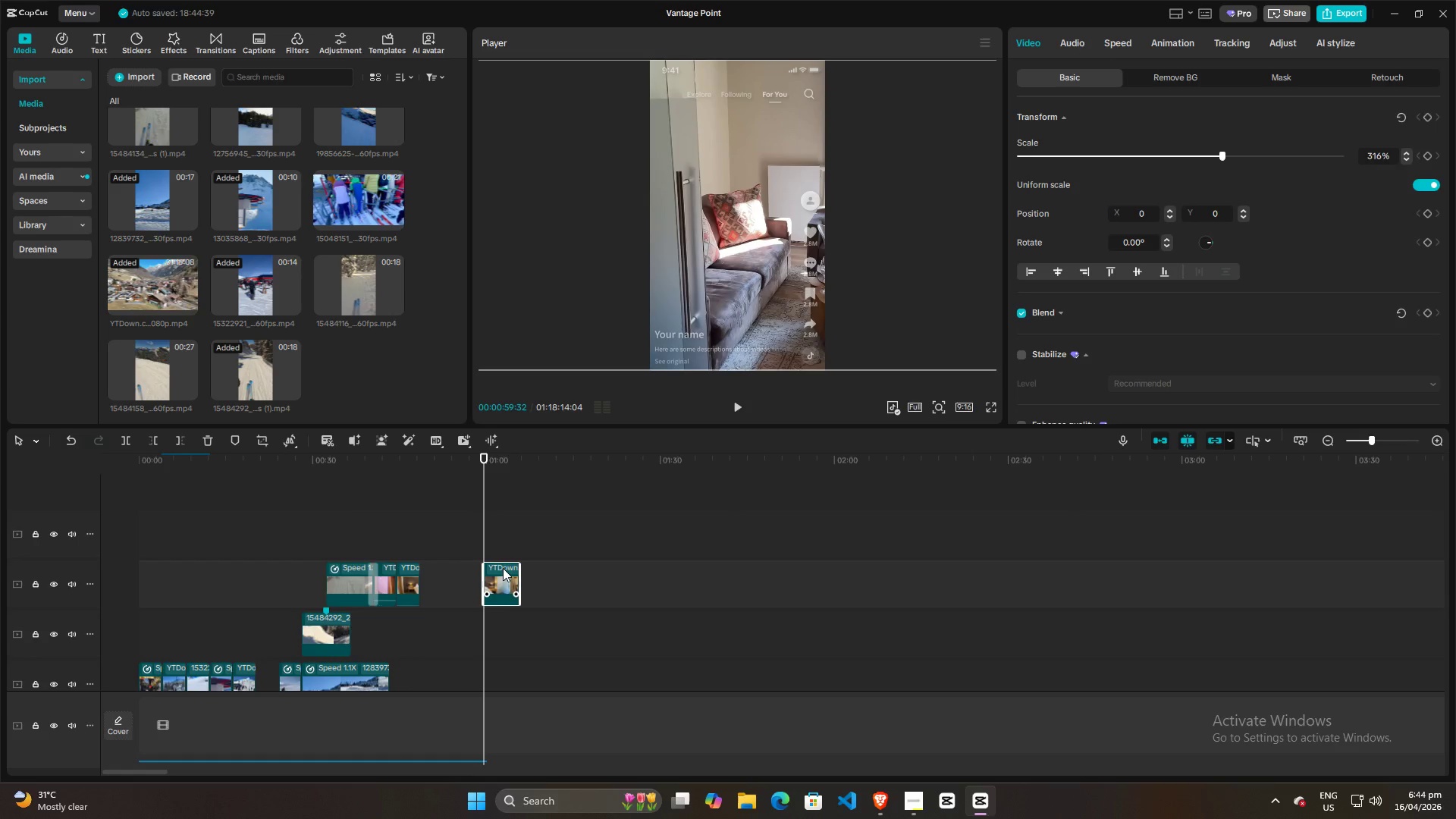 
left_click_drag(start_coordinate=[503, 568], to_coordinate=[442, 572])
 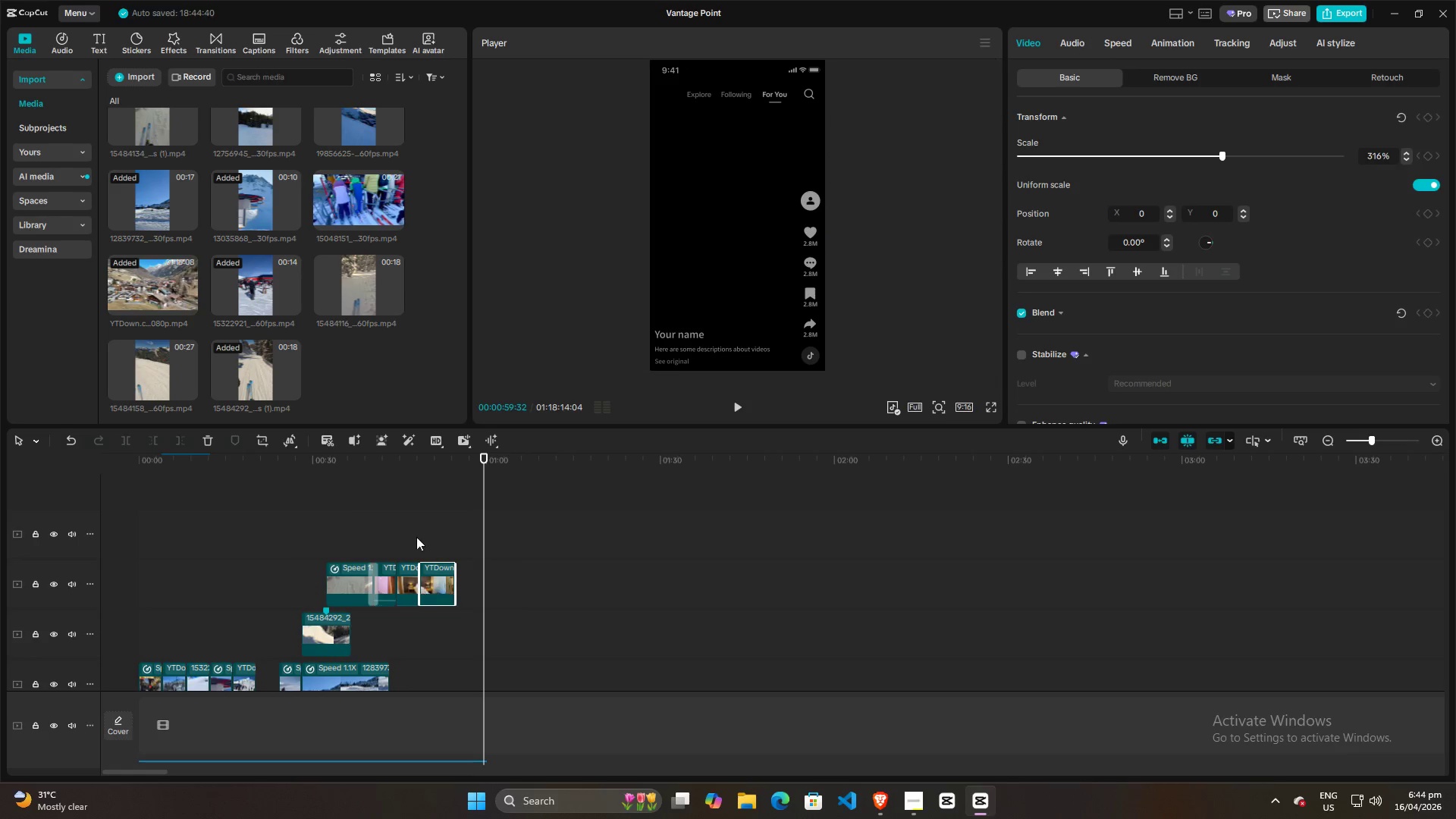 
left_click([411, 534])
 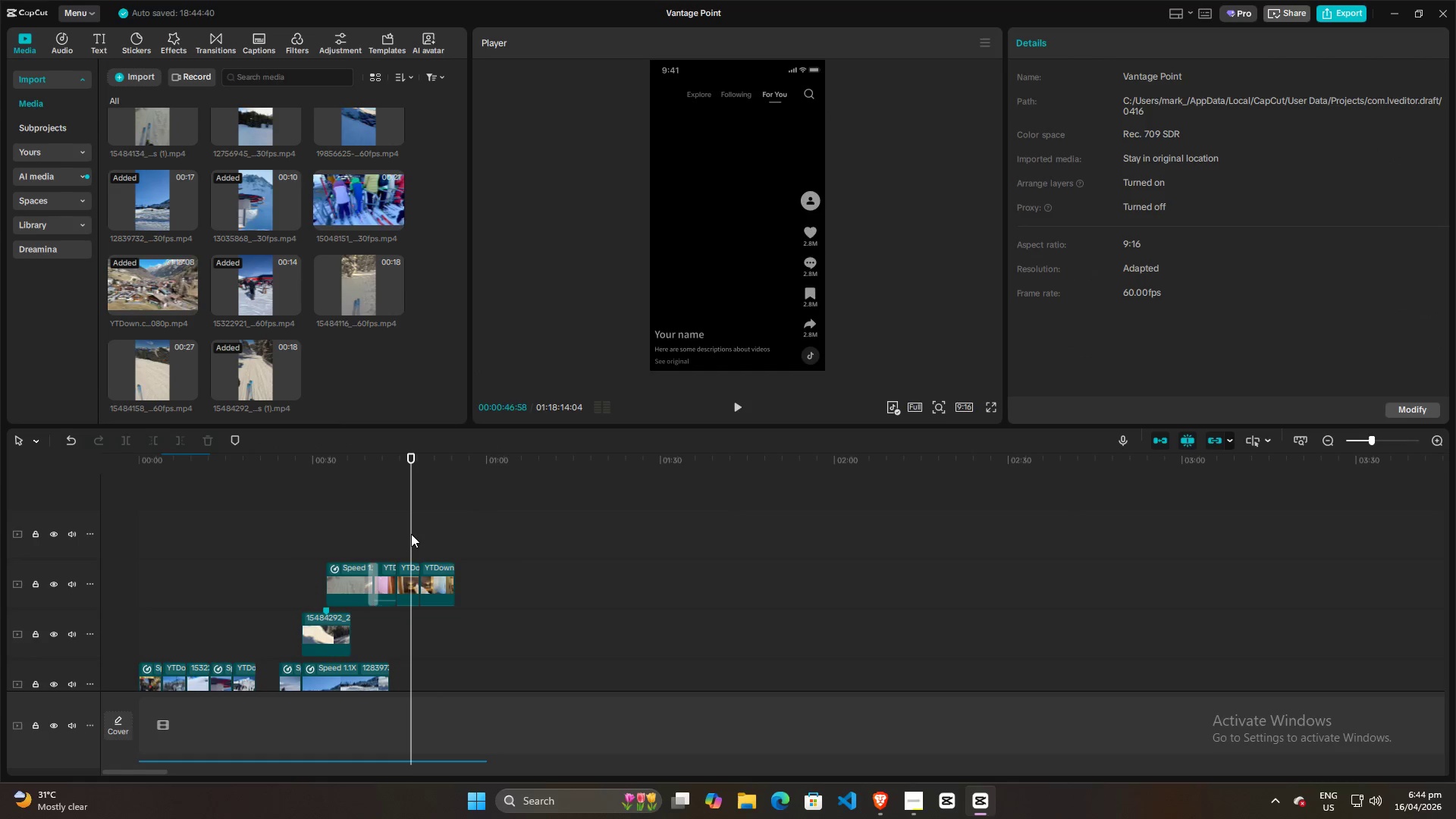 
key(Space)
 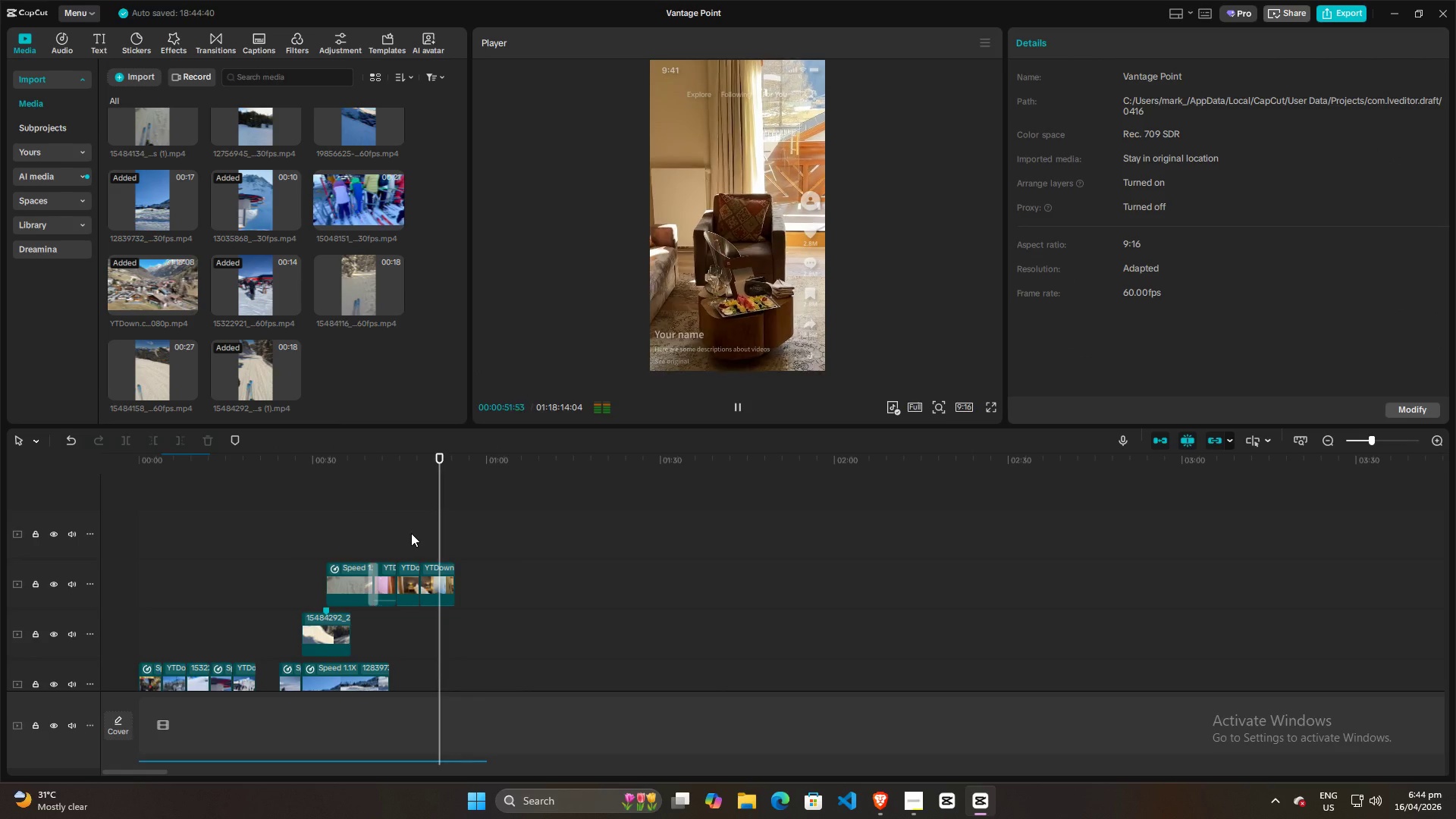 
wait(6.69)
 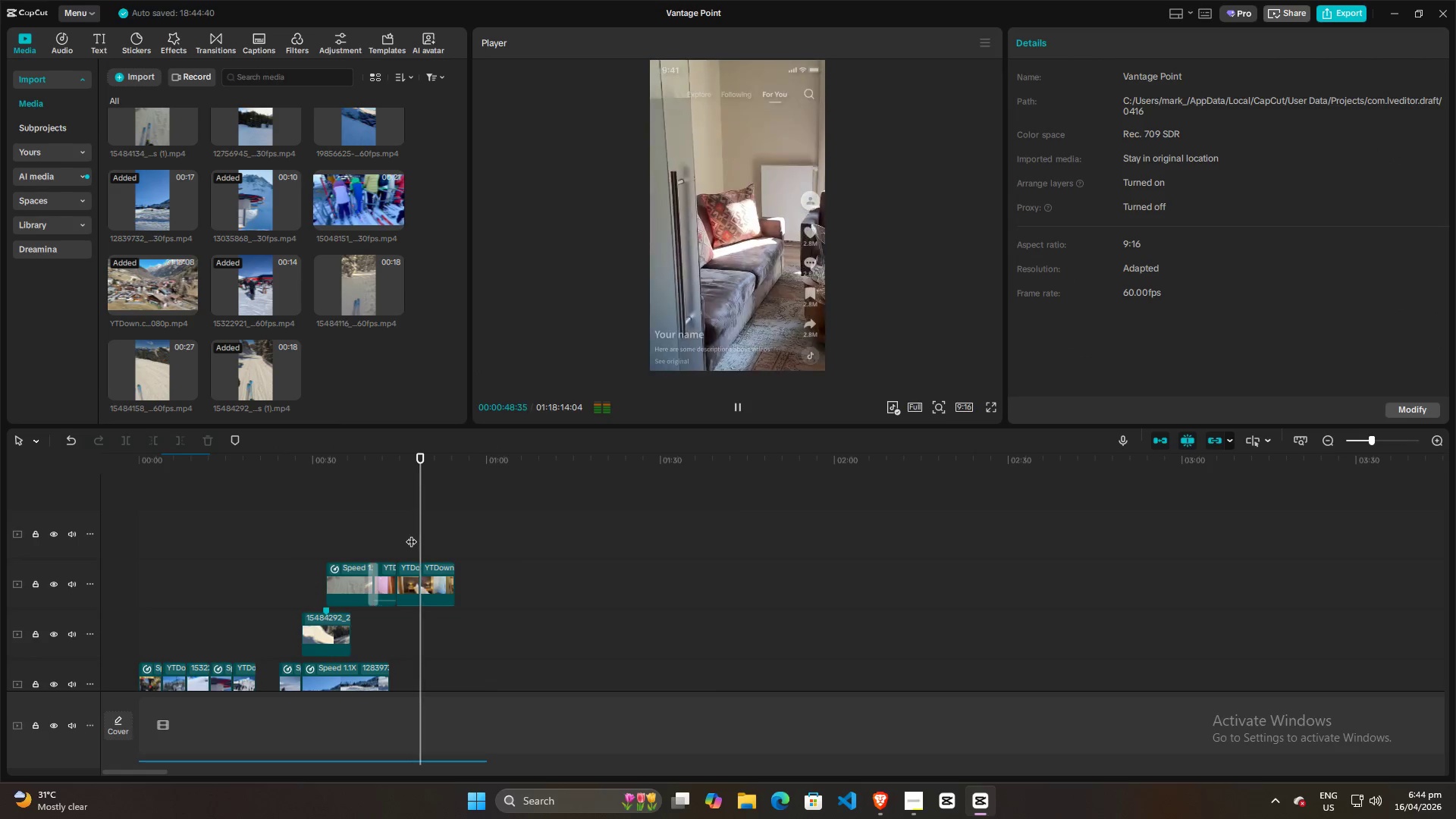 
left_click_drag(start_coordinate=[455, 577], to_coordinate=[512, 577])
 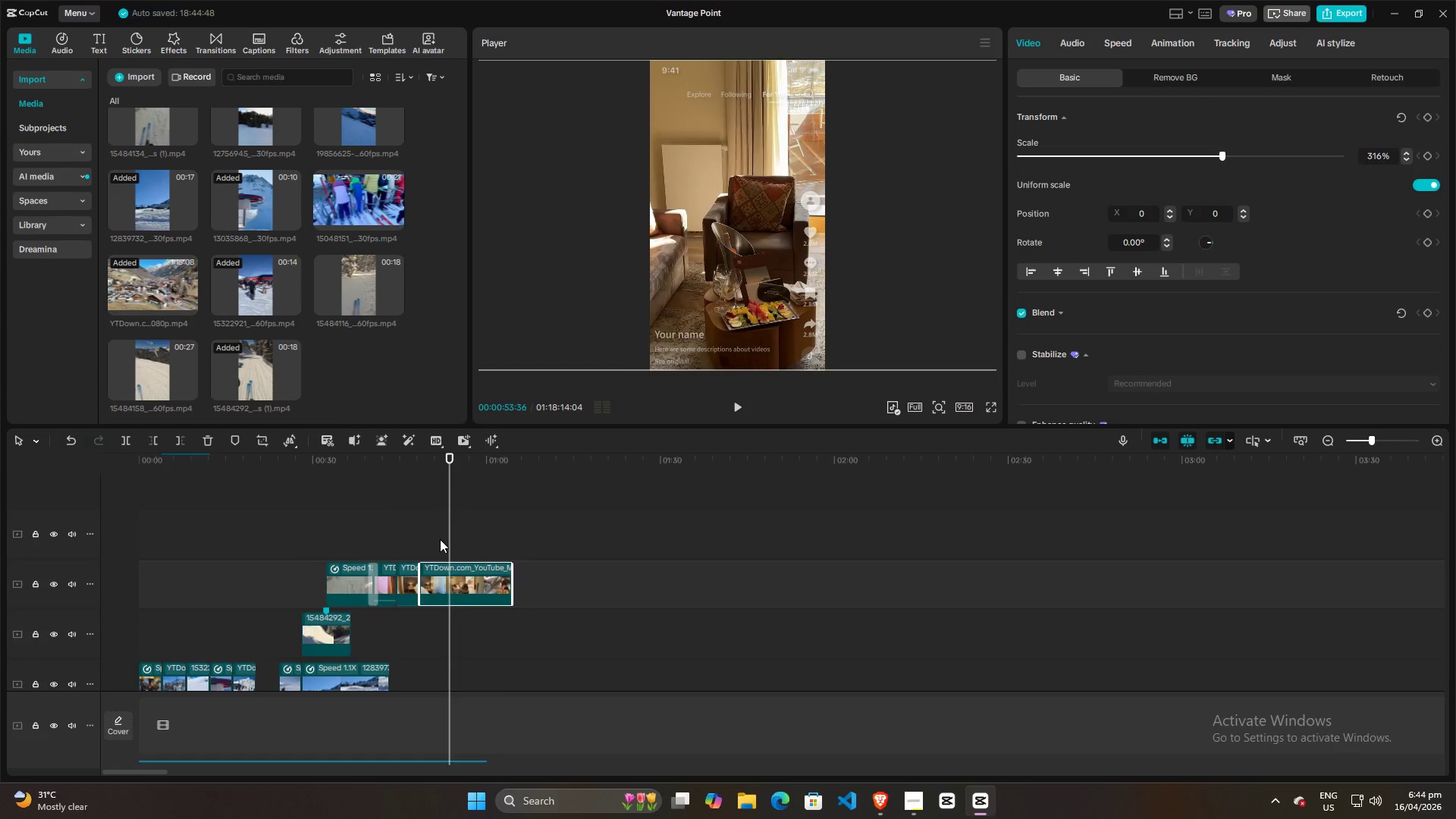 
key(Space)
 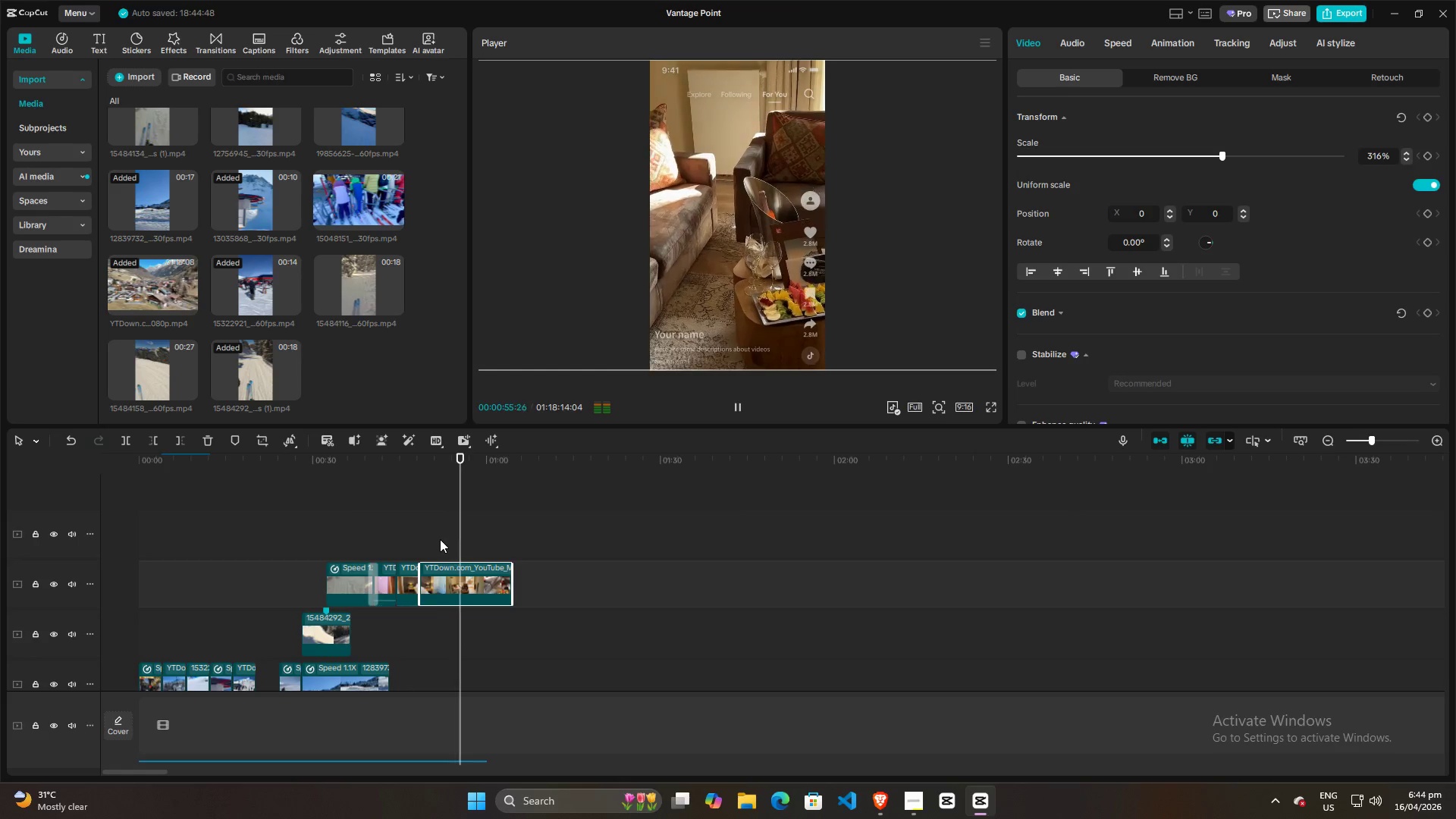 
scroll: coordinate [527, 551], scroll_direction: down, amount: 3.0
 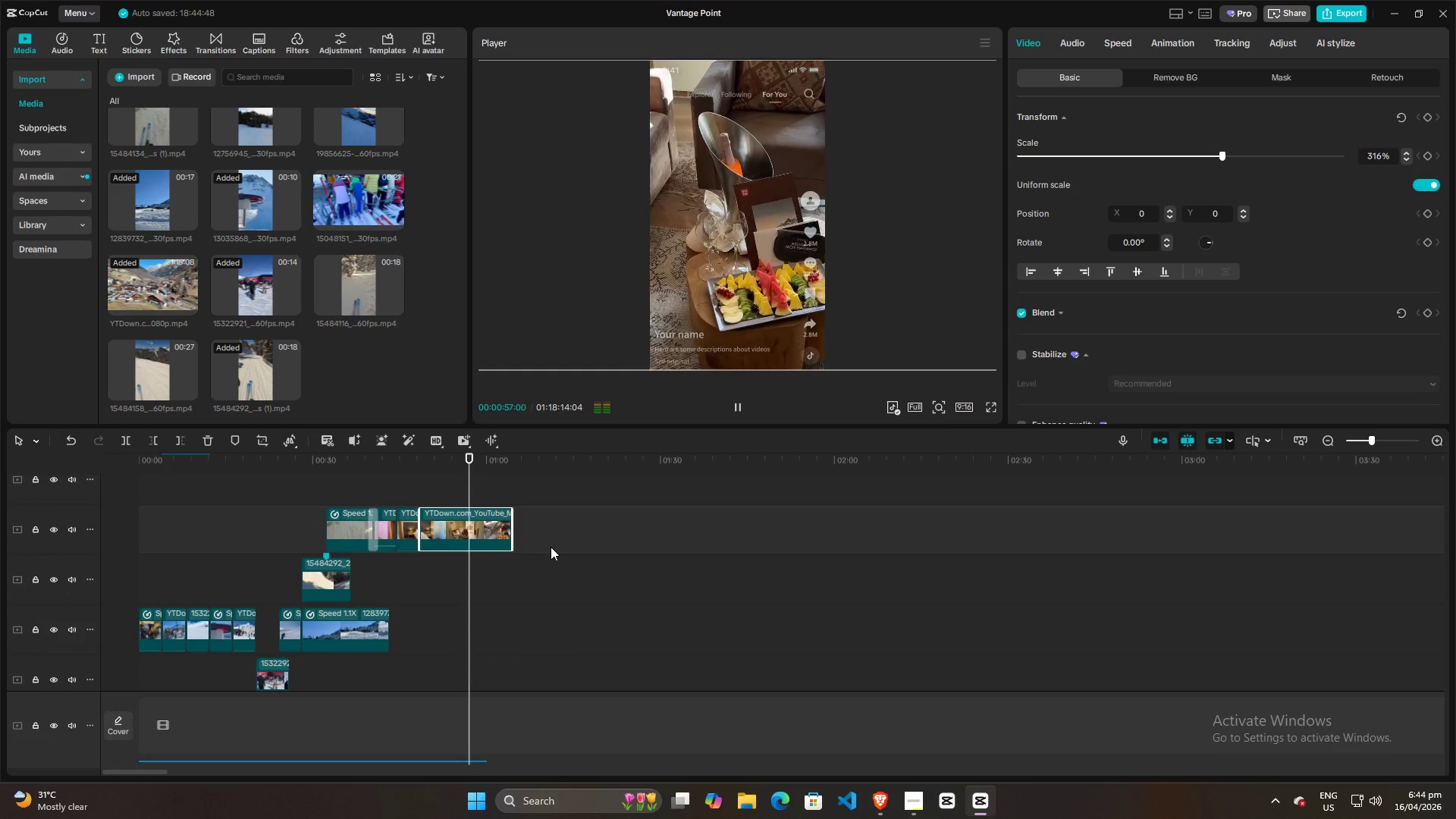 
scroll: coordinate [551, 547], scroll_direction: up, amount: 2.0
 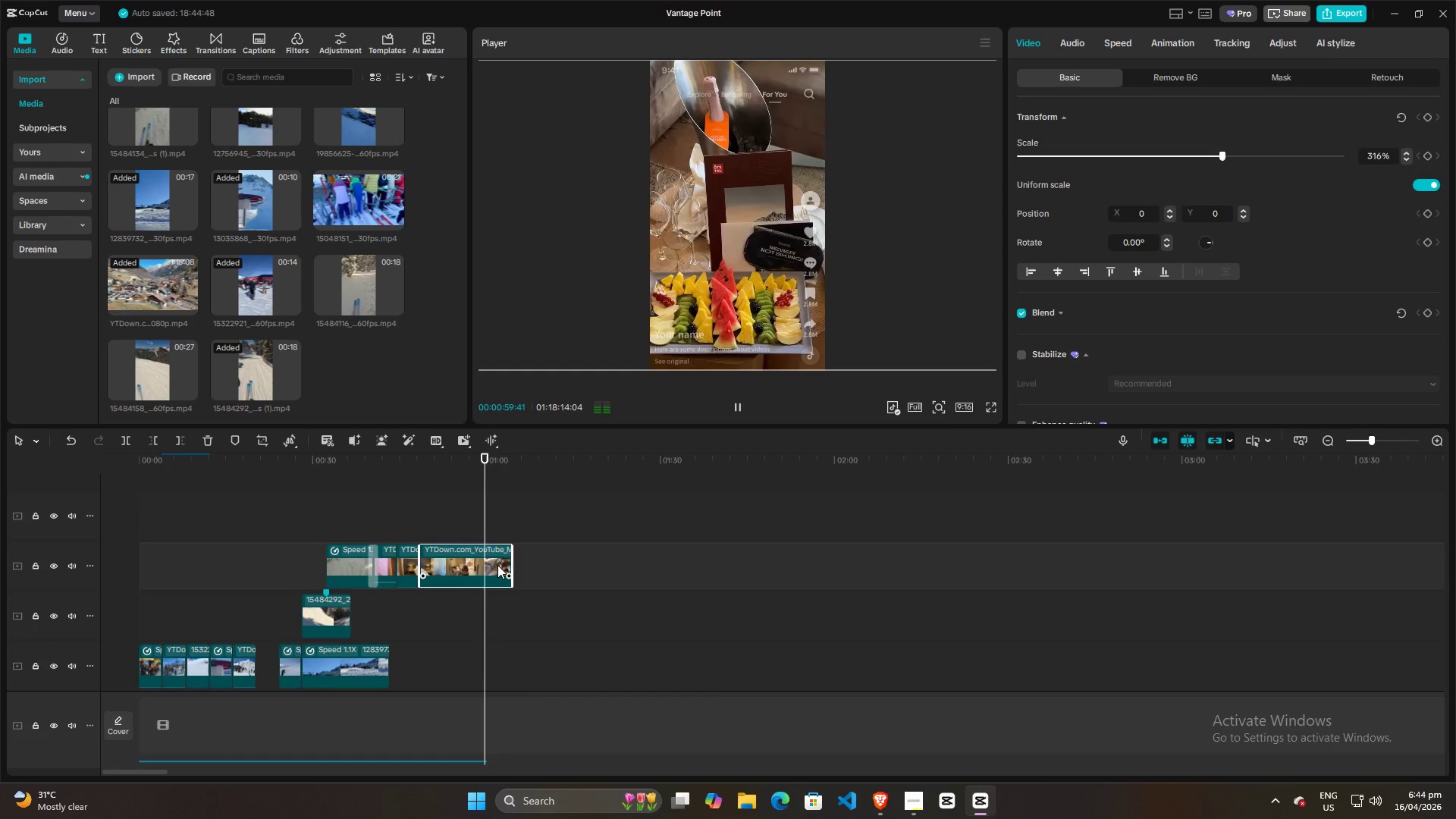 
key(Space)
 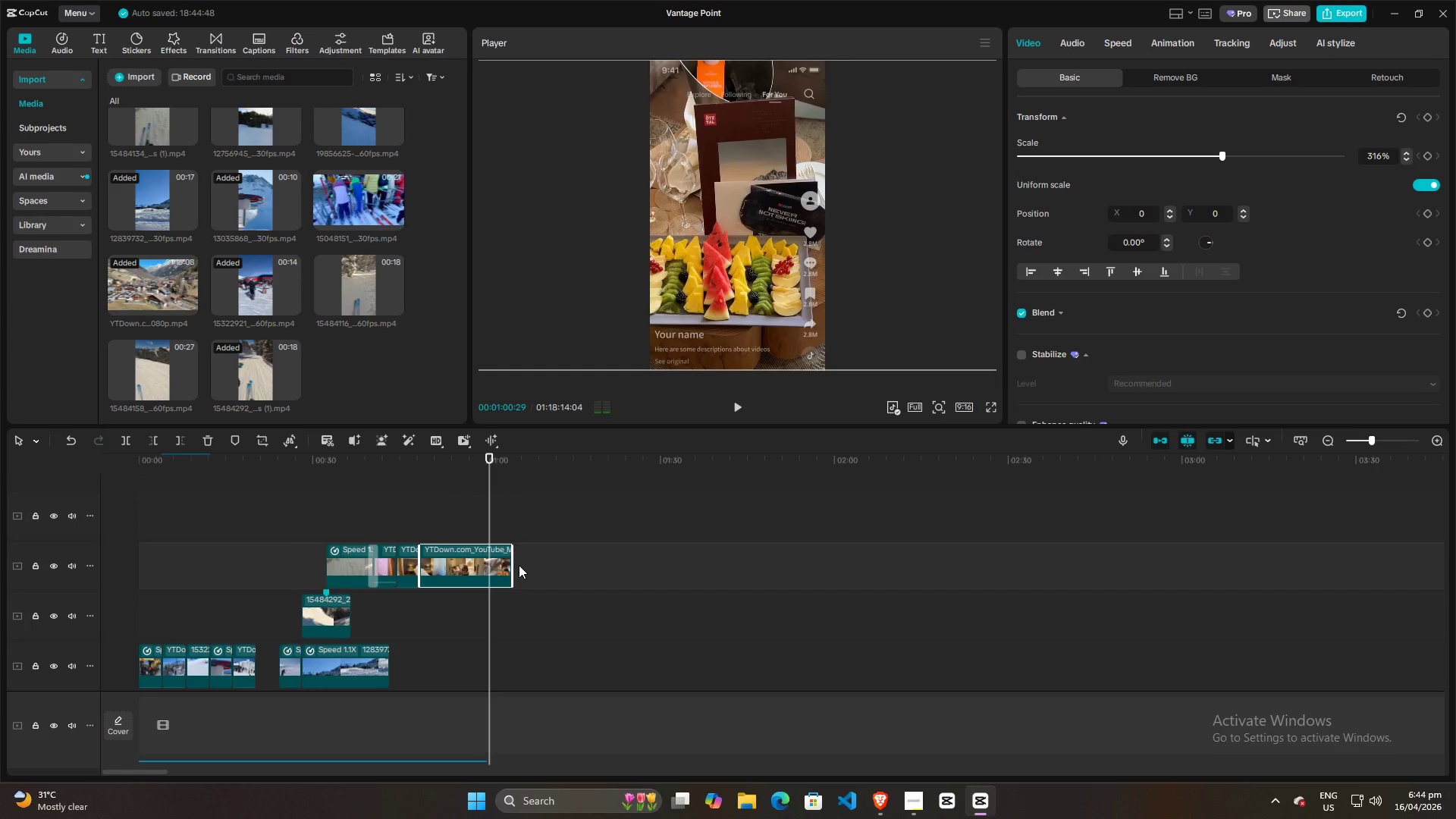 
scroll: coordinate [519, 565], scroll_direction: down, amount: 3.0
 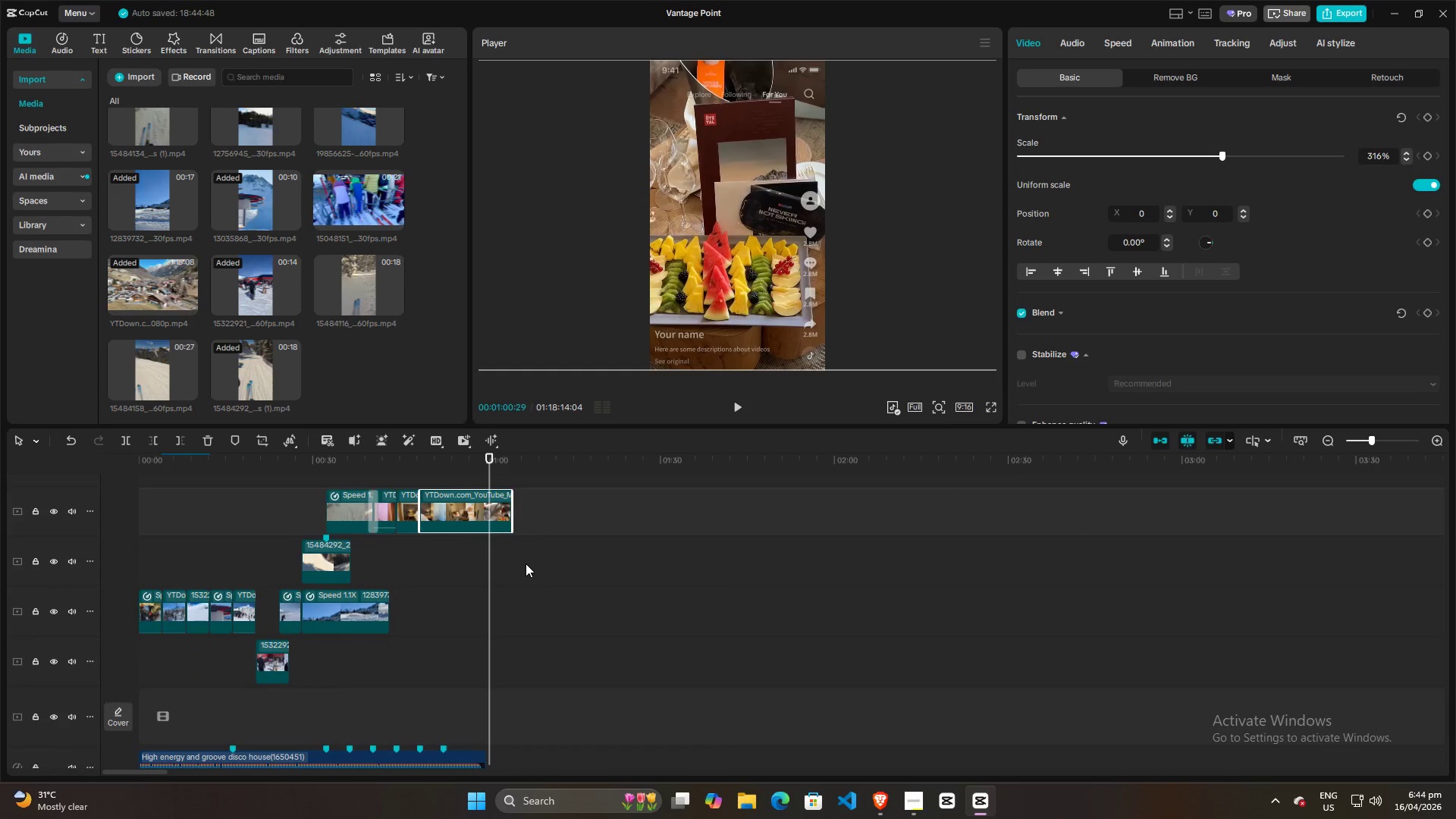 
key(Space)
 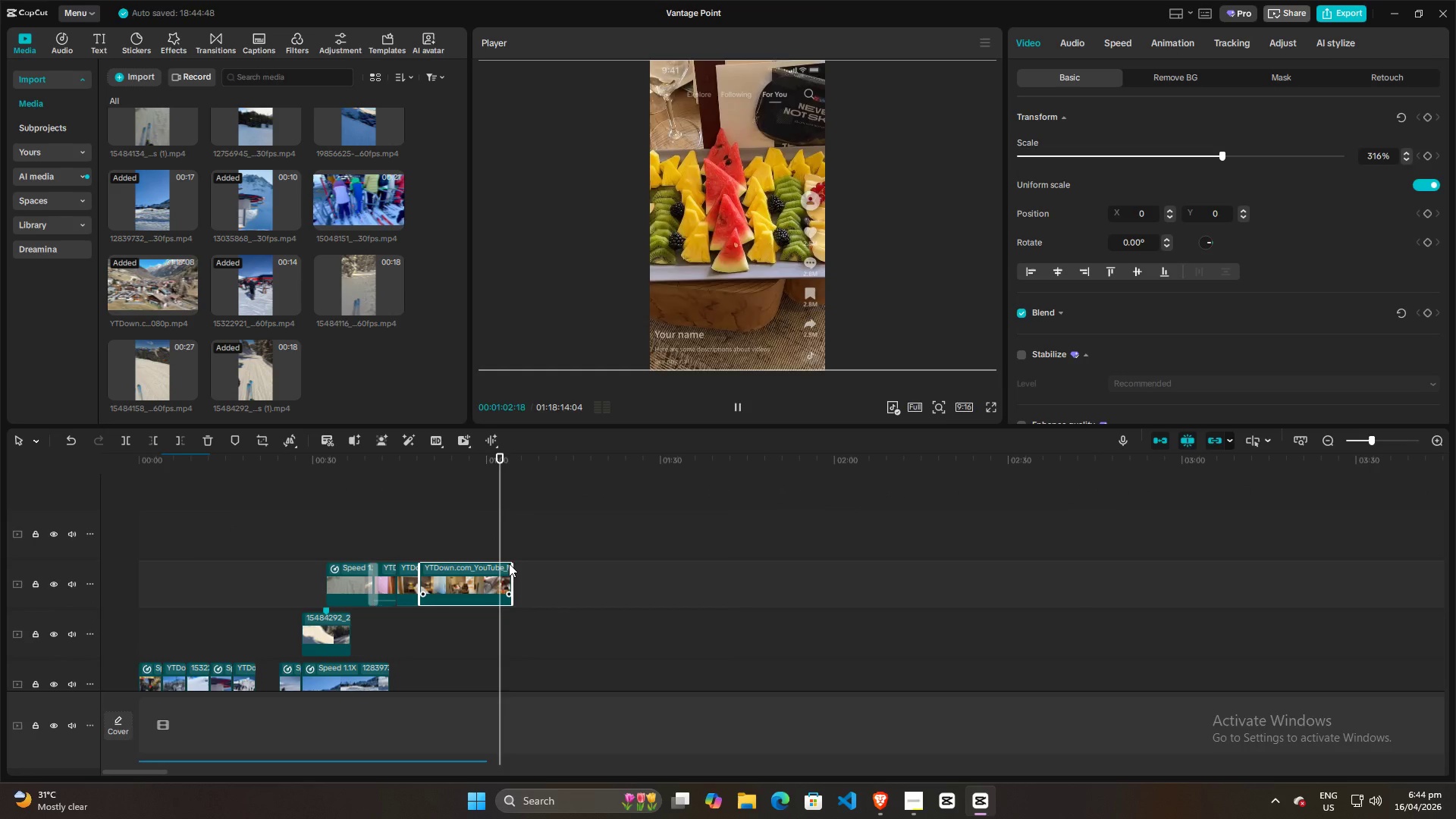 
scroll: coordinate [526, 563], scroll_direction: up, amount: 4.0
 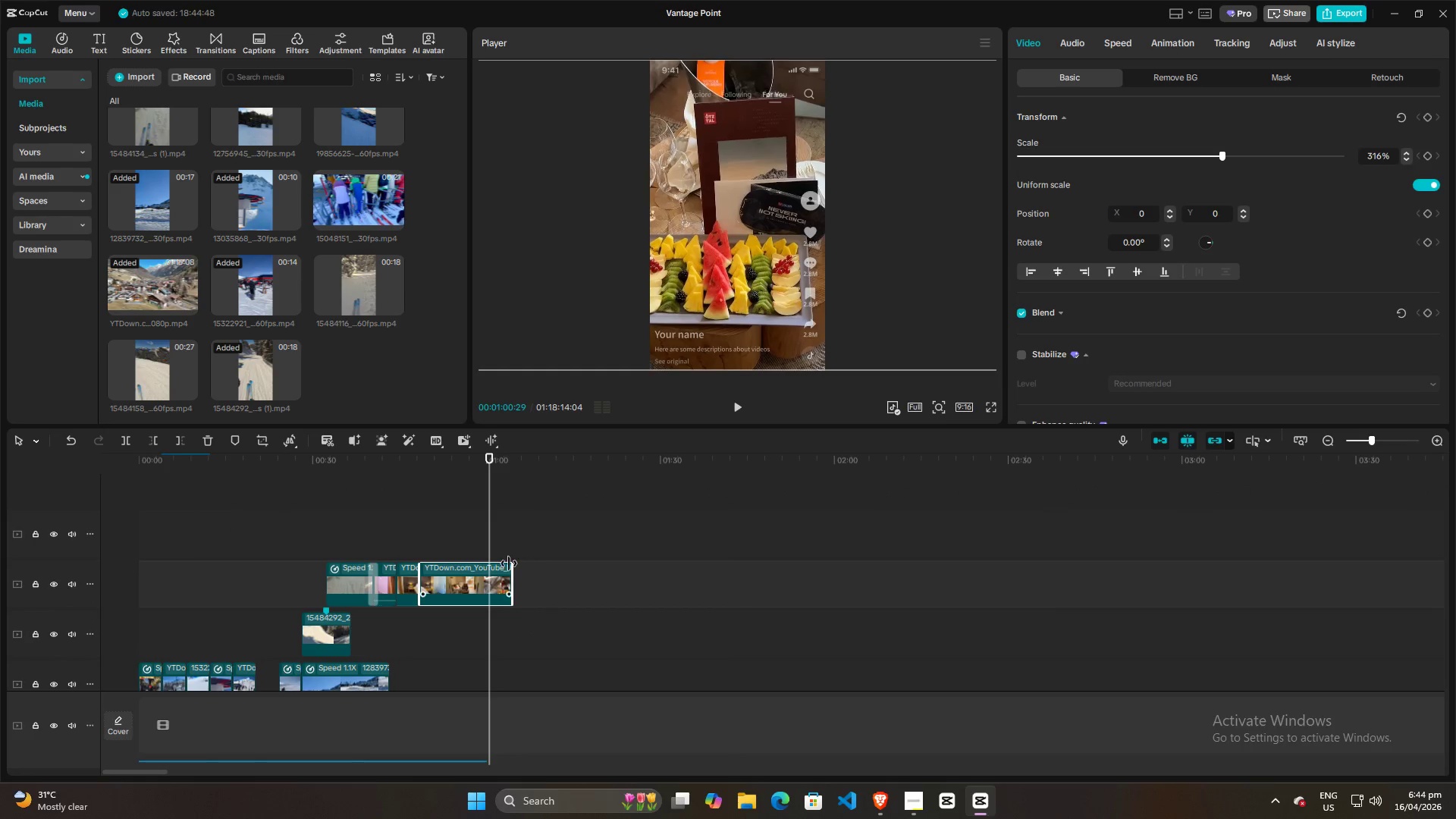 
key(Space)
 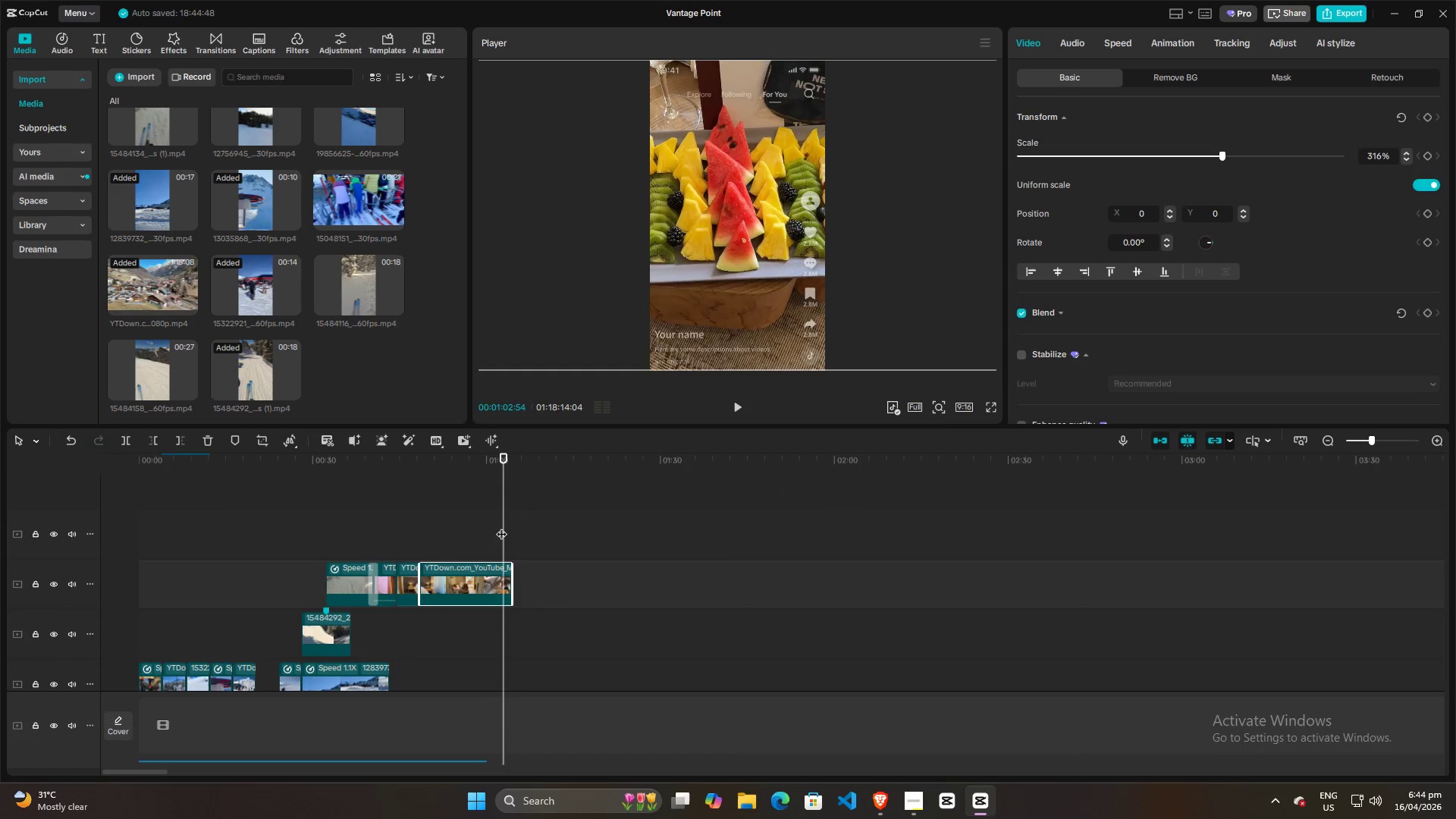 
left_click_drag(start_coordinate=[501, 526], to_coordinate=[517, 528])
 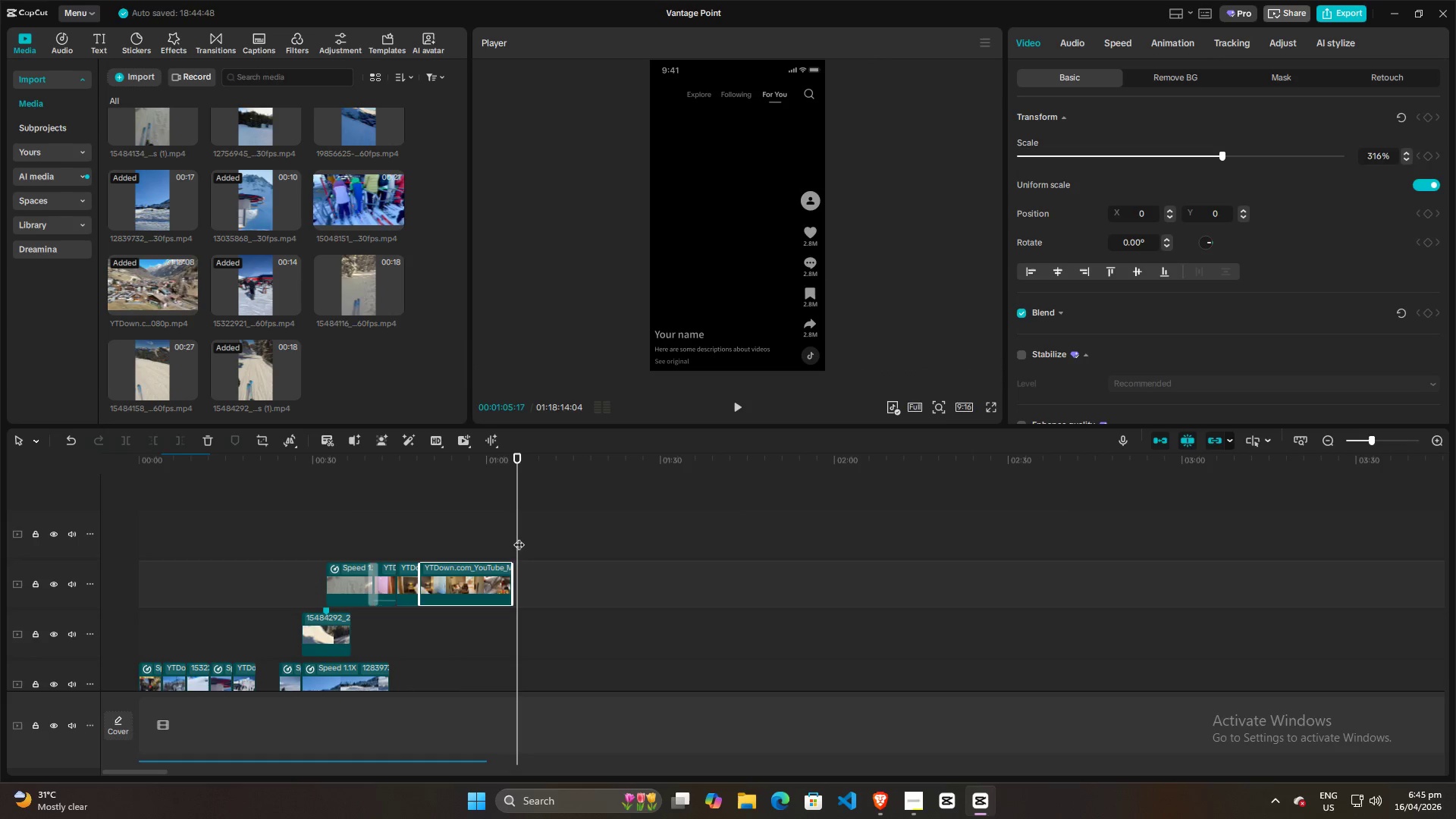 
left_click_drag(start_coordinate=[518, 536], to_coordinate=[475, 535])
 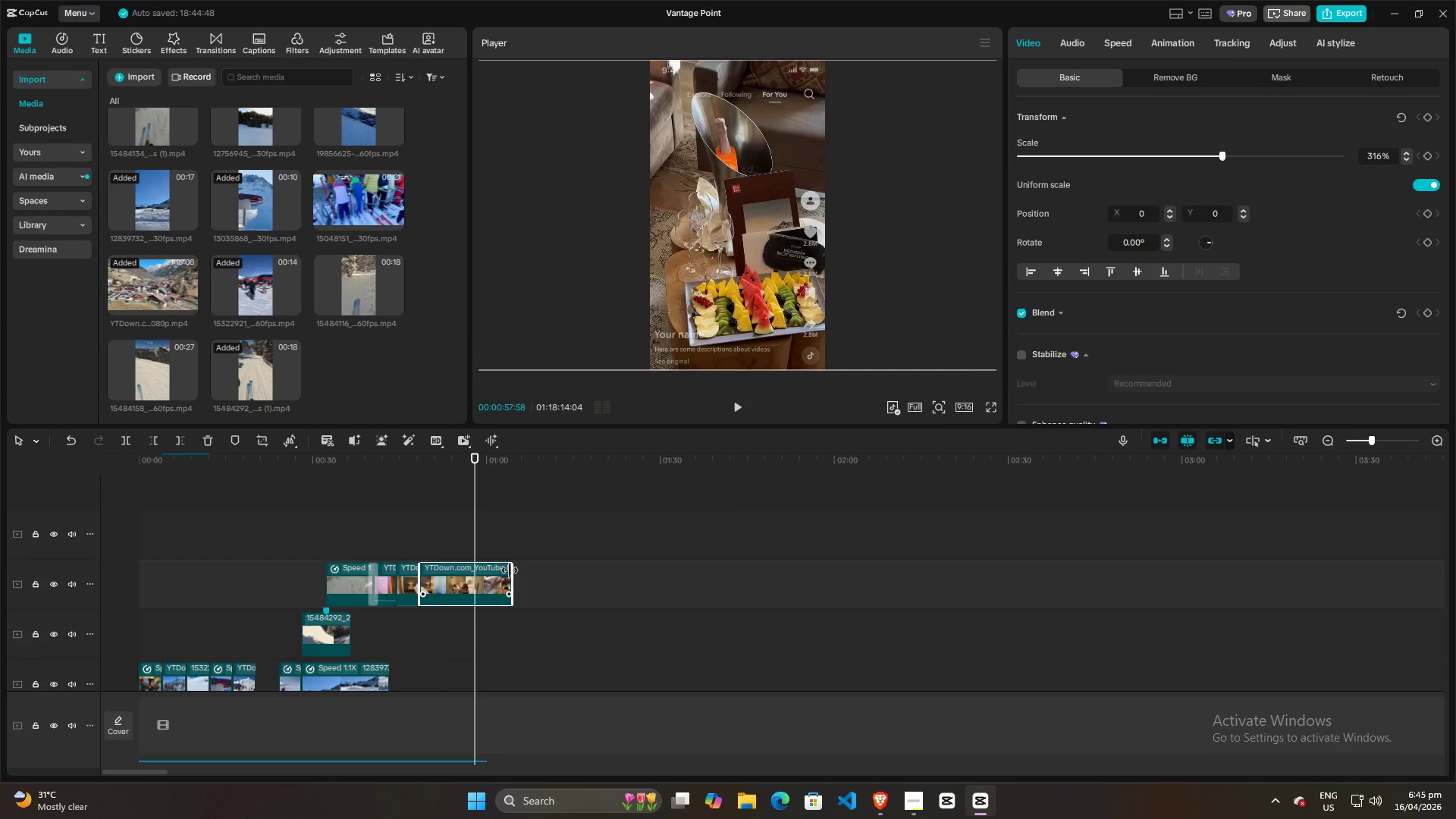 
left_click_drag(start_coordinate=[510, 570], to_coordinate=[667, 570])
 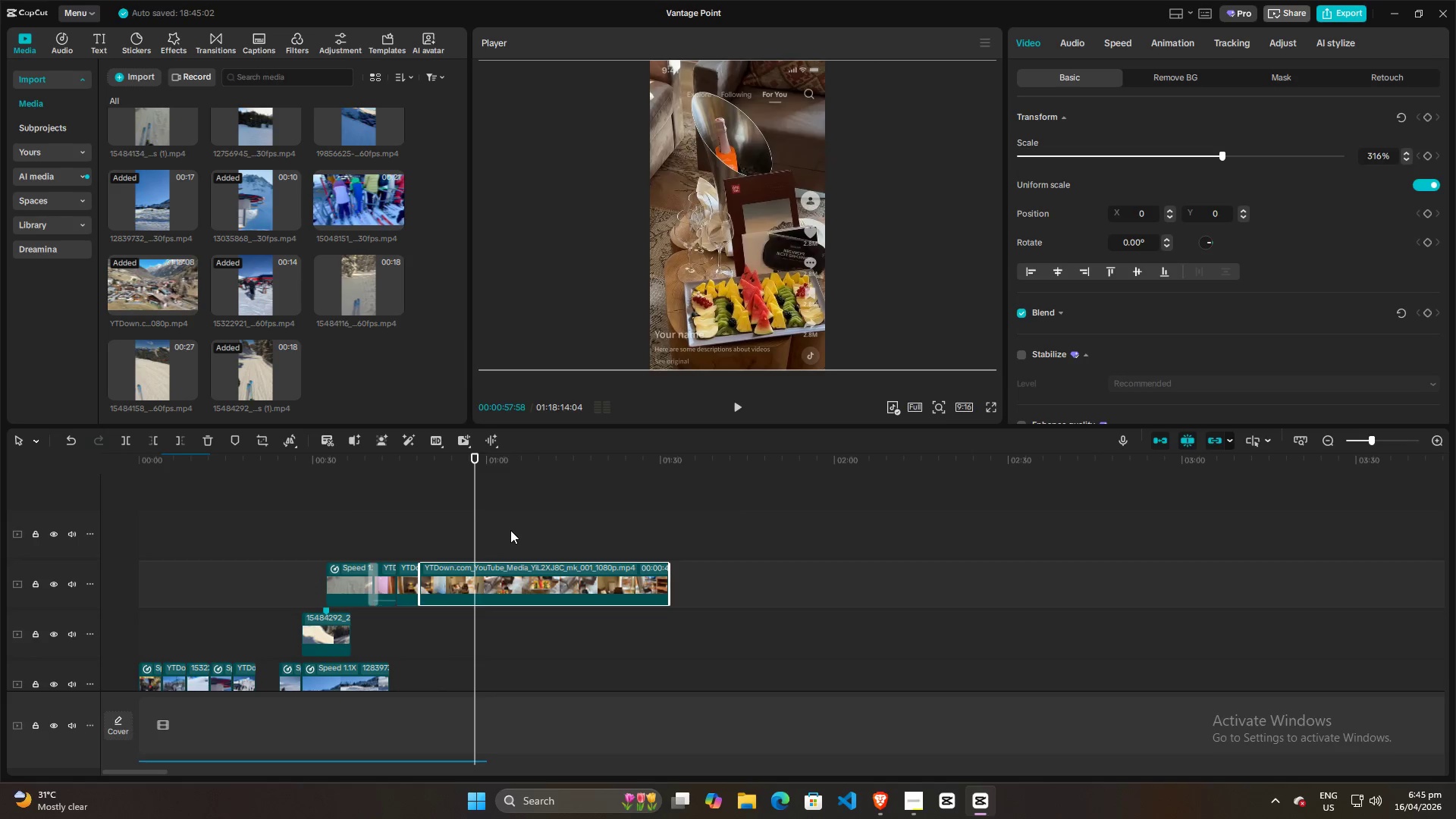 
key(Space)
 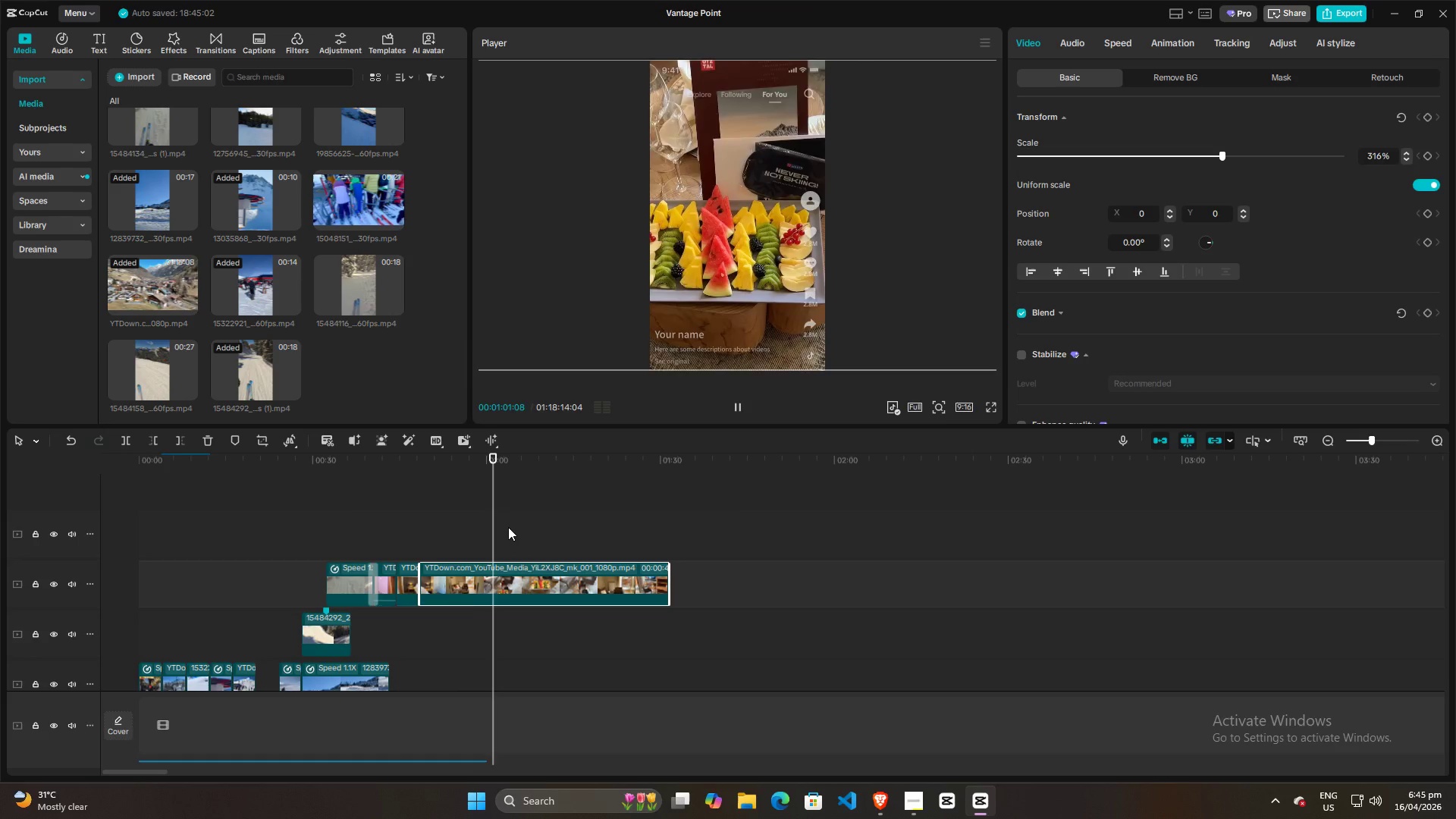 
left_click_drag(start_coordinate=[496, 522], to_coordinate=[384, 490])
 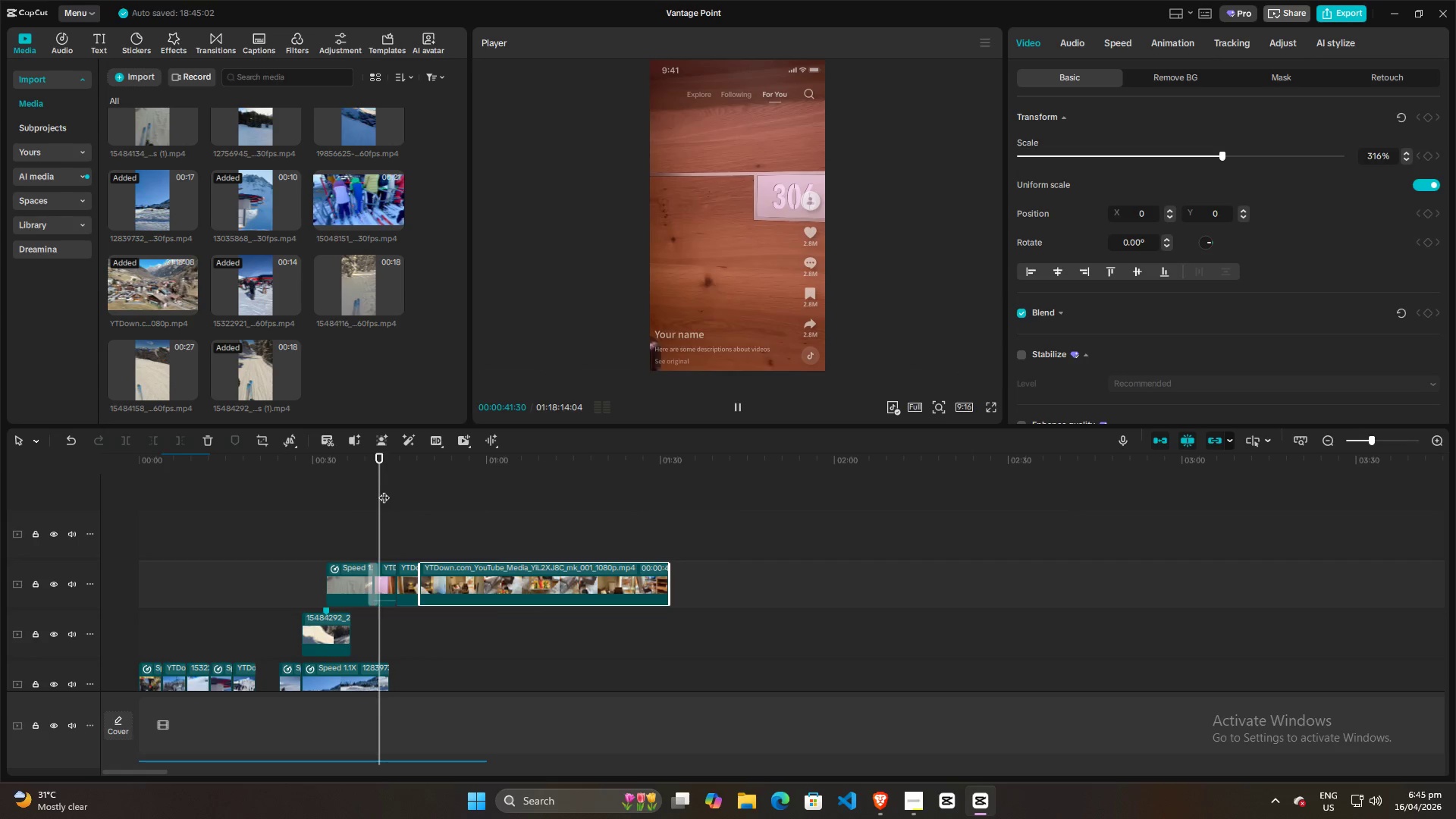 
key(Space)
 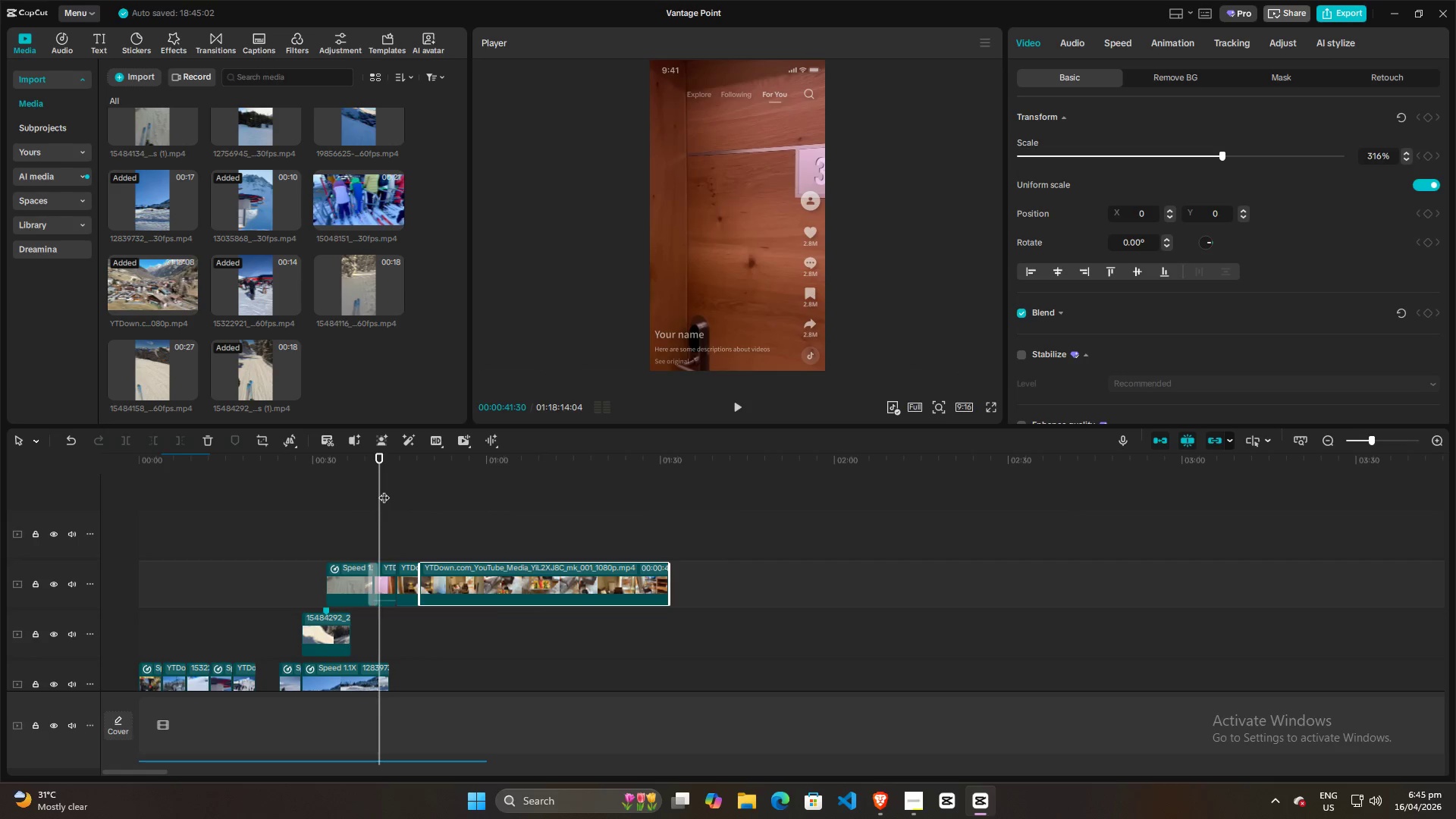 
key(Space)
 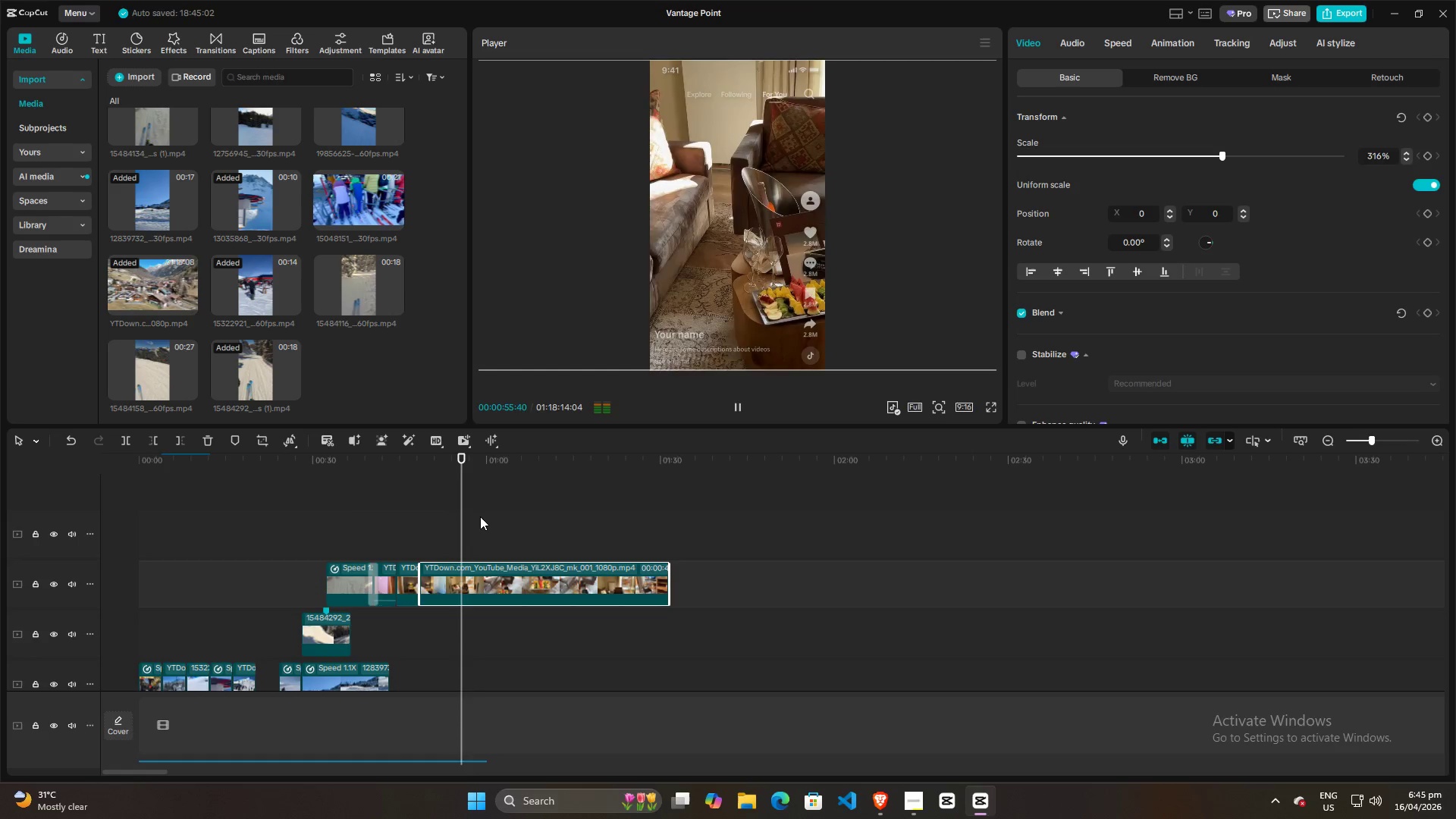 
wait(19.22)
 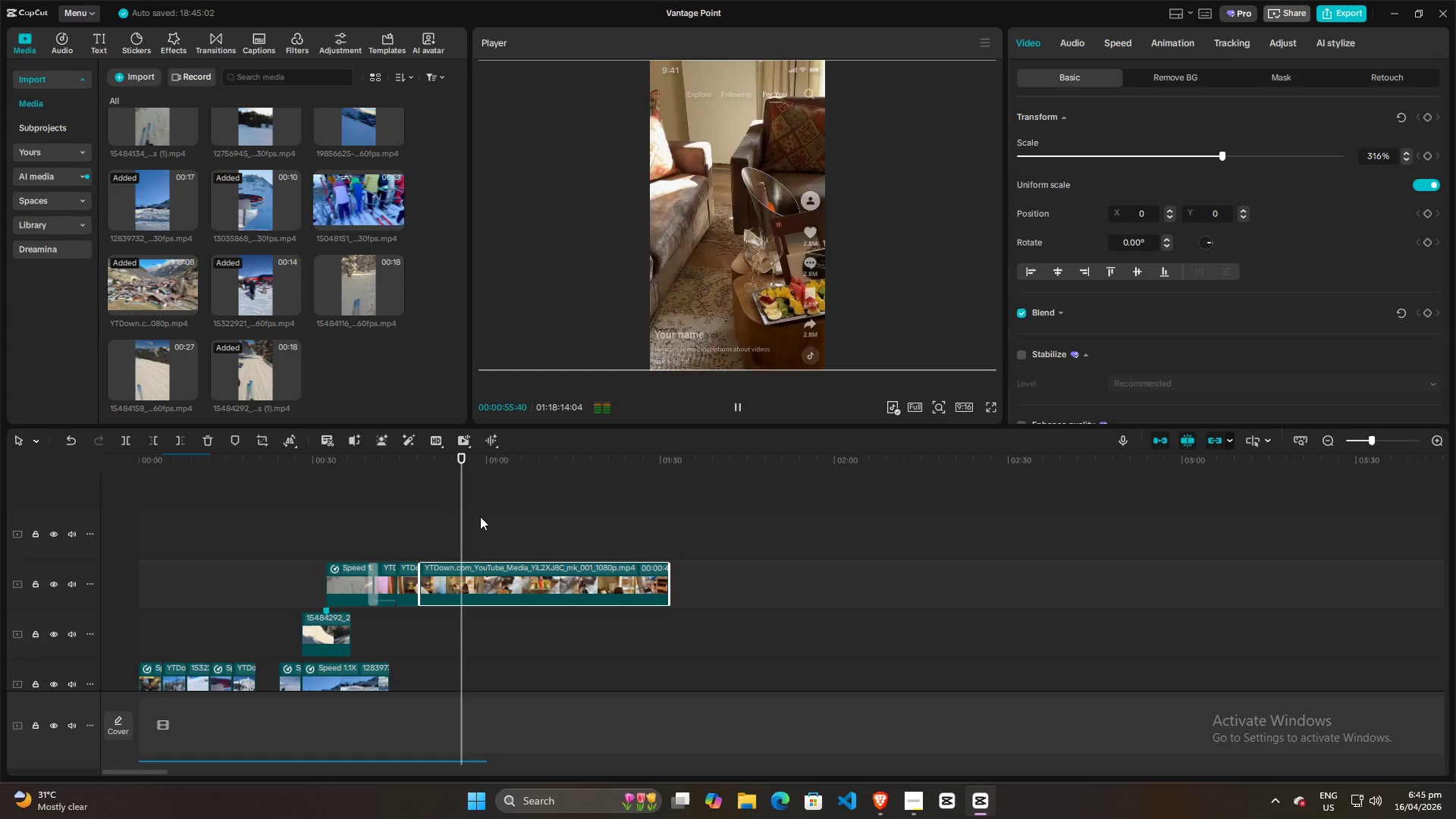 
key(Space)
 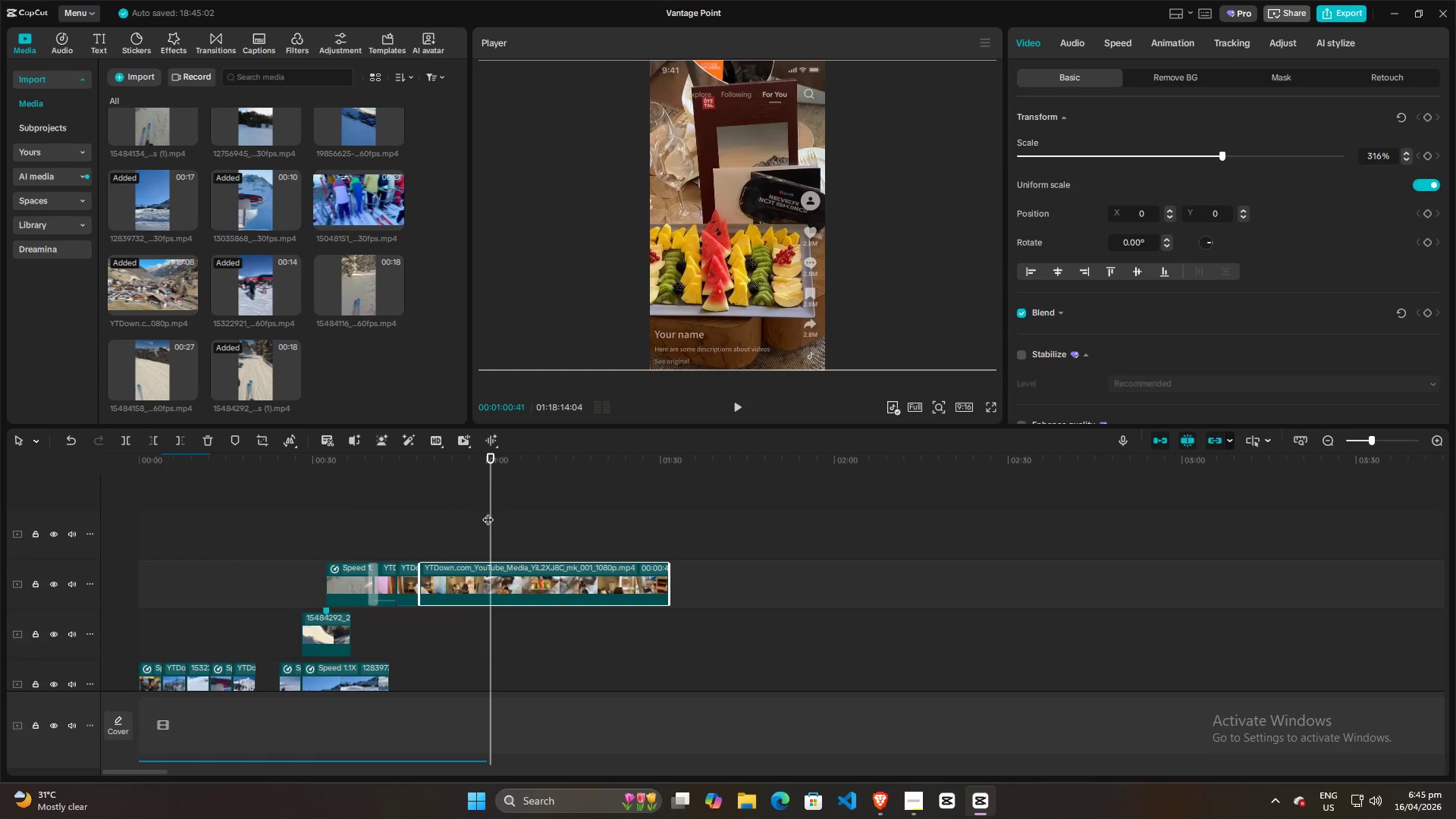 
left_click_drag(start_coordinate=[488, 512], to_coordinate=[510, 510])
 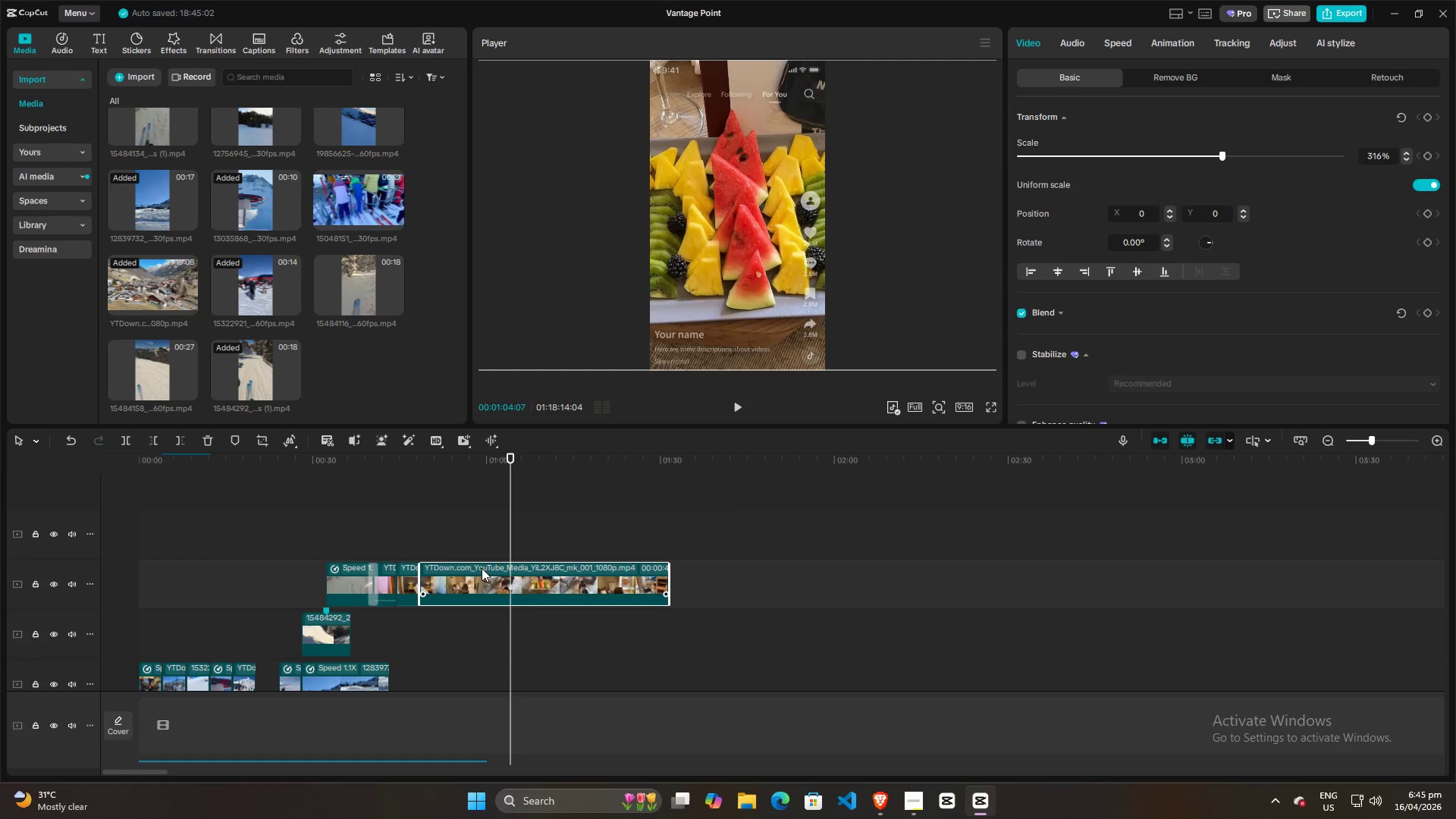 
left_click([482, 570])
 